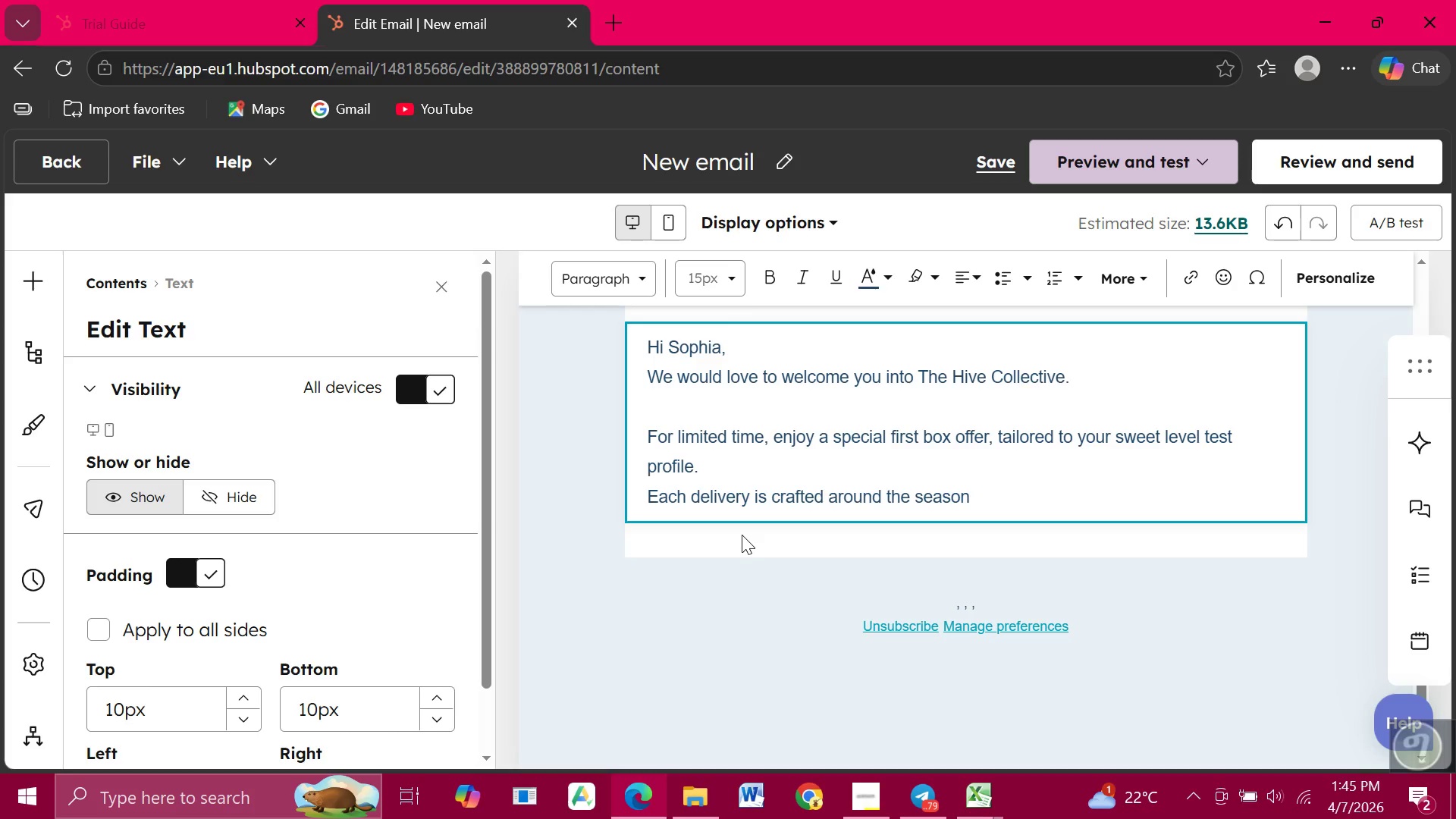 
type(brings)
key(Backspace)
type(ing unique flavours directly to your table.)
 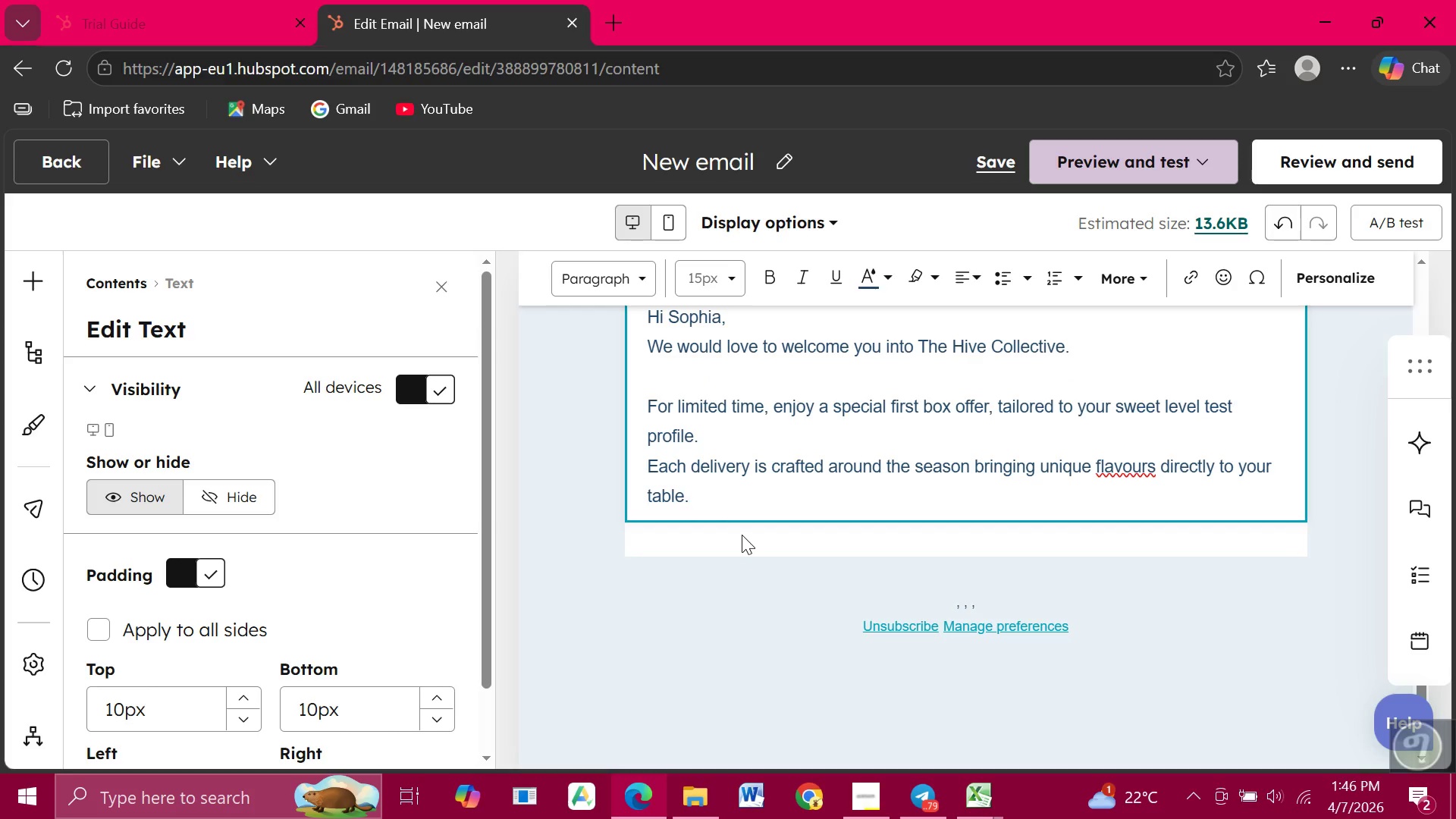 
key(Enter)
 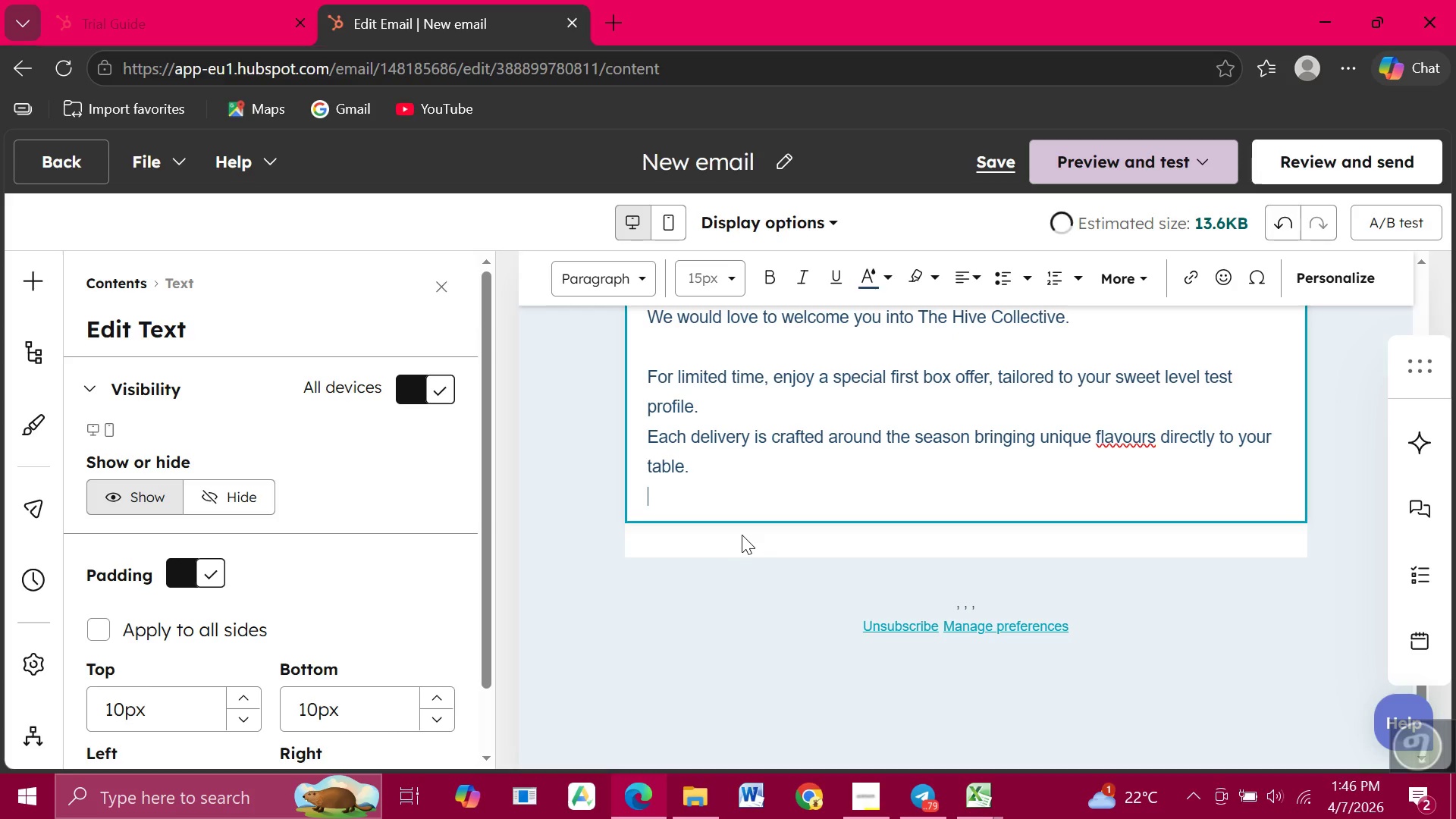 
key(Enter)
 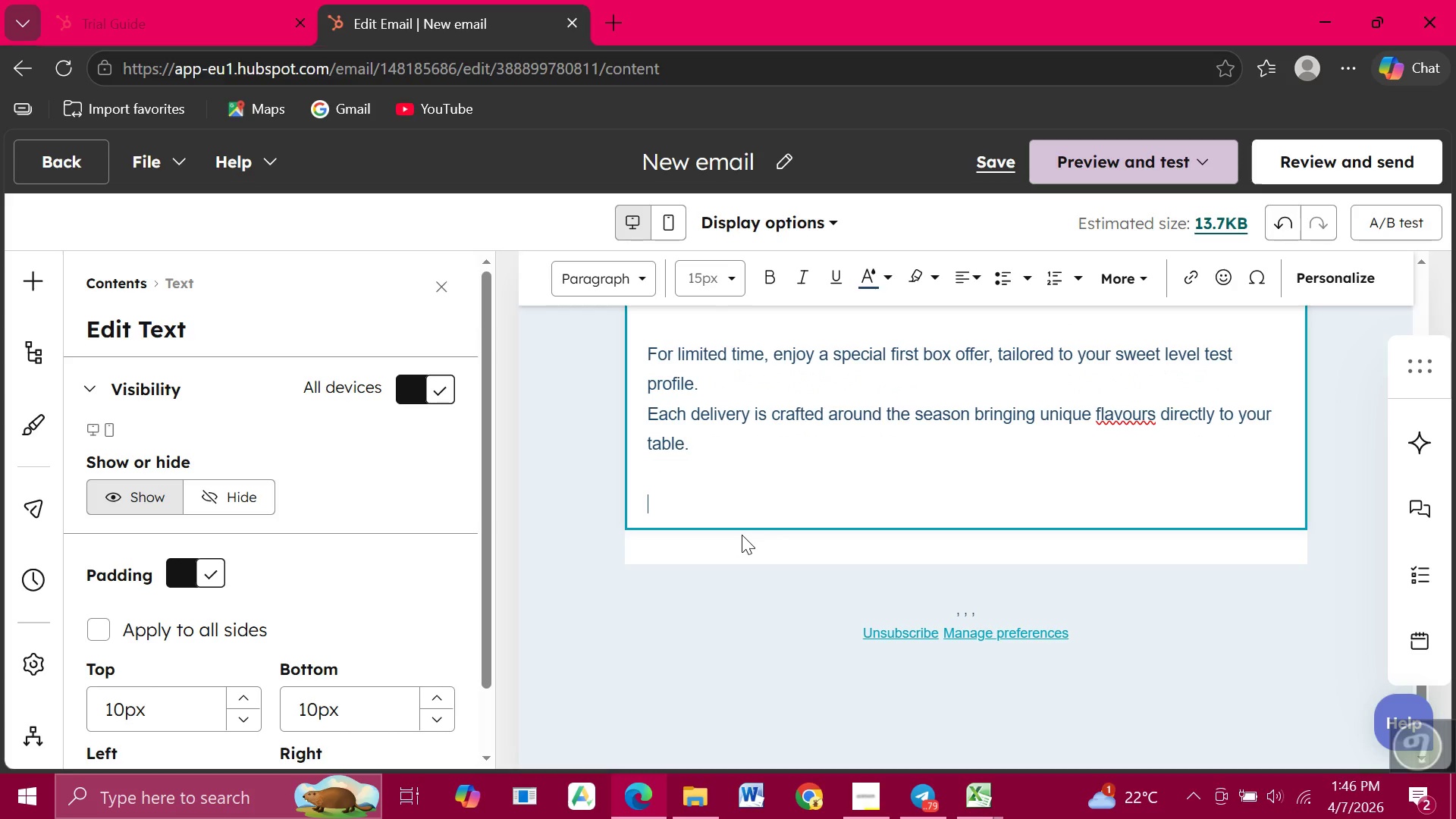 
type(Claim your first box:)
 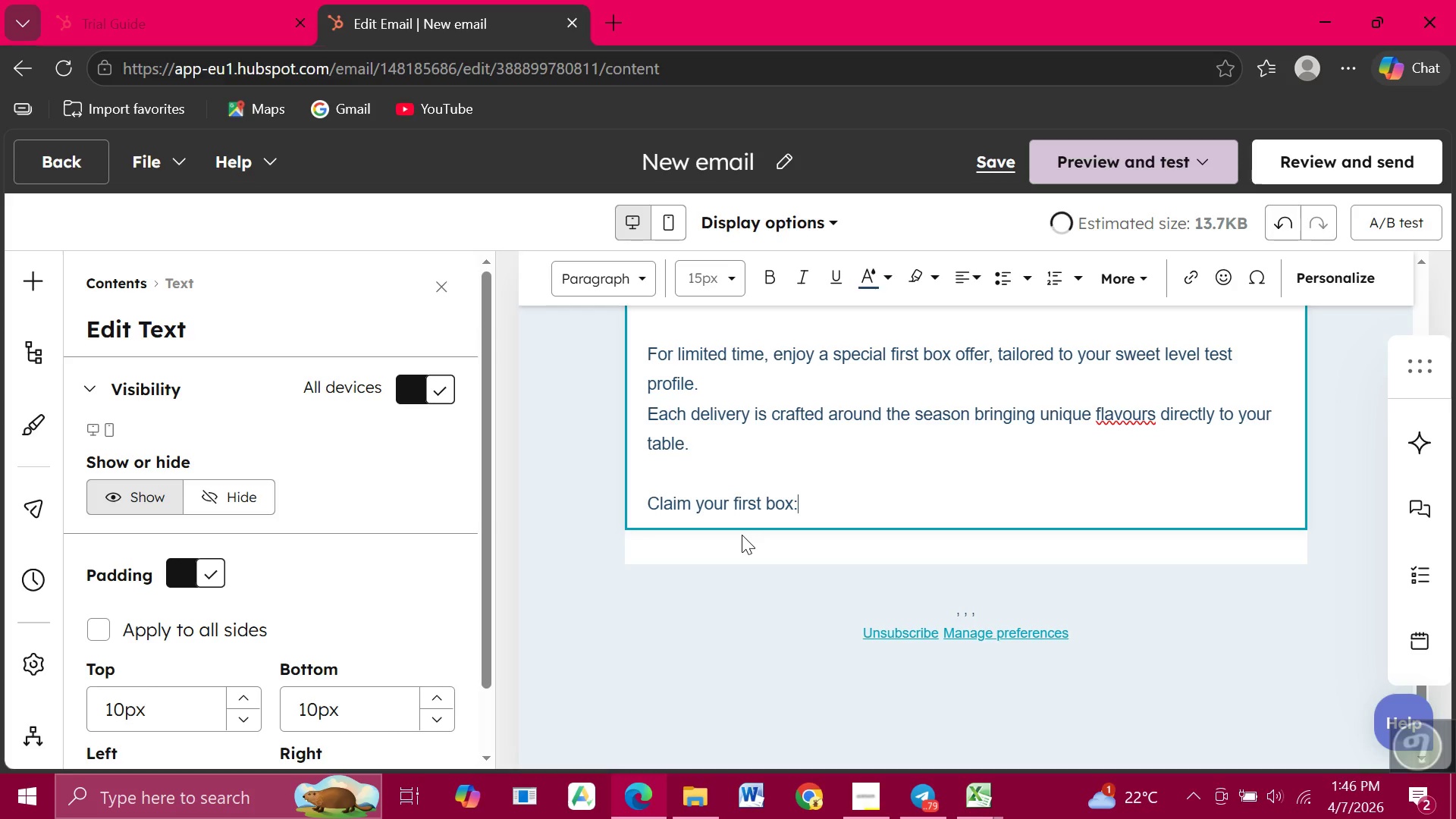 
key(Enter)
 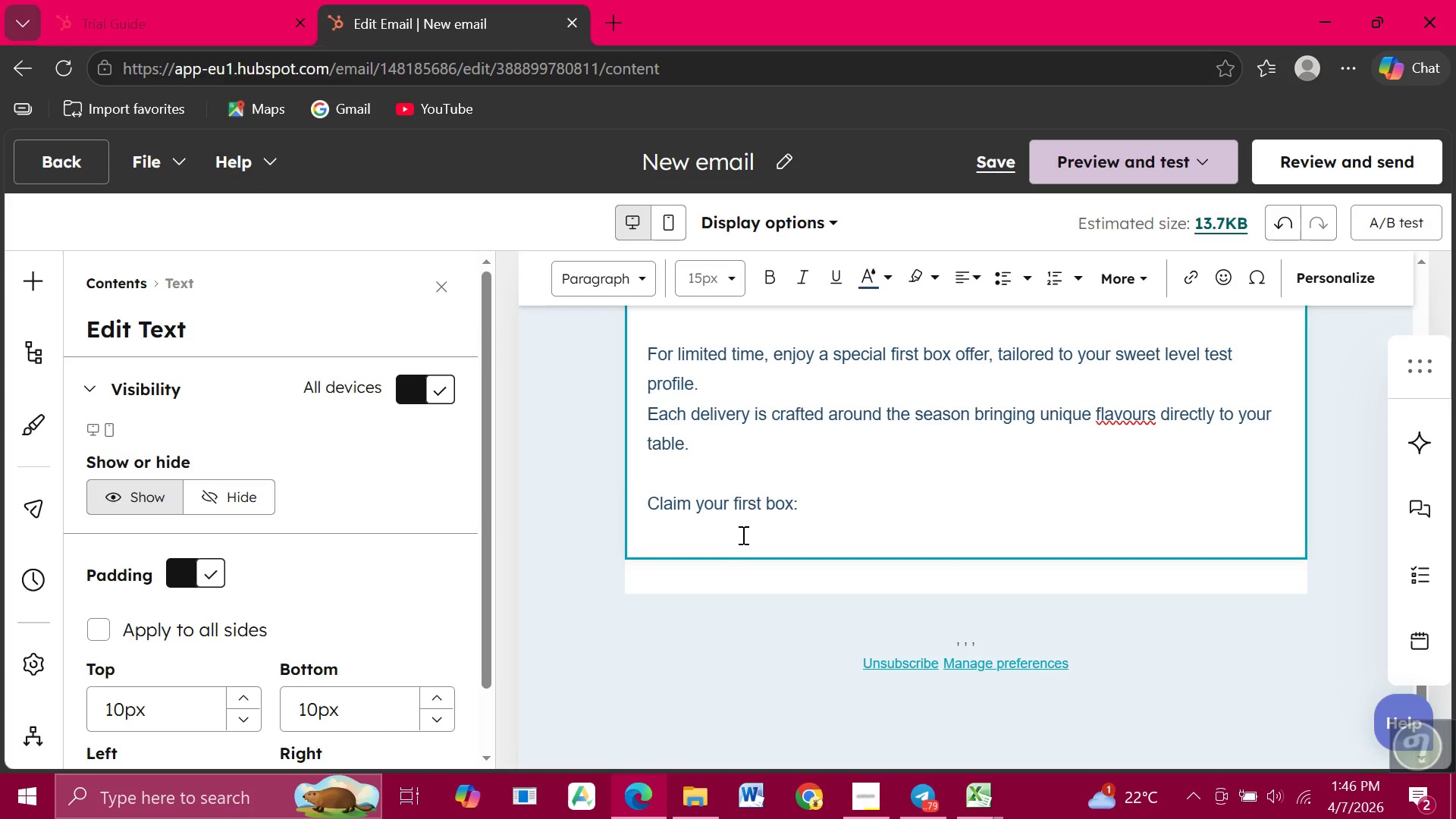 
type(http://example.com/subscribe?utm_source=email)
 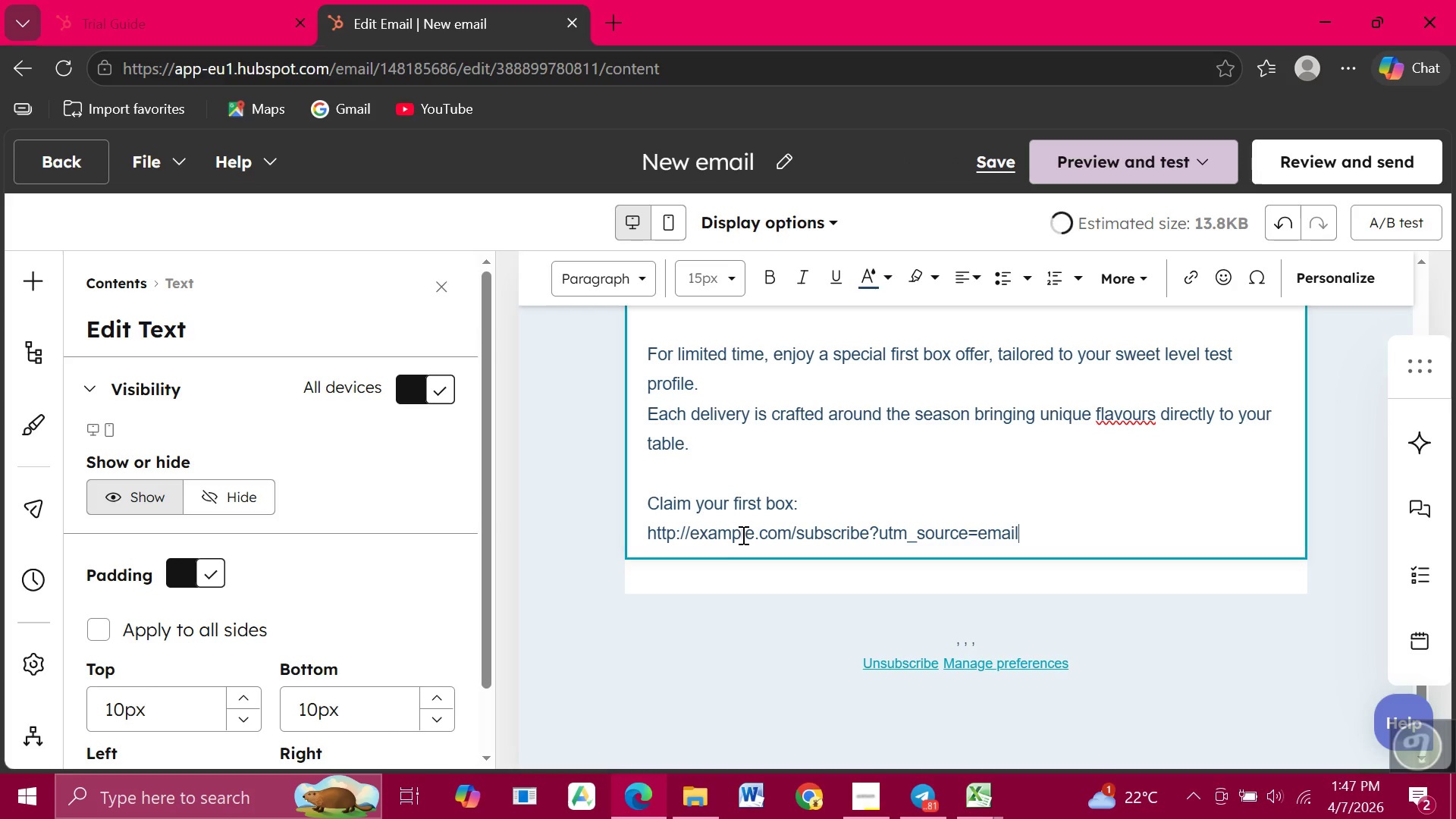 
type(&utm_medium=email&utm_campaign=)
 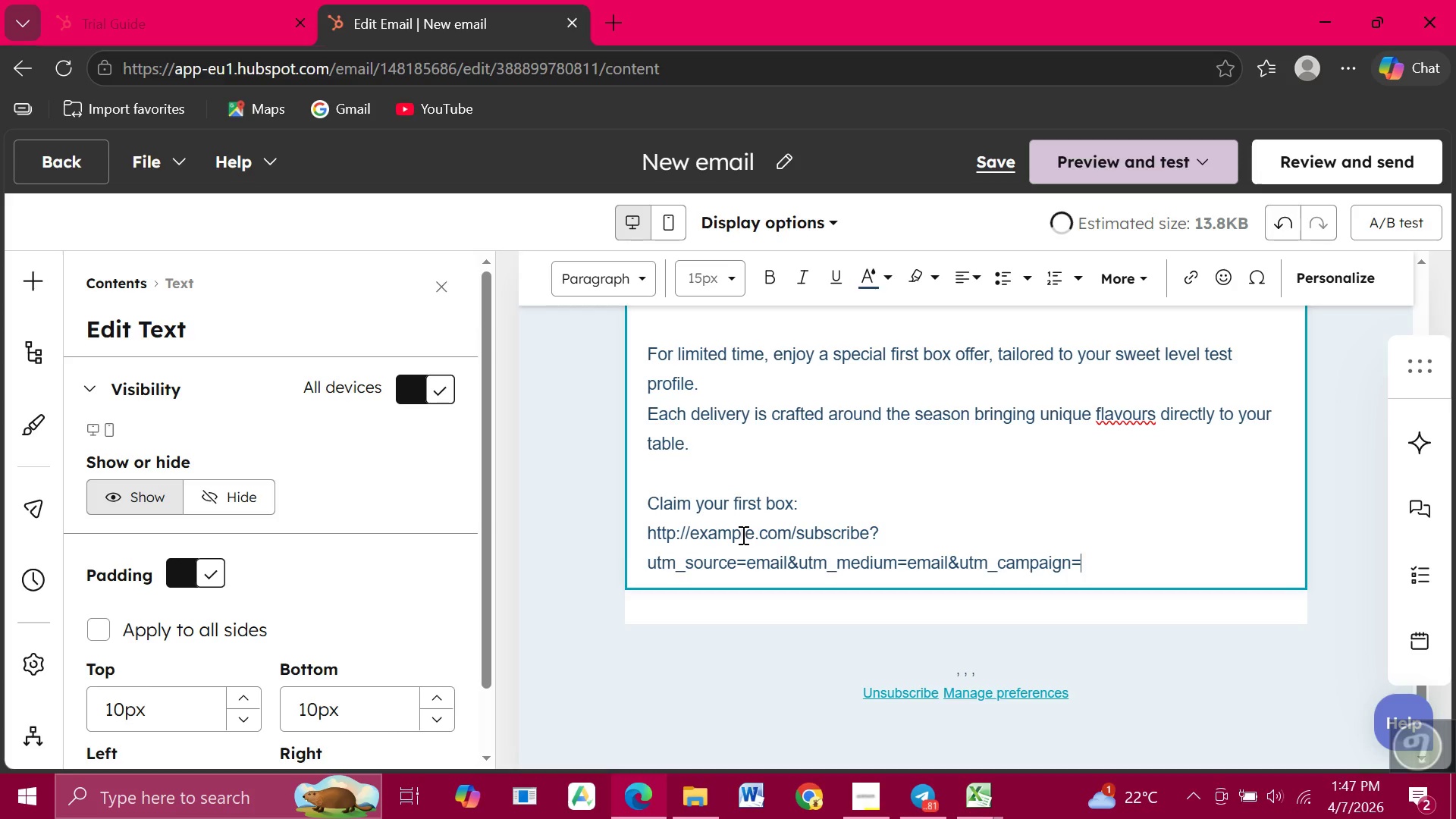 
type(hive_launch_2025)
 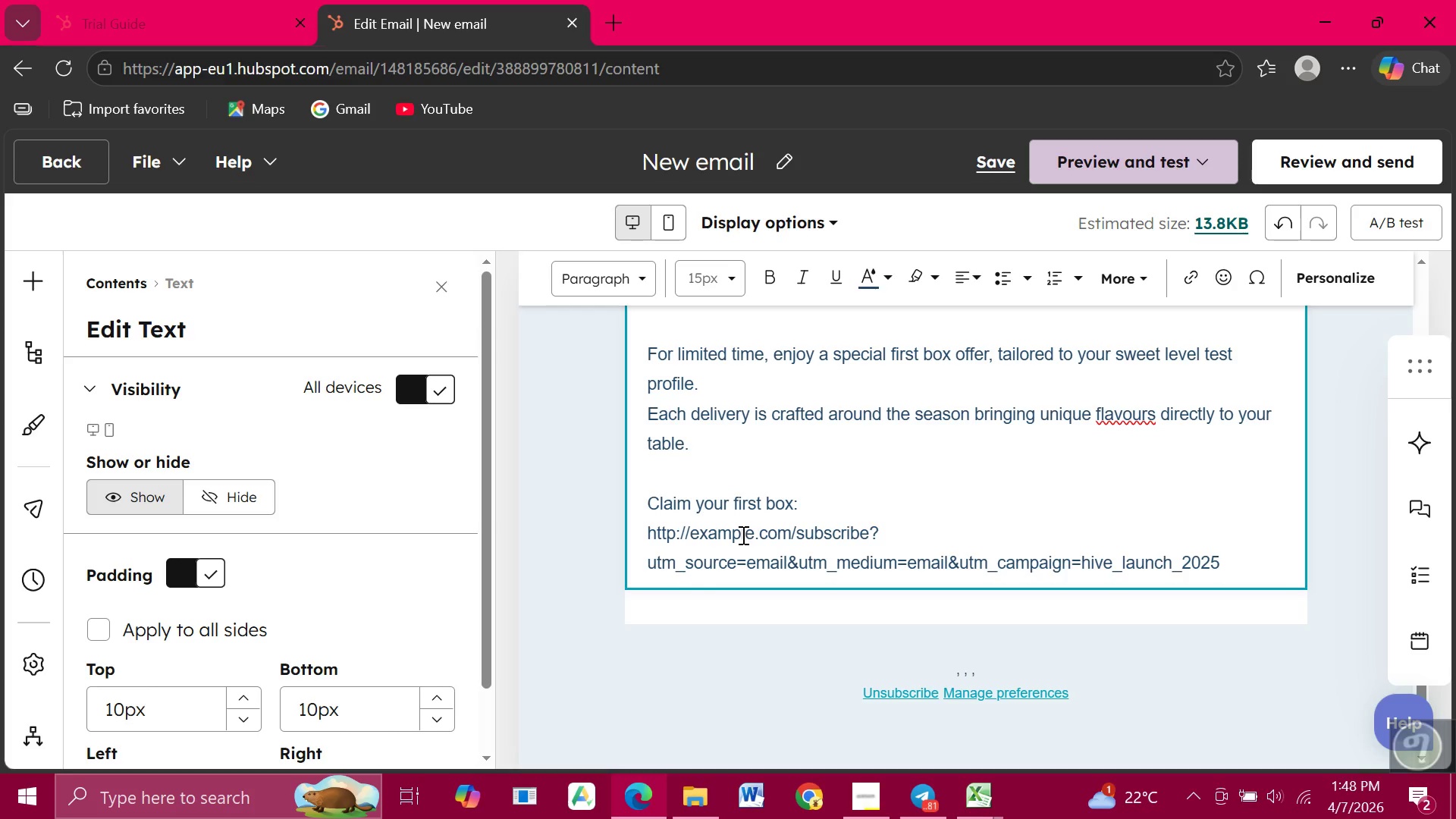 
scroll: coordinate [742, 535], scroll_direction: up, amount: 6.0
 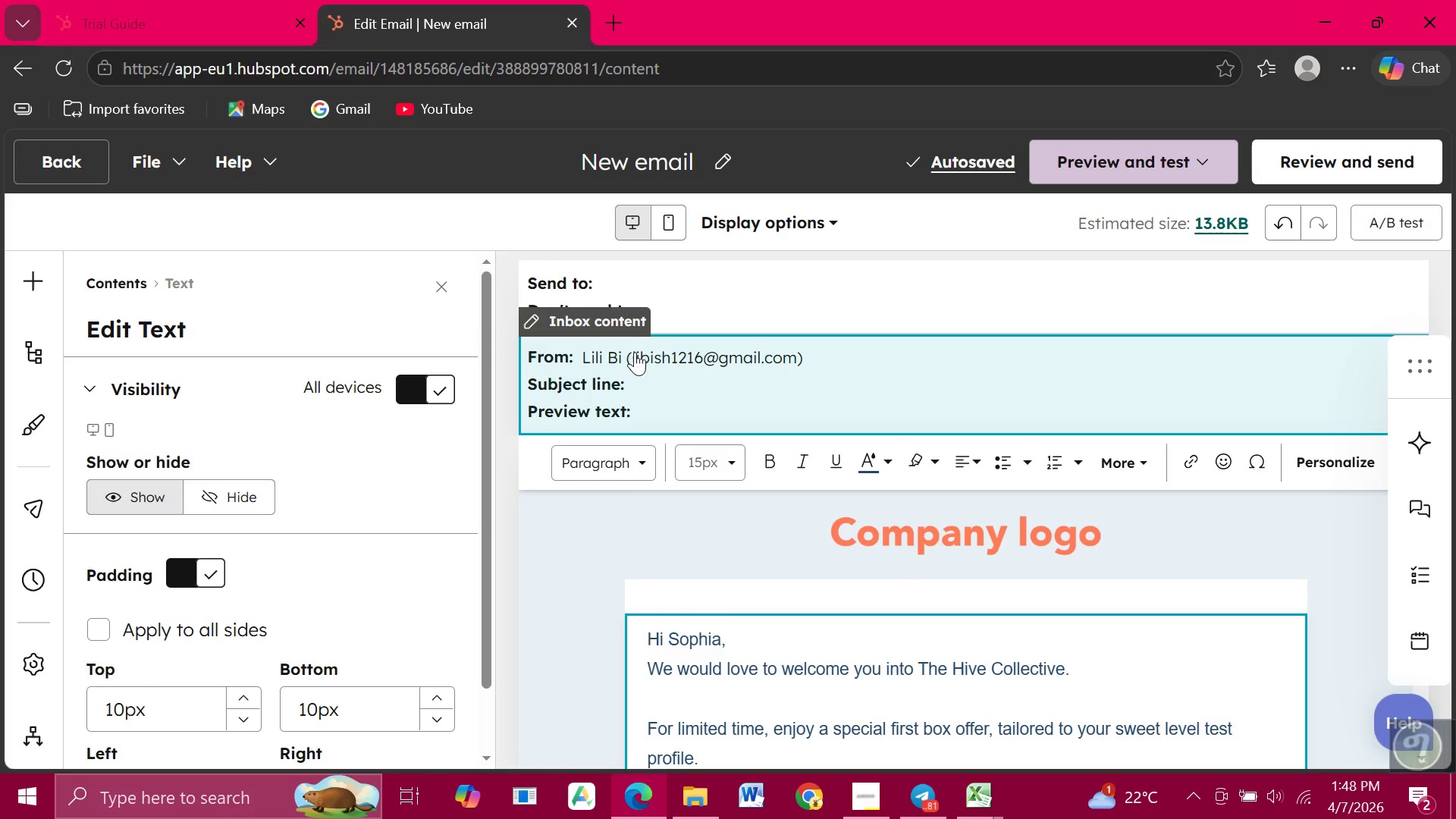 
left_click([651, 389])
 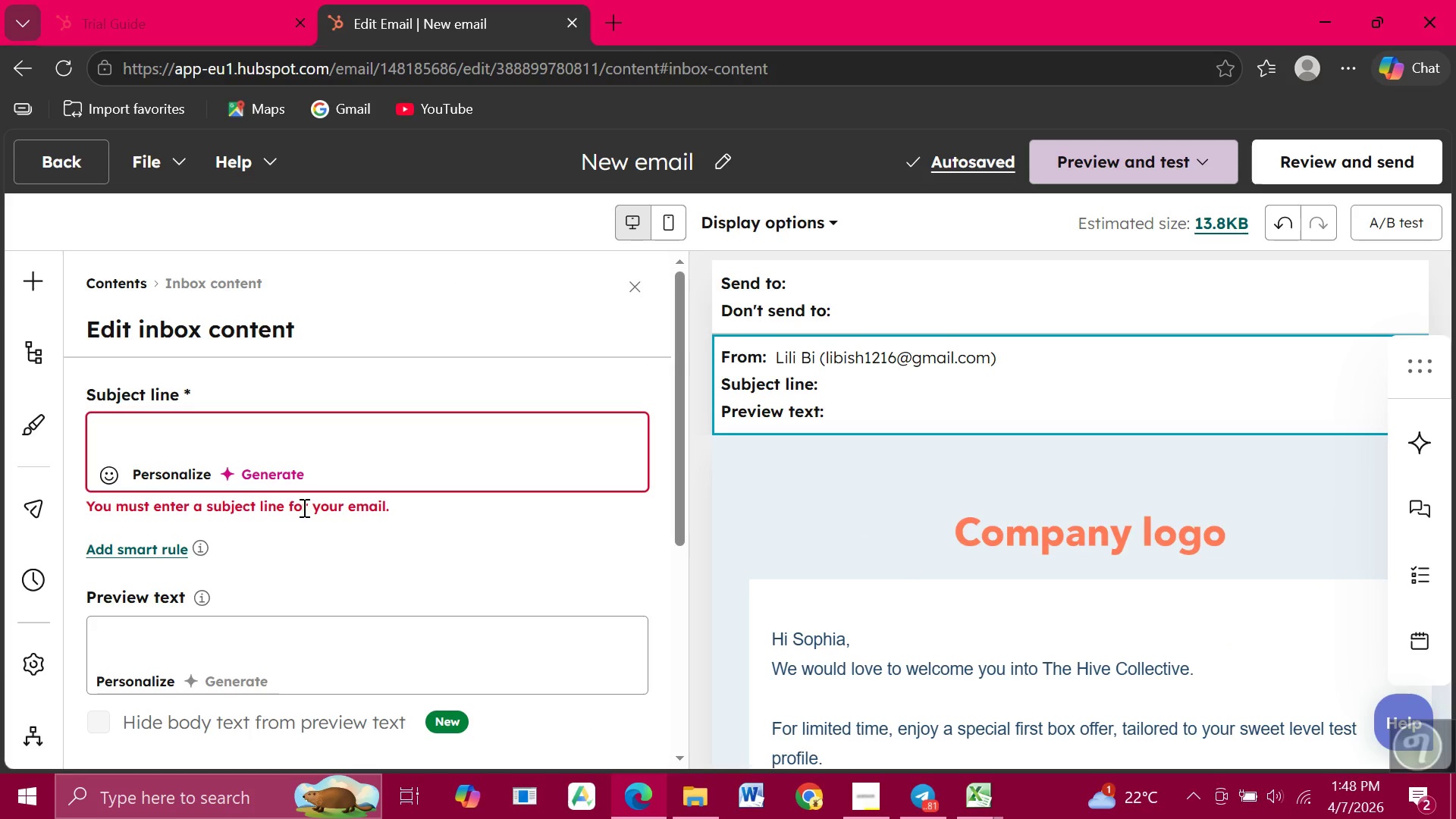 
left_click([196, 440])
 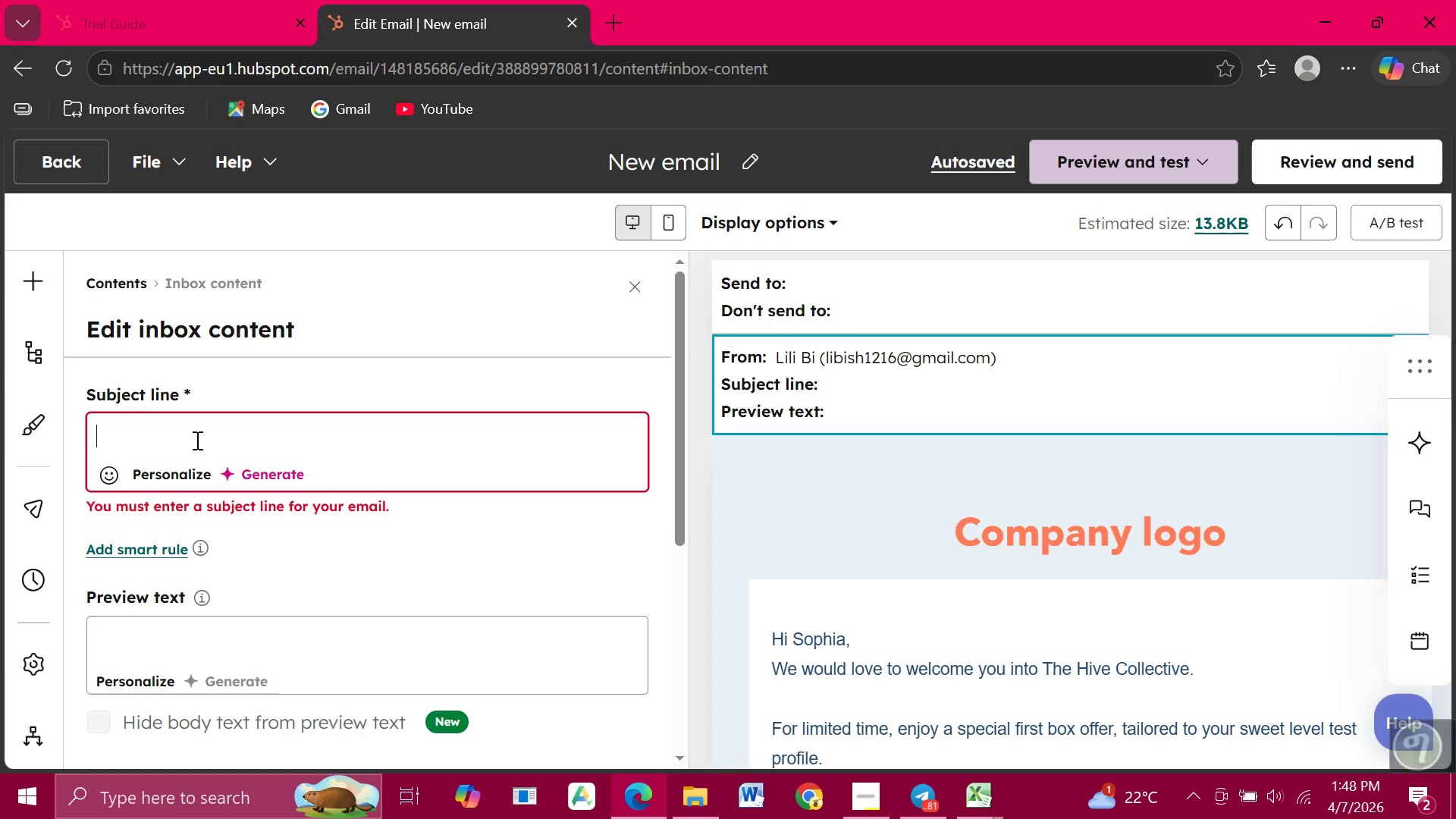 
type(An invitation to your first box)
 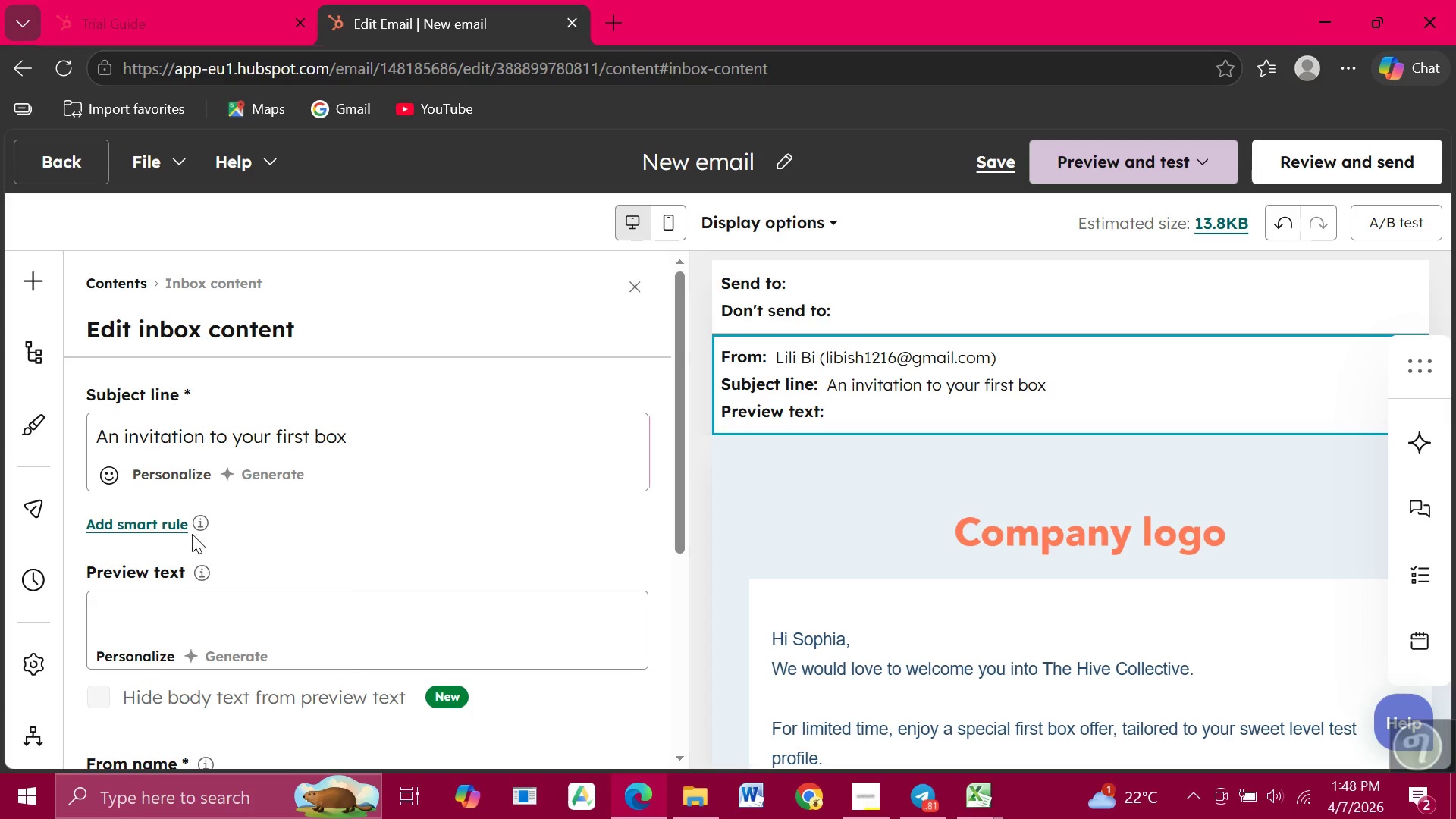 
left_click([160, 601])
 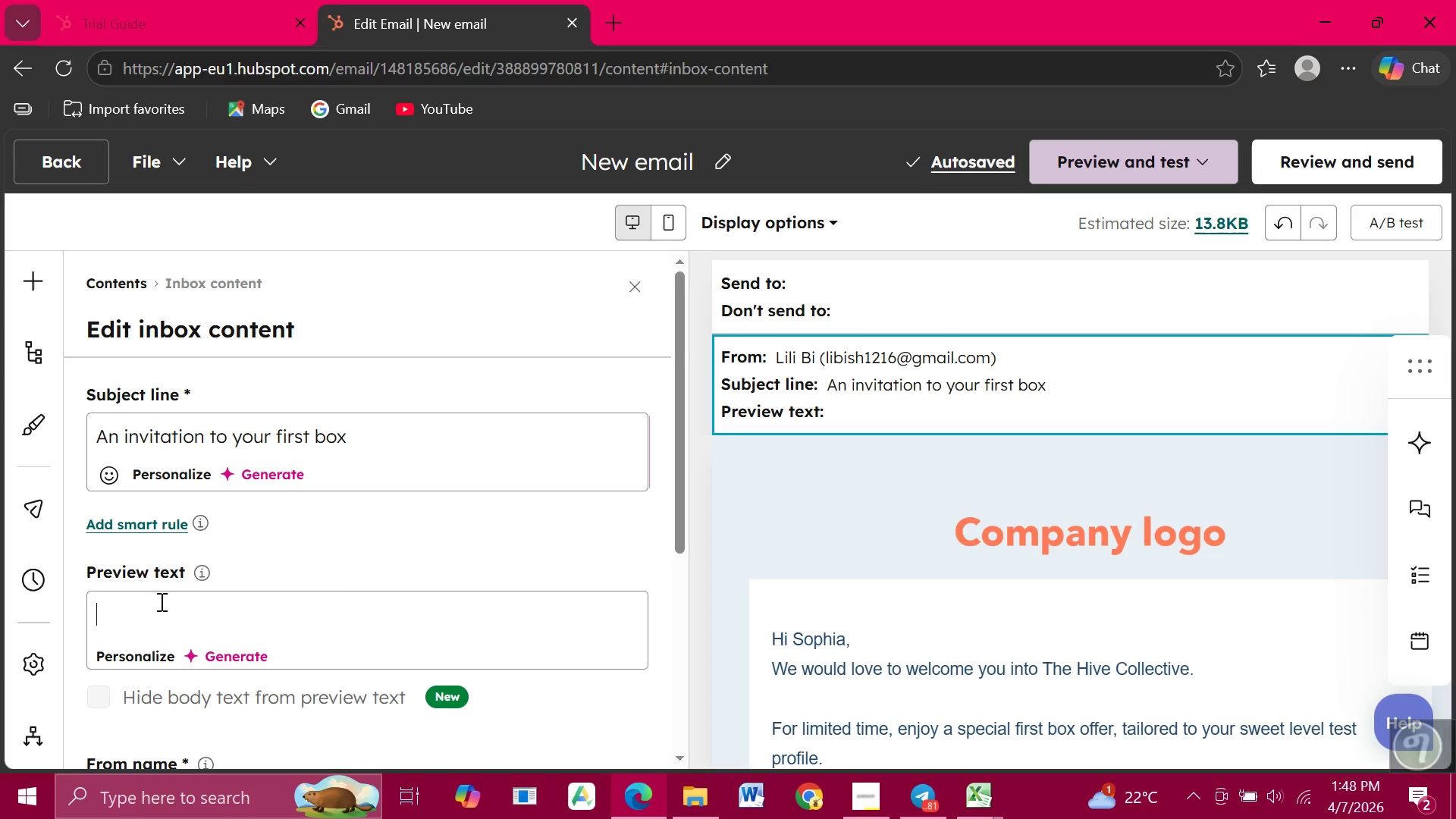 
type(Claim your exclusive first n)
key(Backspace)
type(bo)
key(Backspace)
key(Backspace)
key(Backspace)
type(-box offer)
 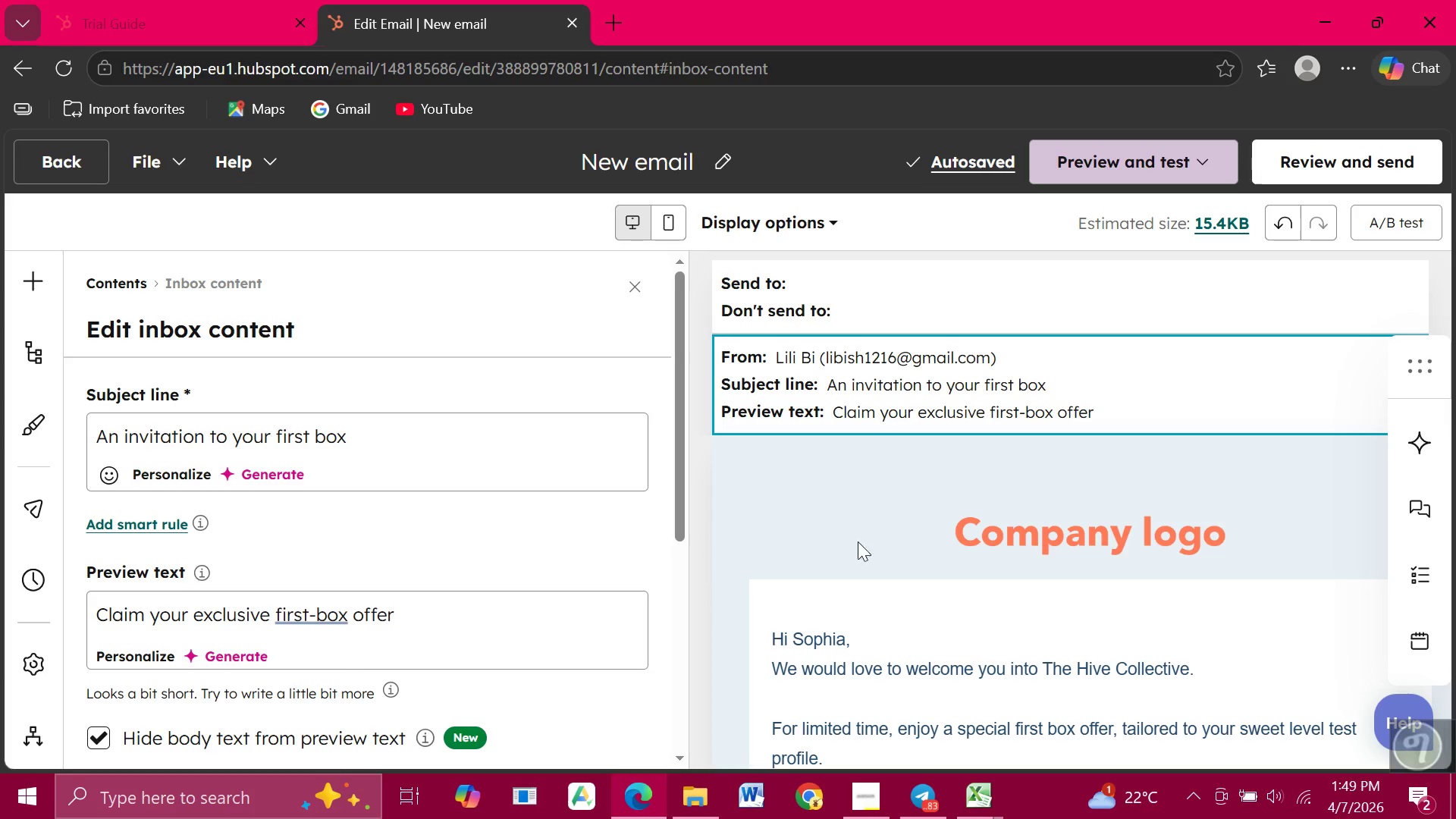 
left_click([942, 639])
 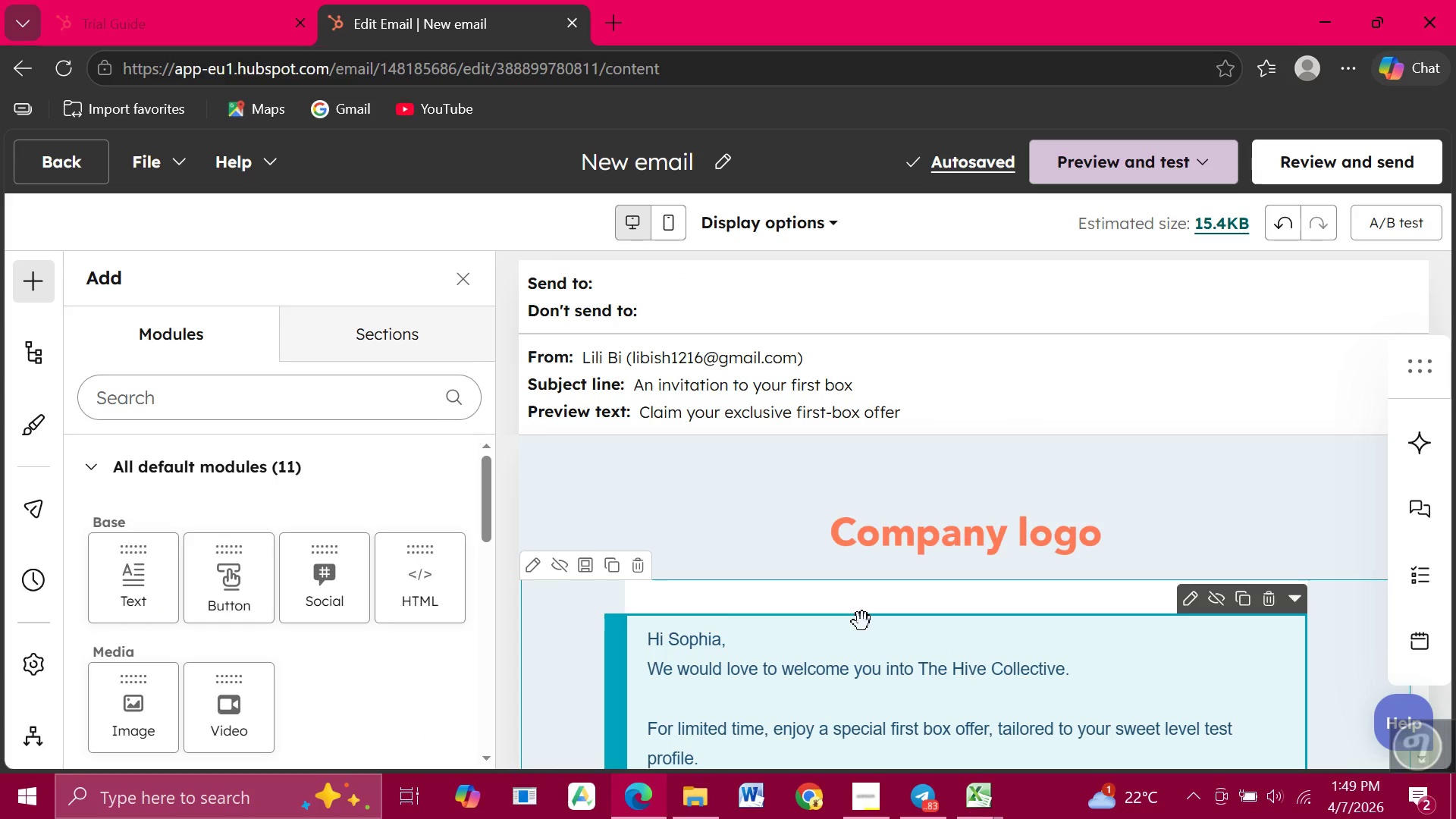 
scroll: coordinate [862, 622], scroll_direction: up, amount: 4.0
 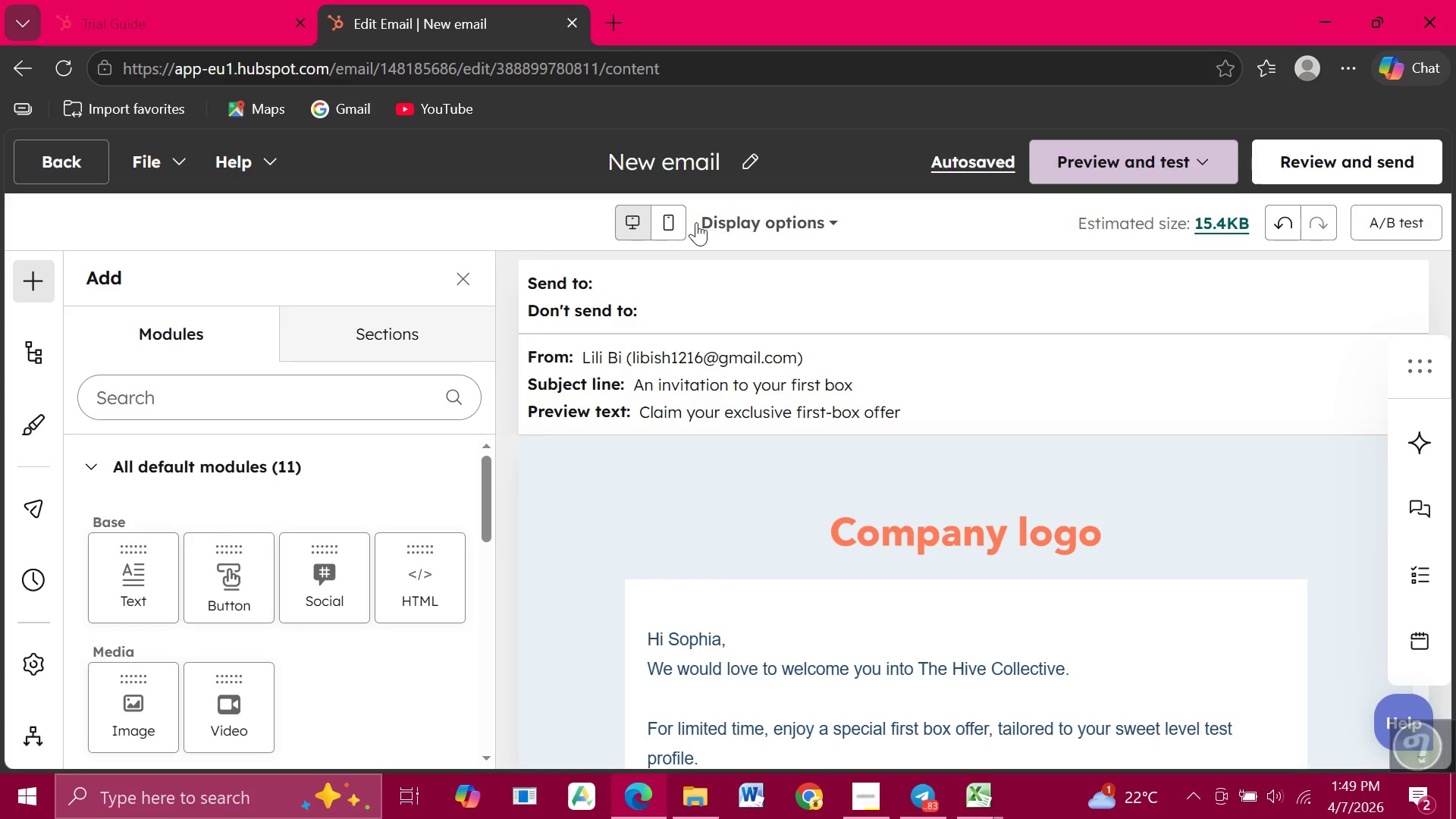 
left_click([682, 222])
 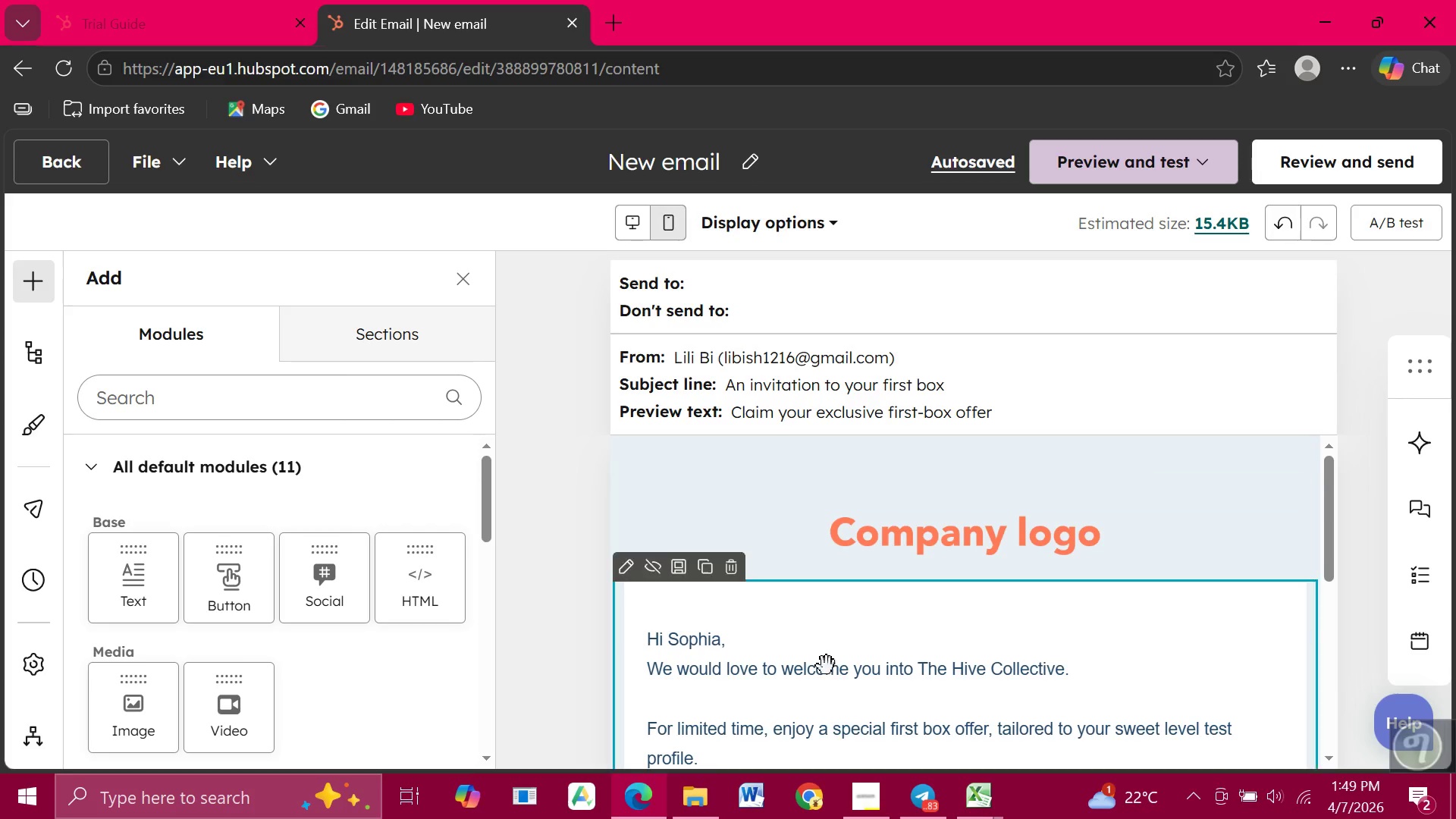 
scroll: coordinate [827, 667], scroll_direction: down, amount: 5.0
 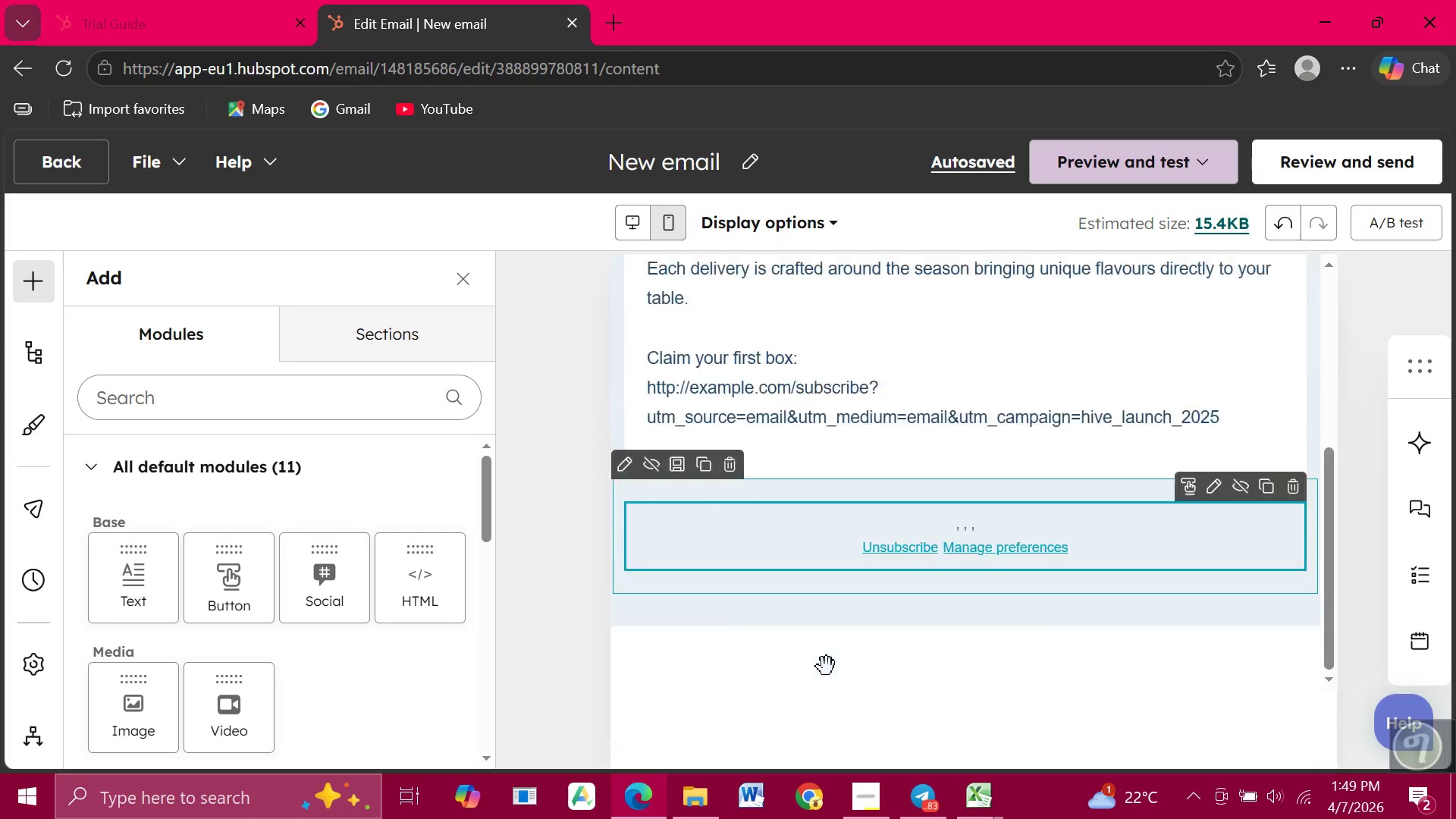 
scroll: coordinate [827, 667], scroll_direction: up, amount: 6.0
 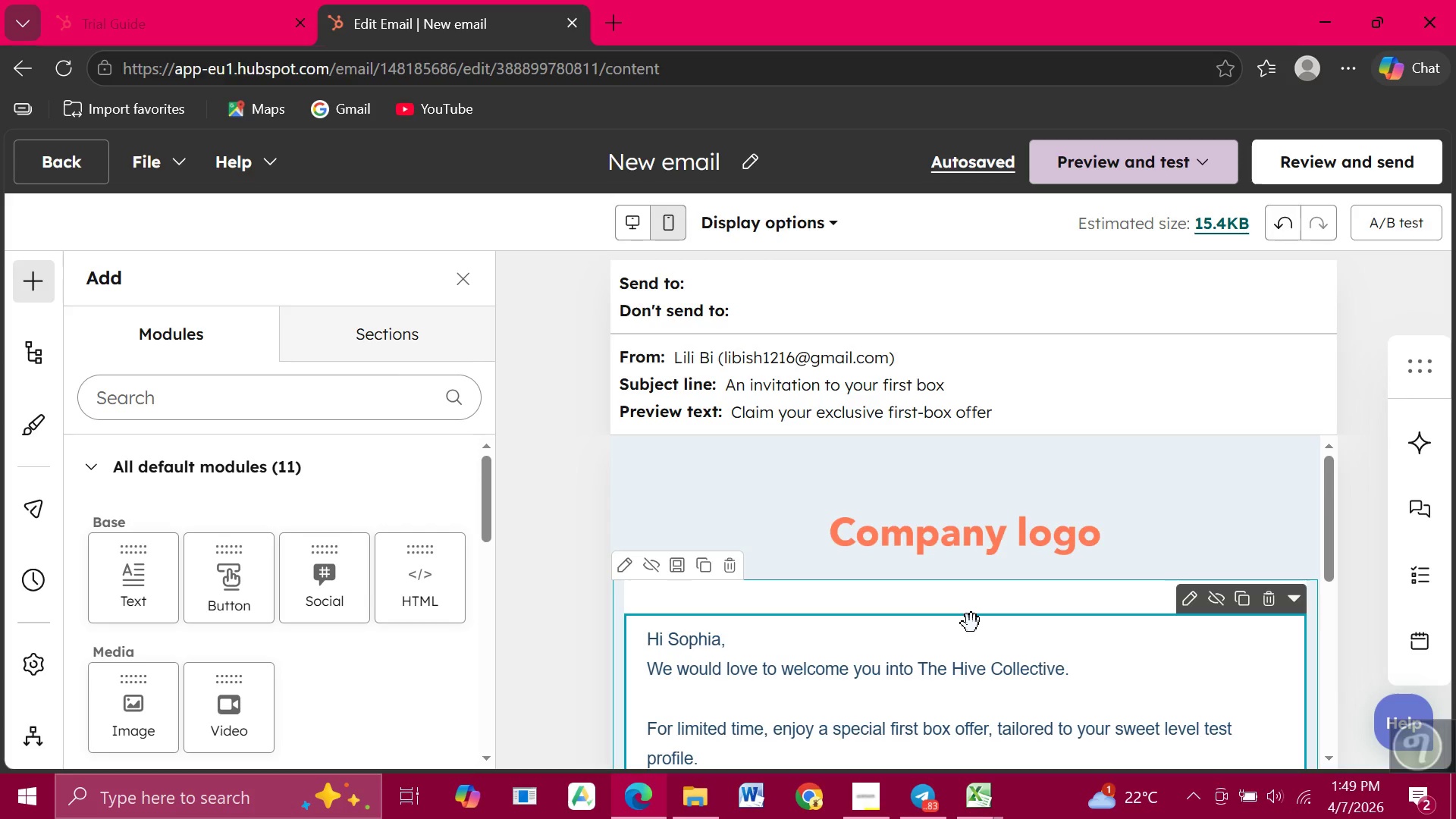 
wait(16.06)
 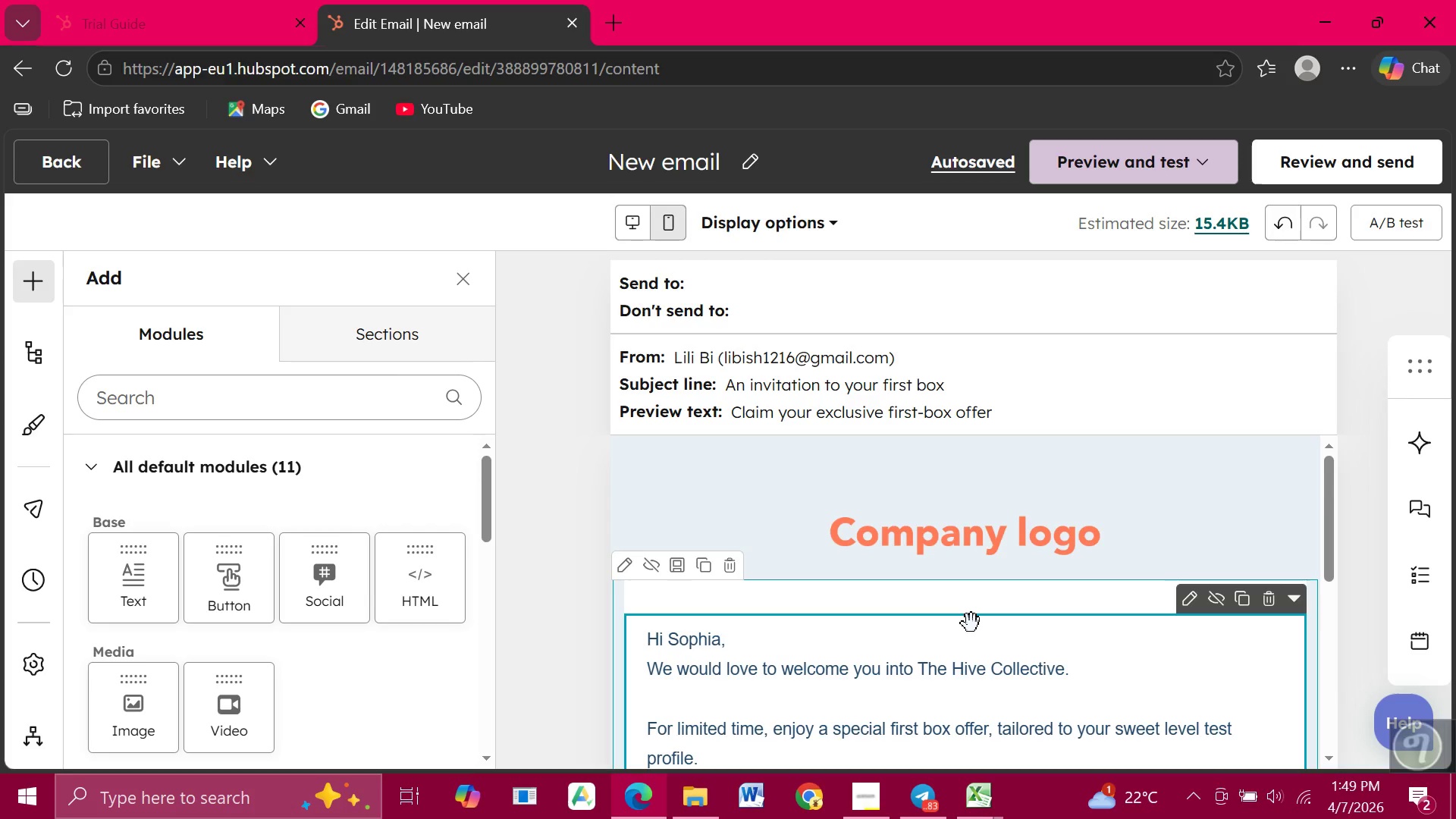 
left_click([745, 171])
 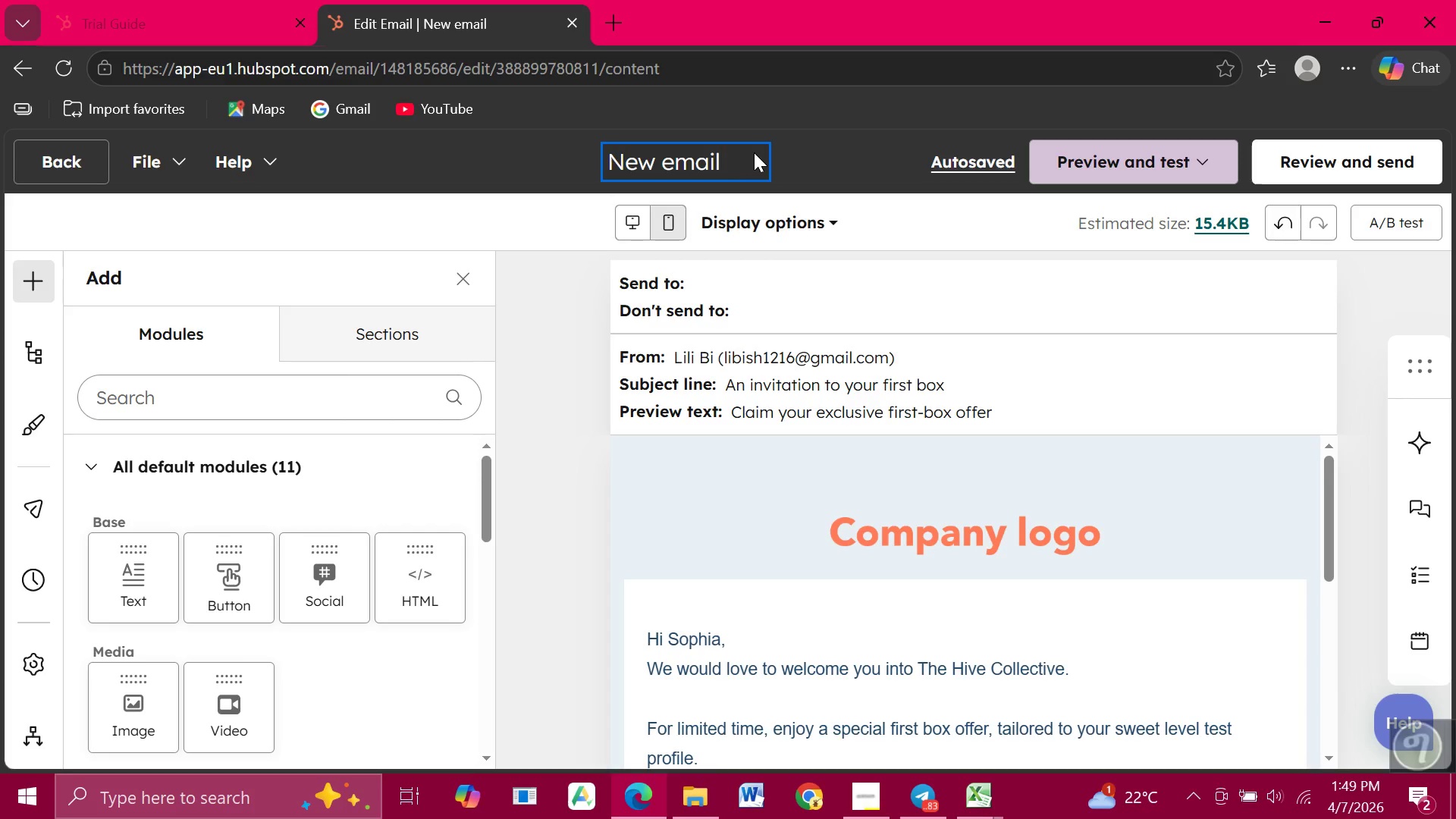 
wait(5.05)
 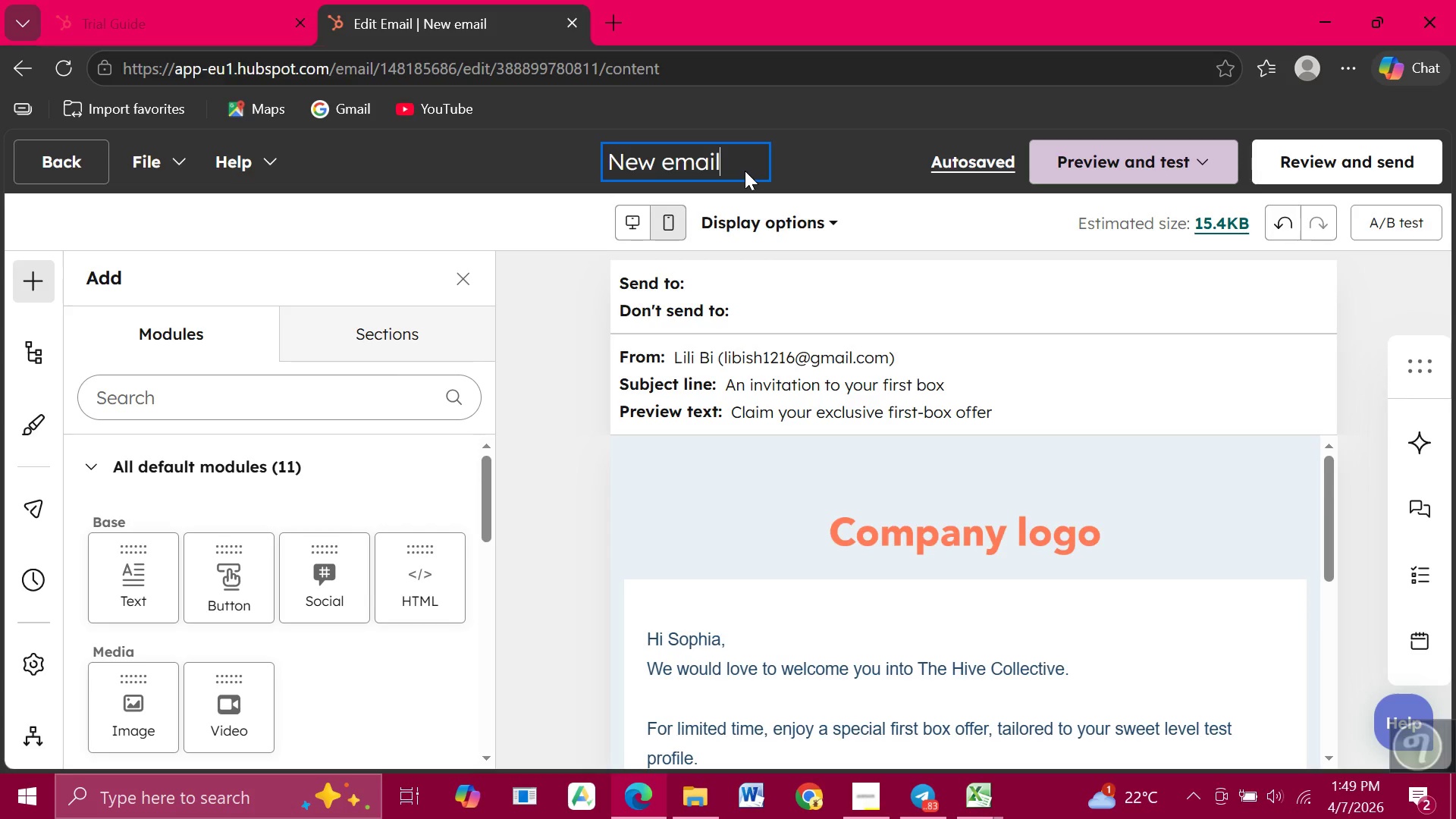 
left_click_drag(start_coordinate=[728, 160], to_coordinate=[647, 174])
 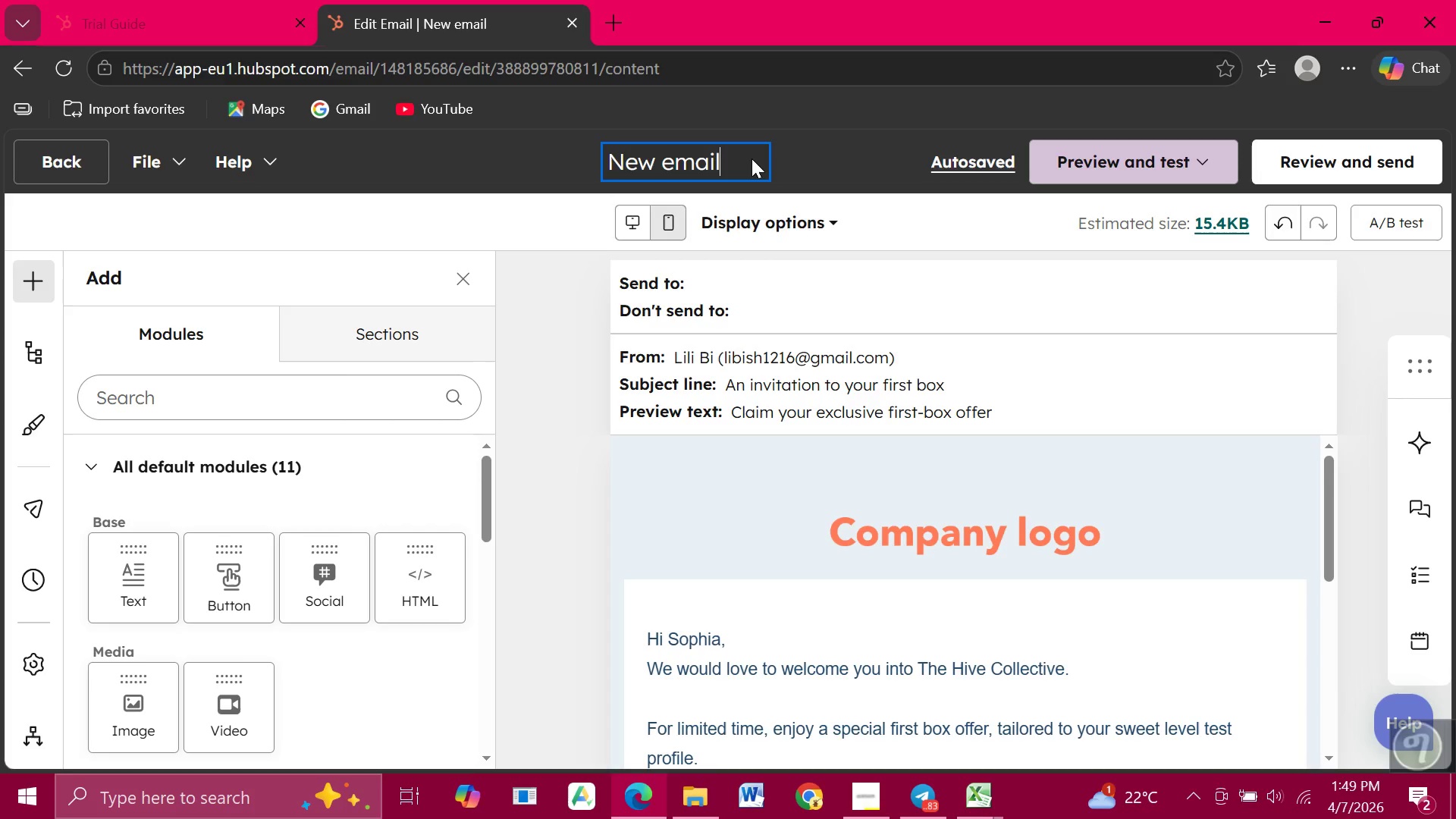 
hold_key(key=Backspace, duration=1.28)
 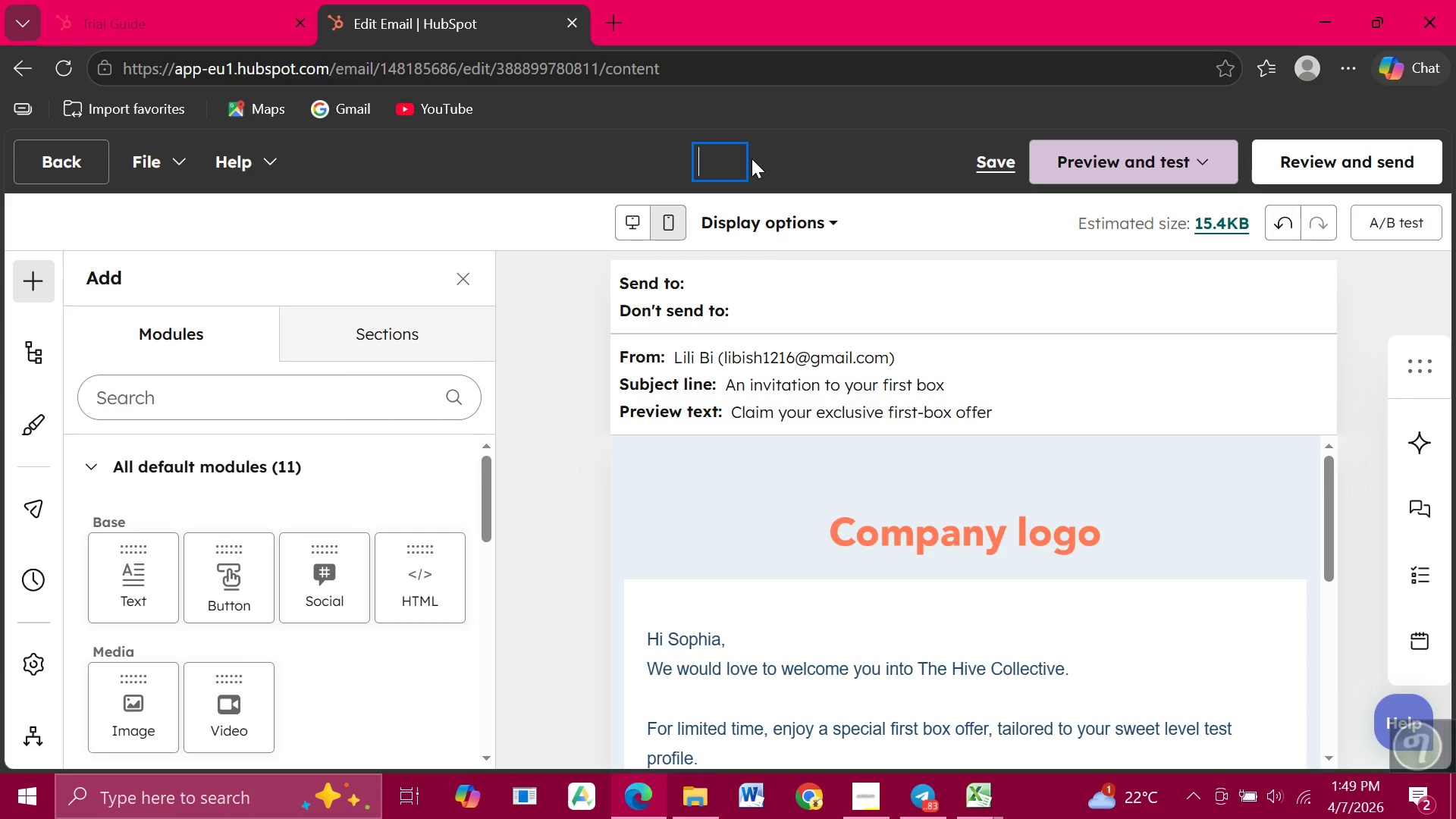 
type(THE CLOSE)
 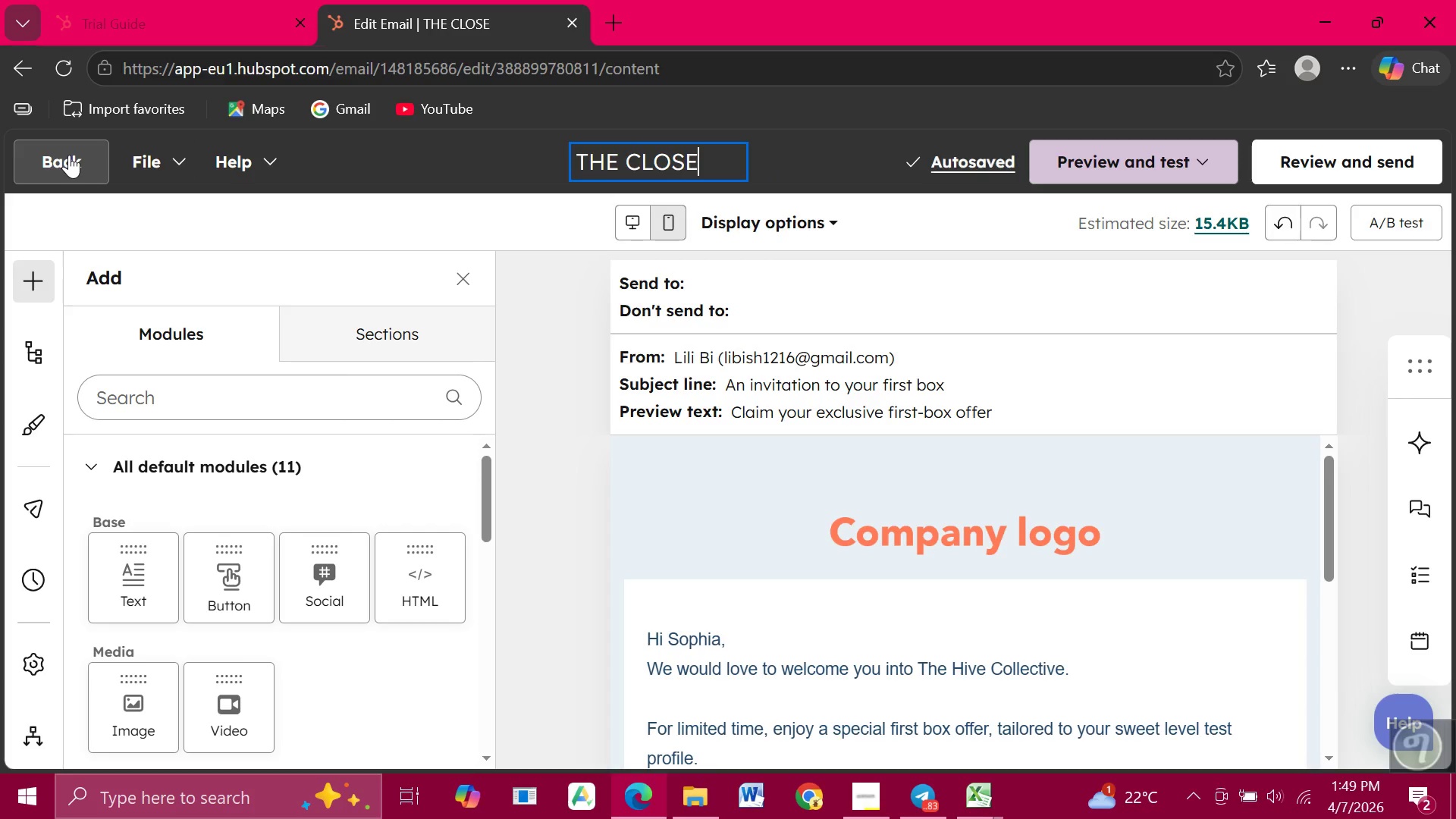 
left_click([69, 155])
 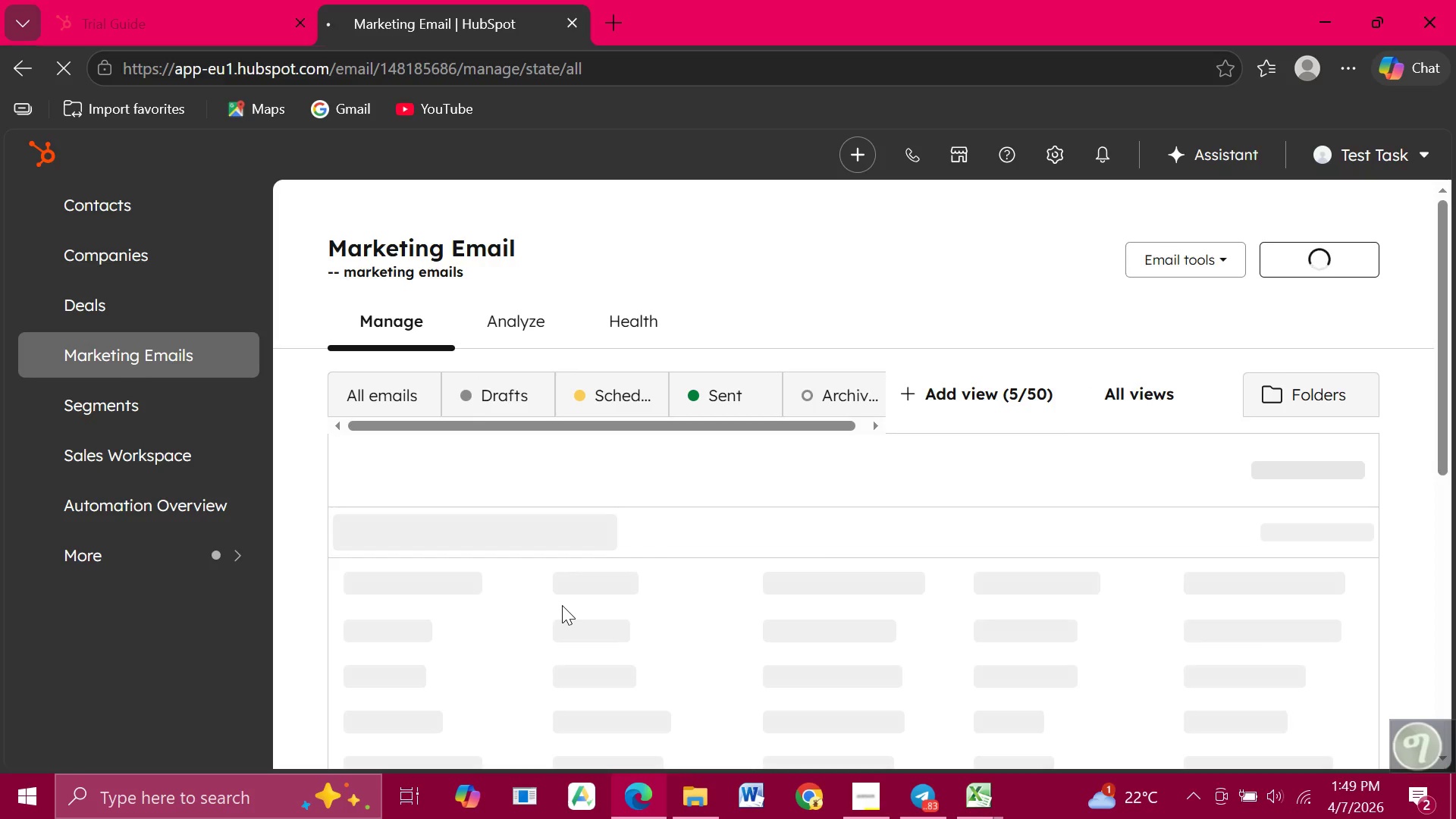 
wait(6.12)
 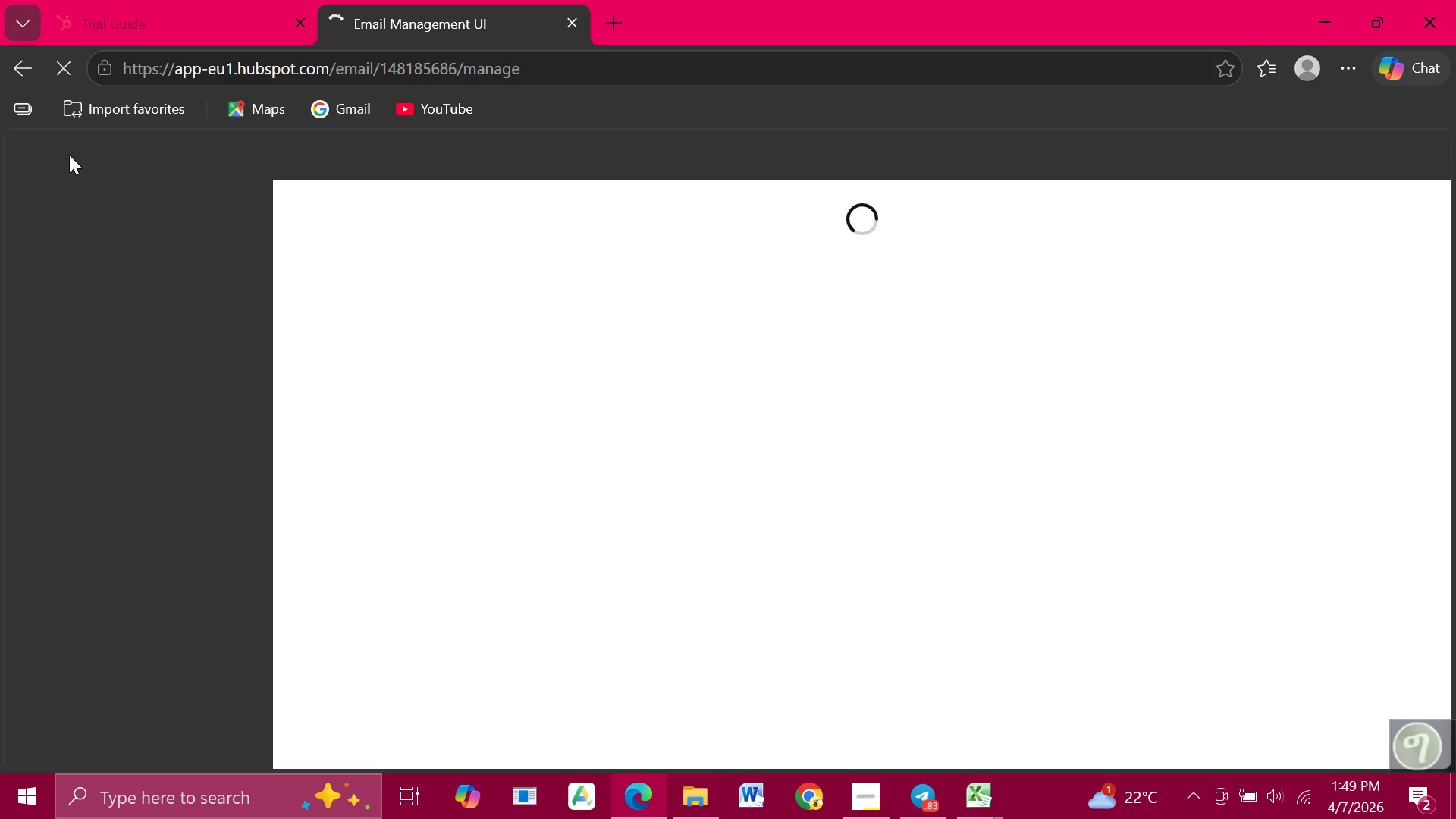 
scroll: coordinate [562, 605], scroll_direction: down, amount: 2.0
 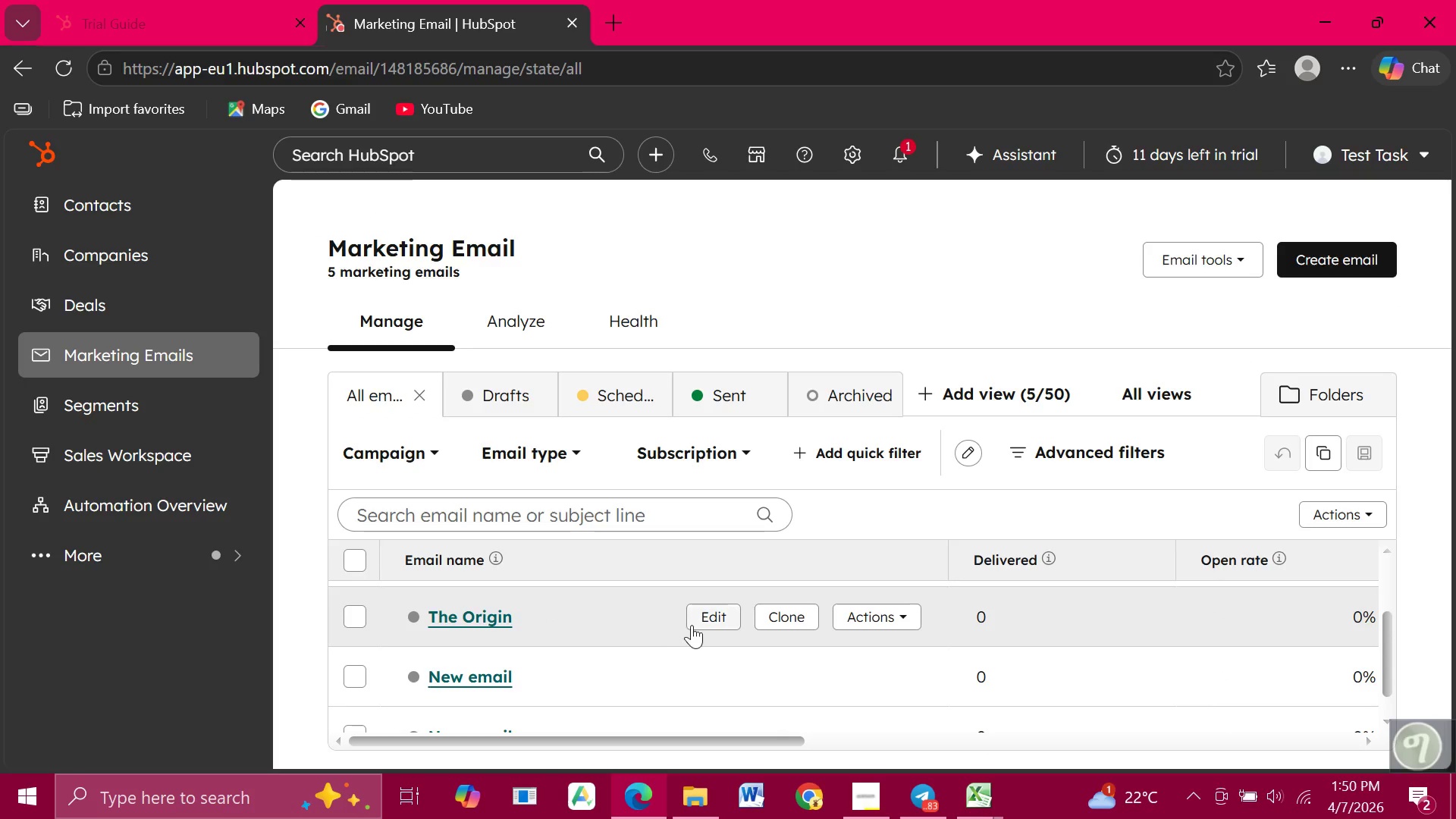 
scroll: coordinate [590, 646], scroll_direction: up, amount: 2.0
 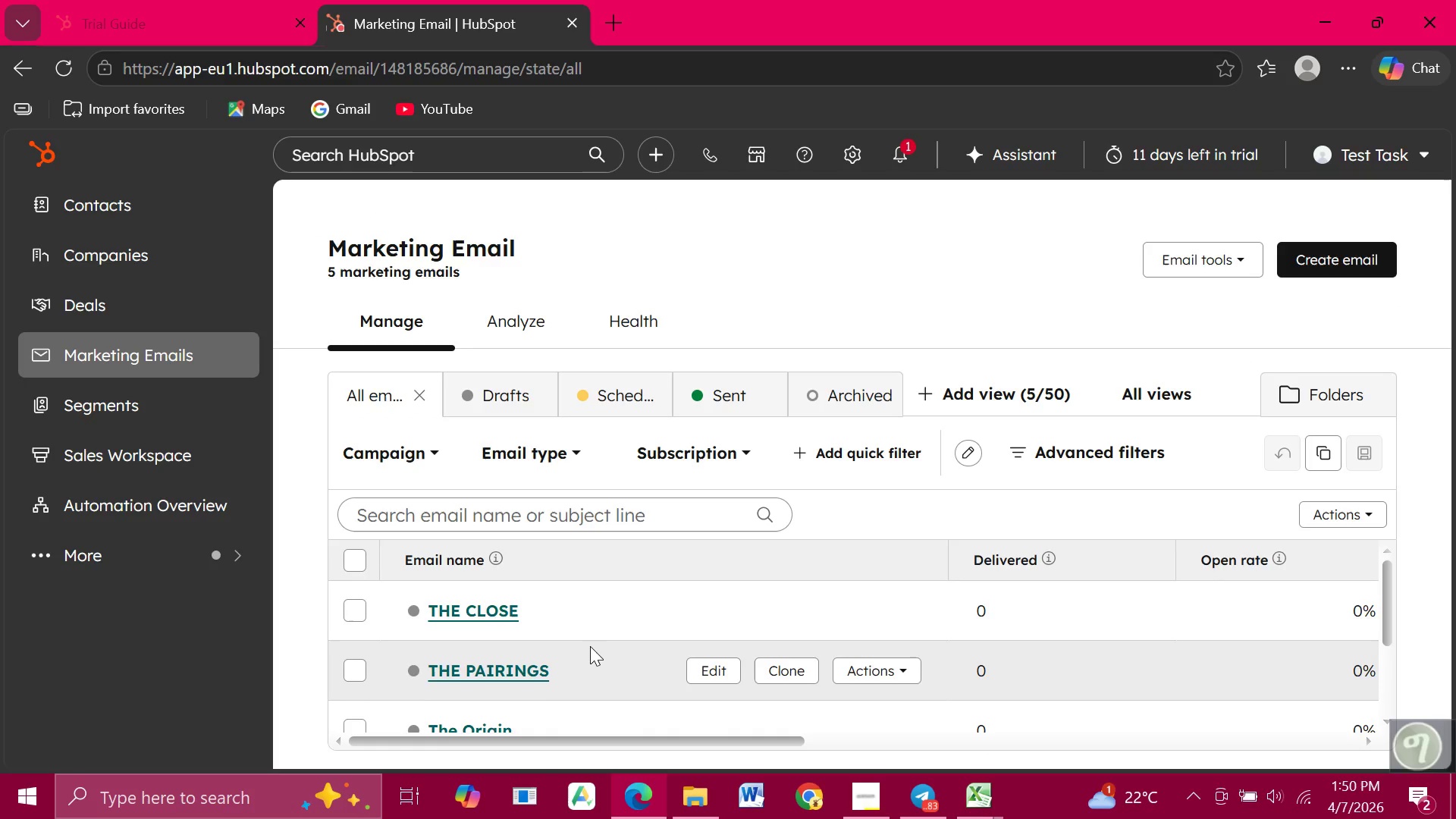 
scroll: coordinate [590, 646], scroll_direction: down, amount: 1.0
 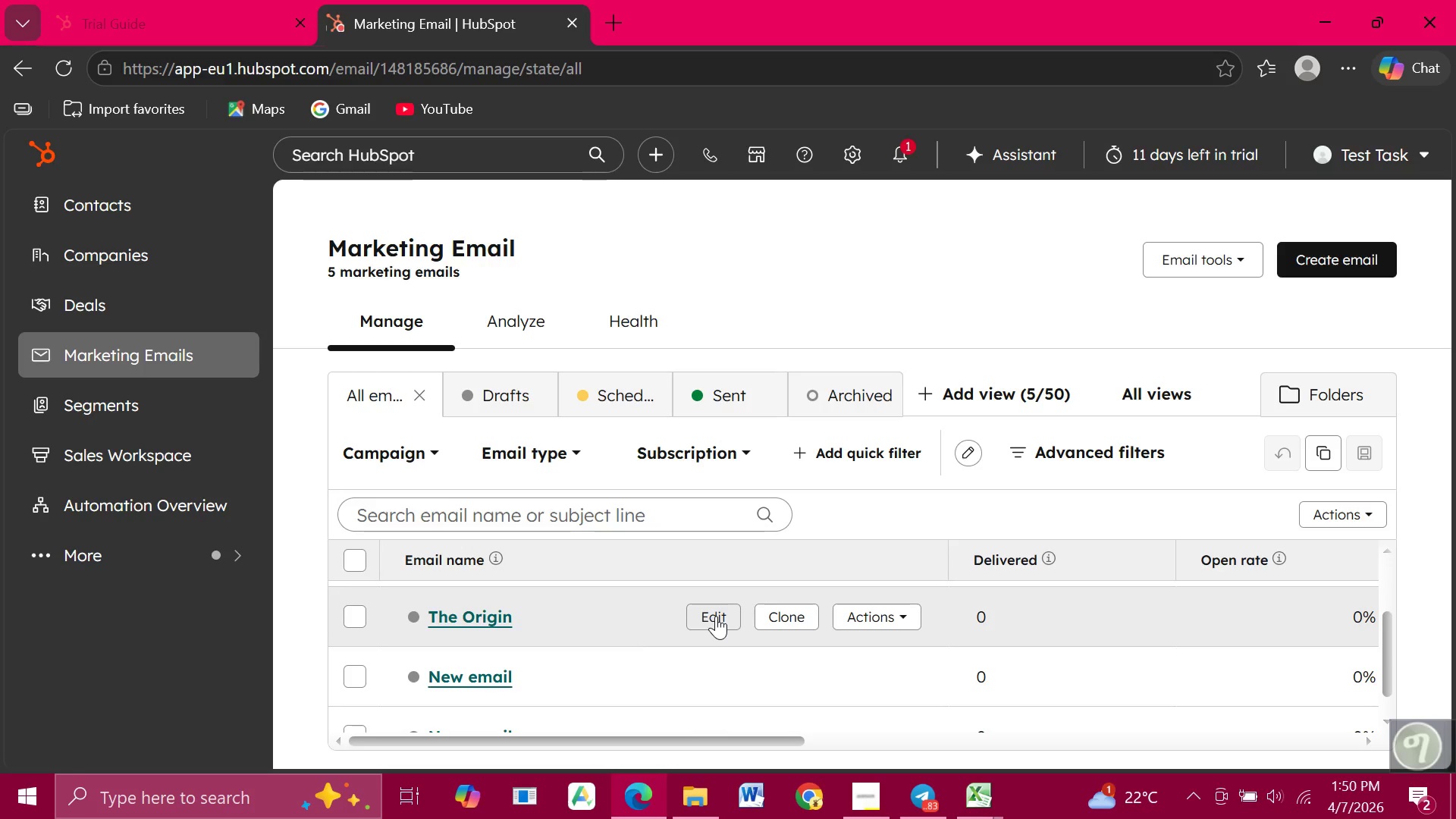 
left_click([716, 616])
 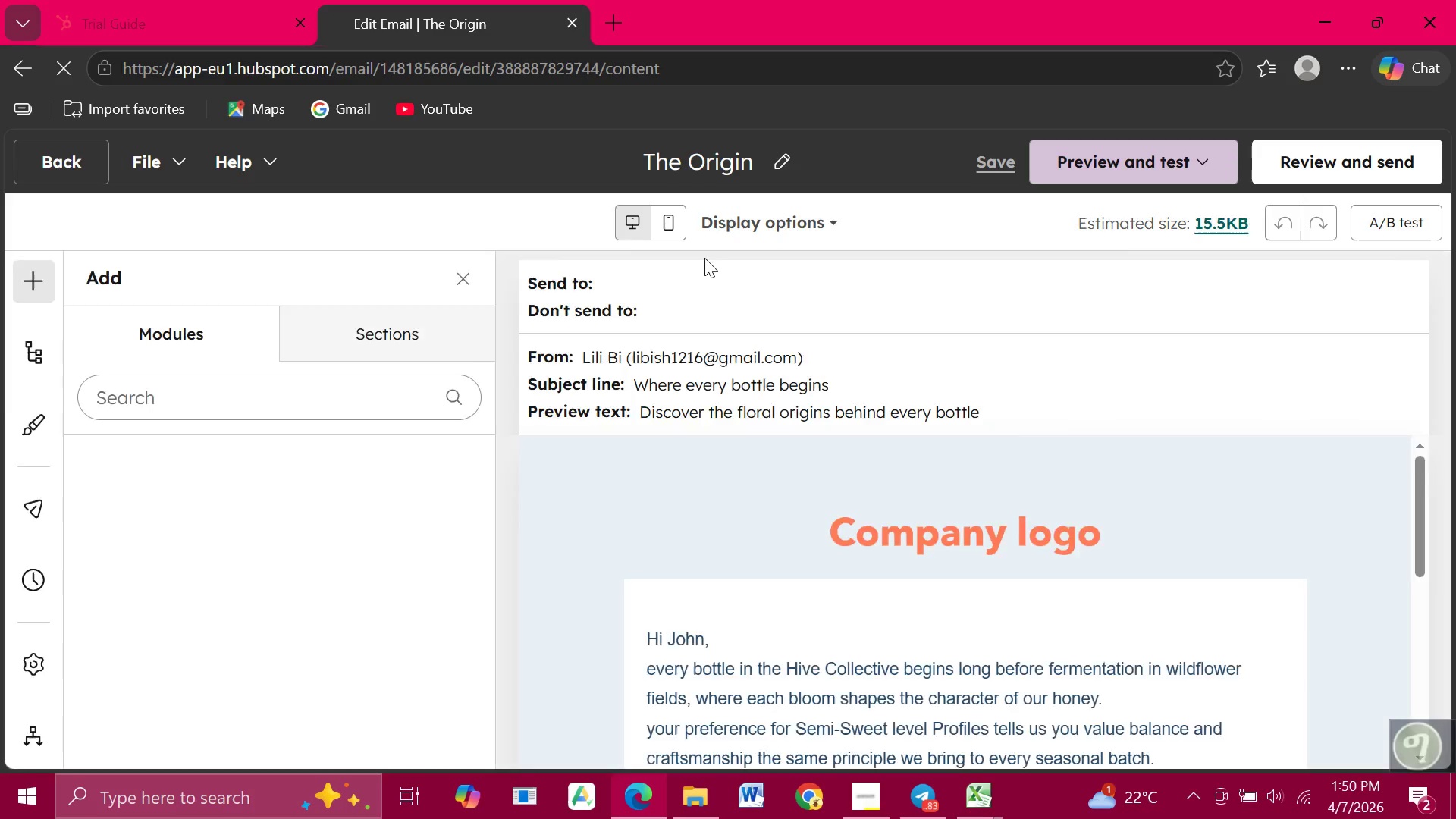 
wait(5.45)
 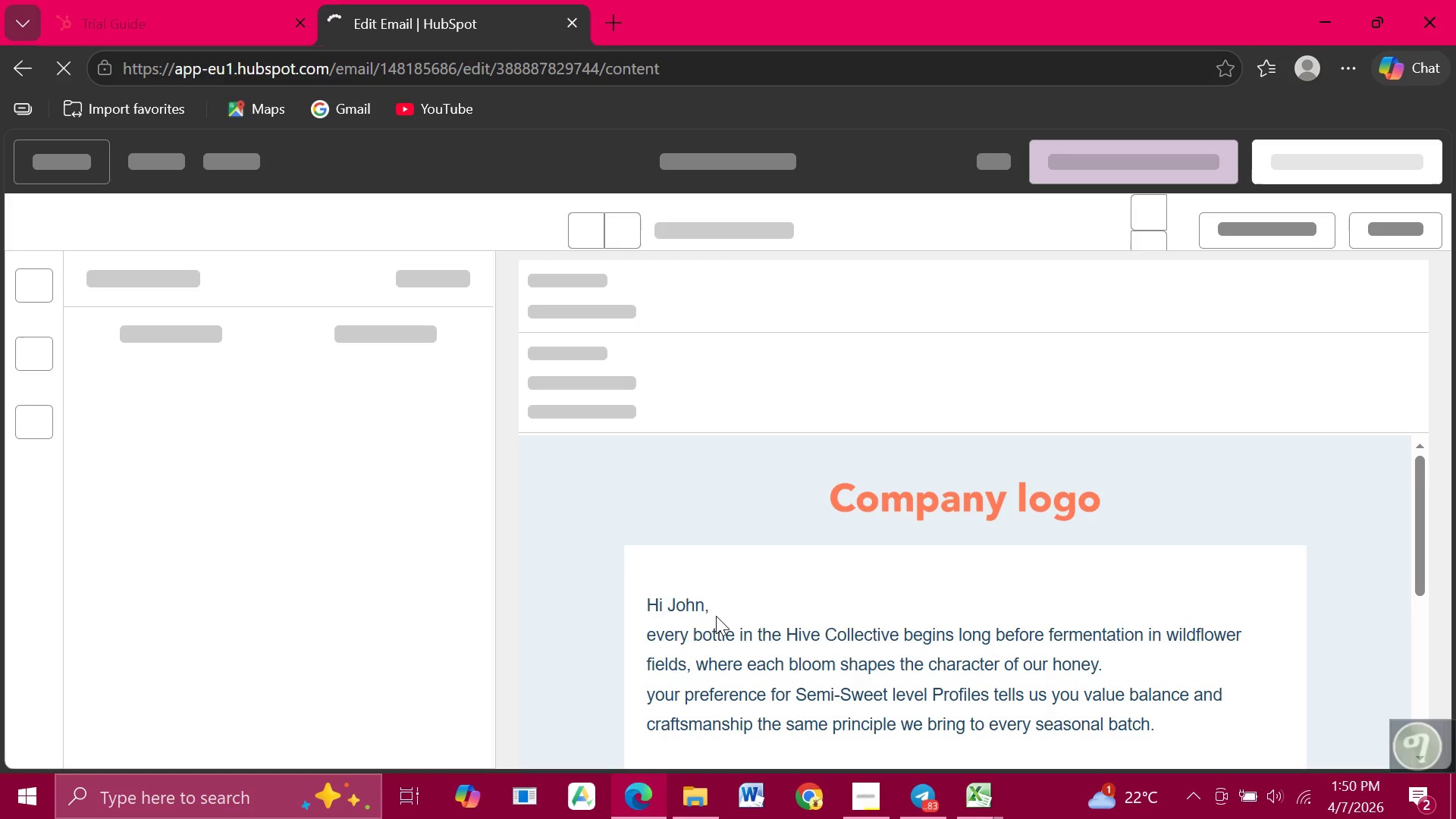 
scroll: coordinate [880, 345], scroll_direction: up, amount: 1.0
 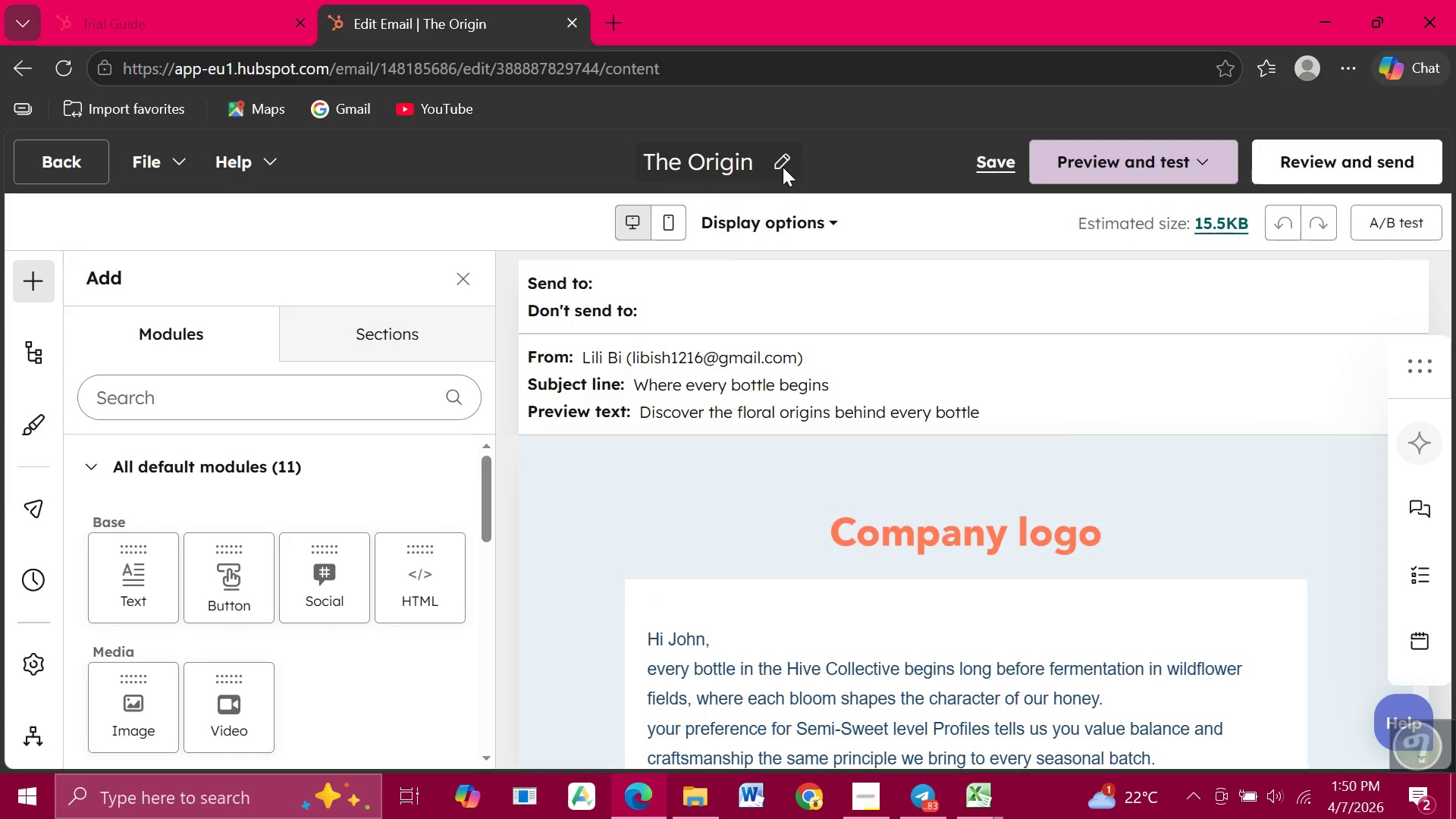 
left_click([780, 162])
 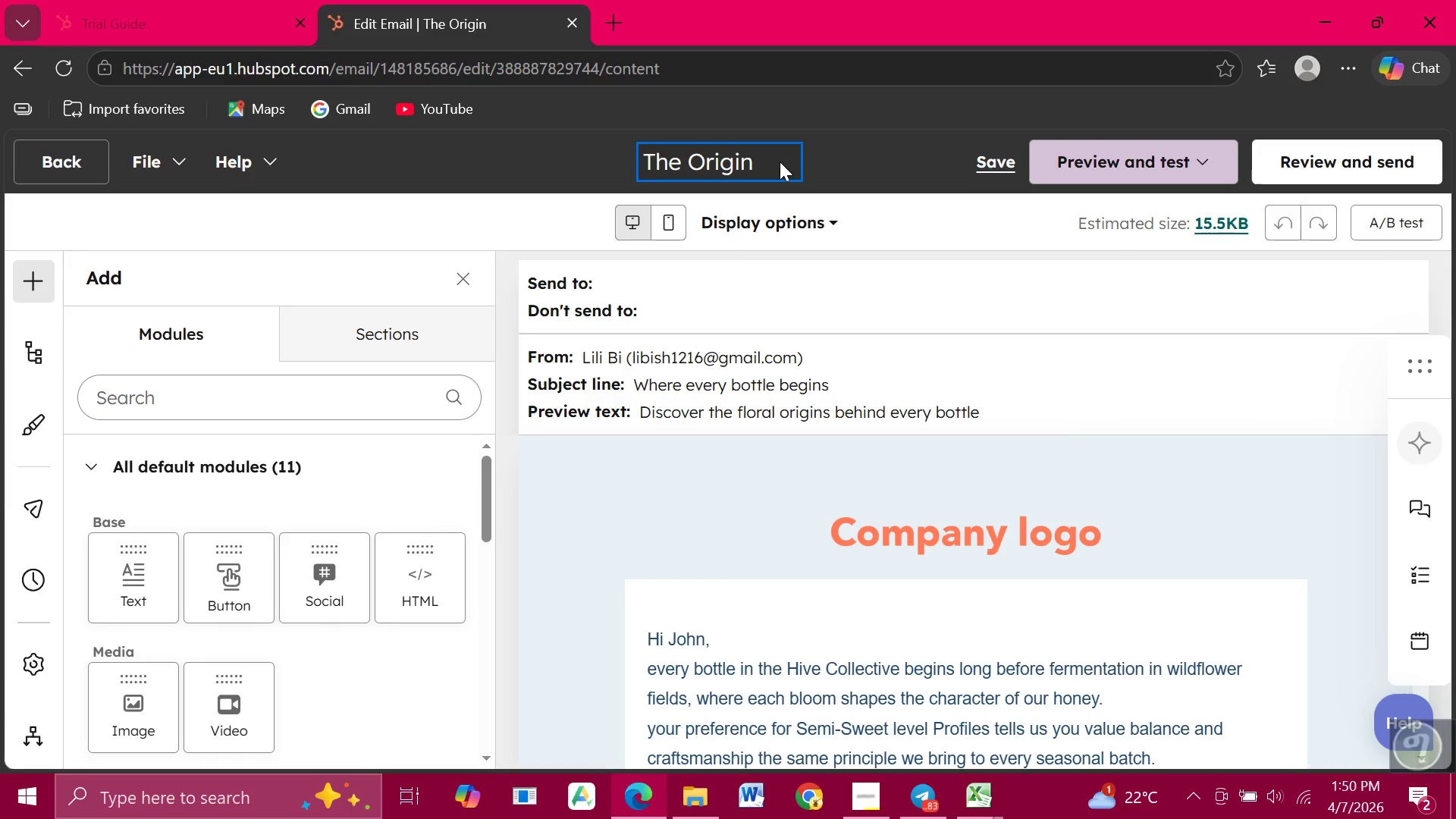 
hold_key(key=Backspace, duration=1.48)
 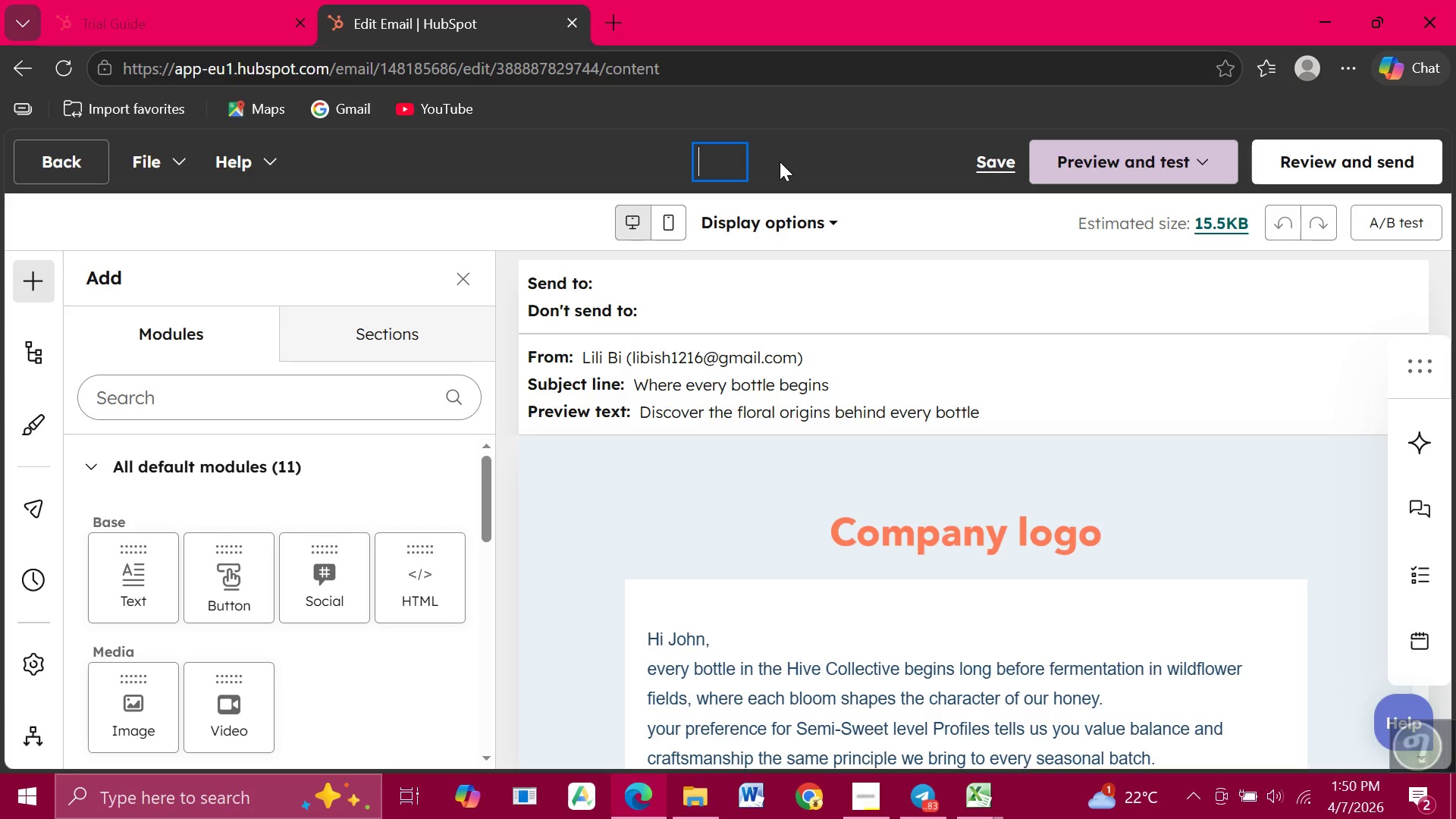 
type(THE ORIGIN)
 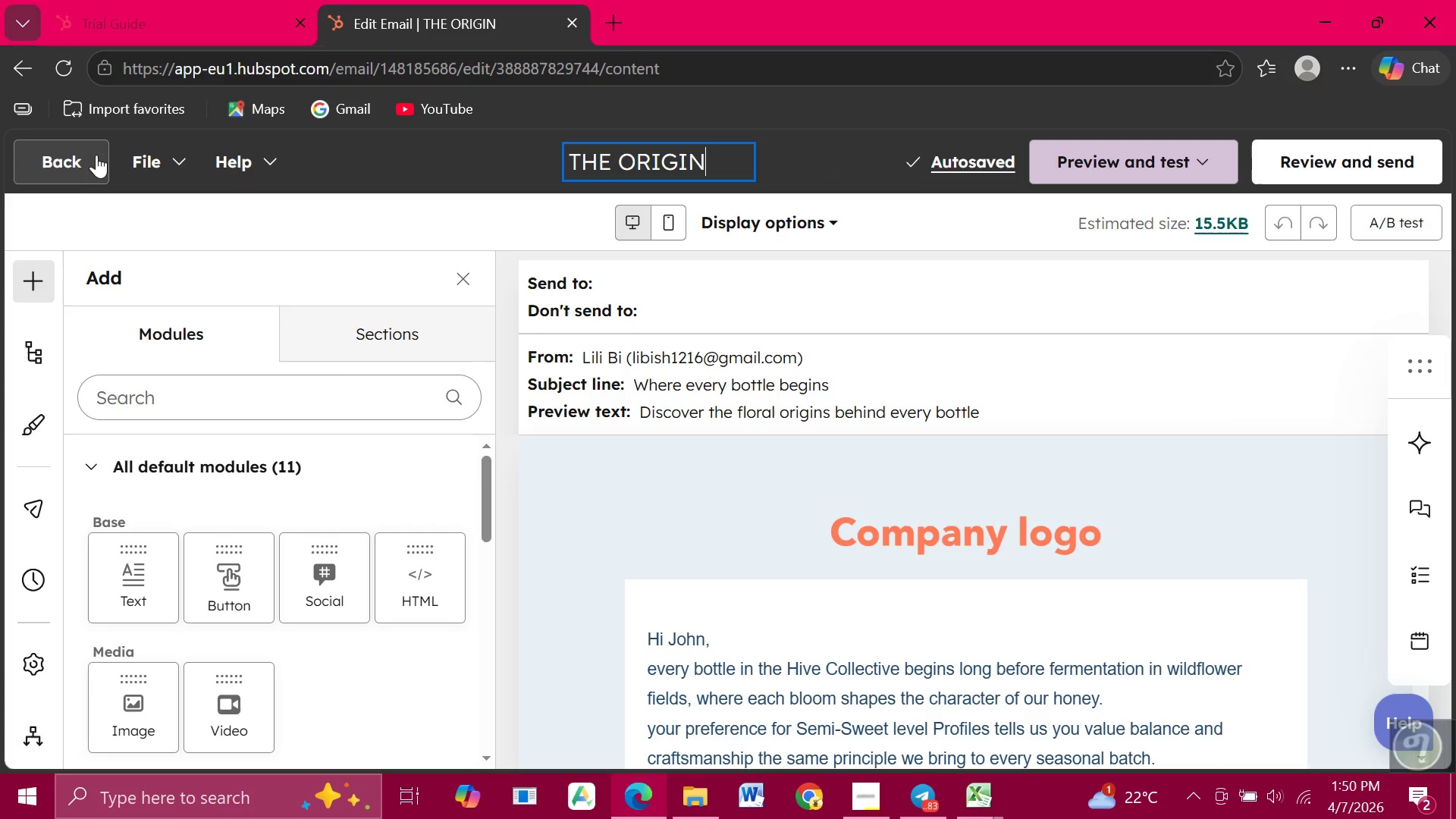 
wait(6.14)
 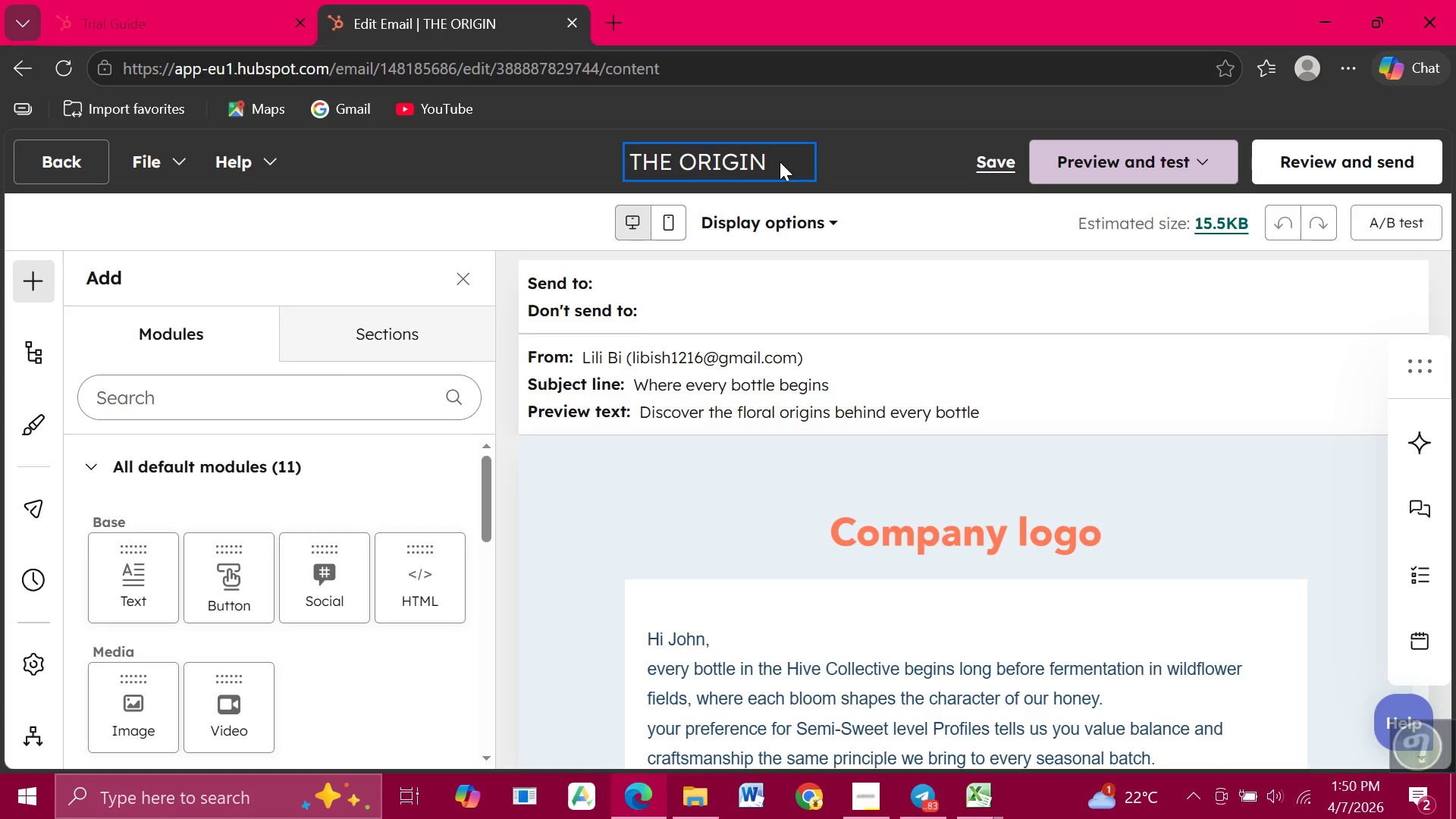 
left_click([52, 171])
 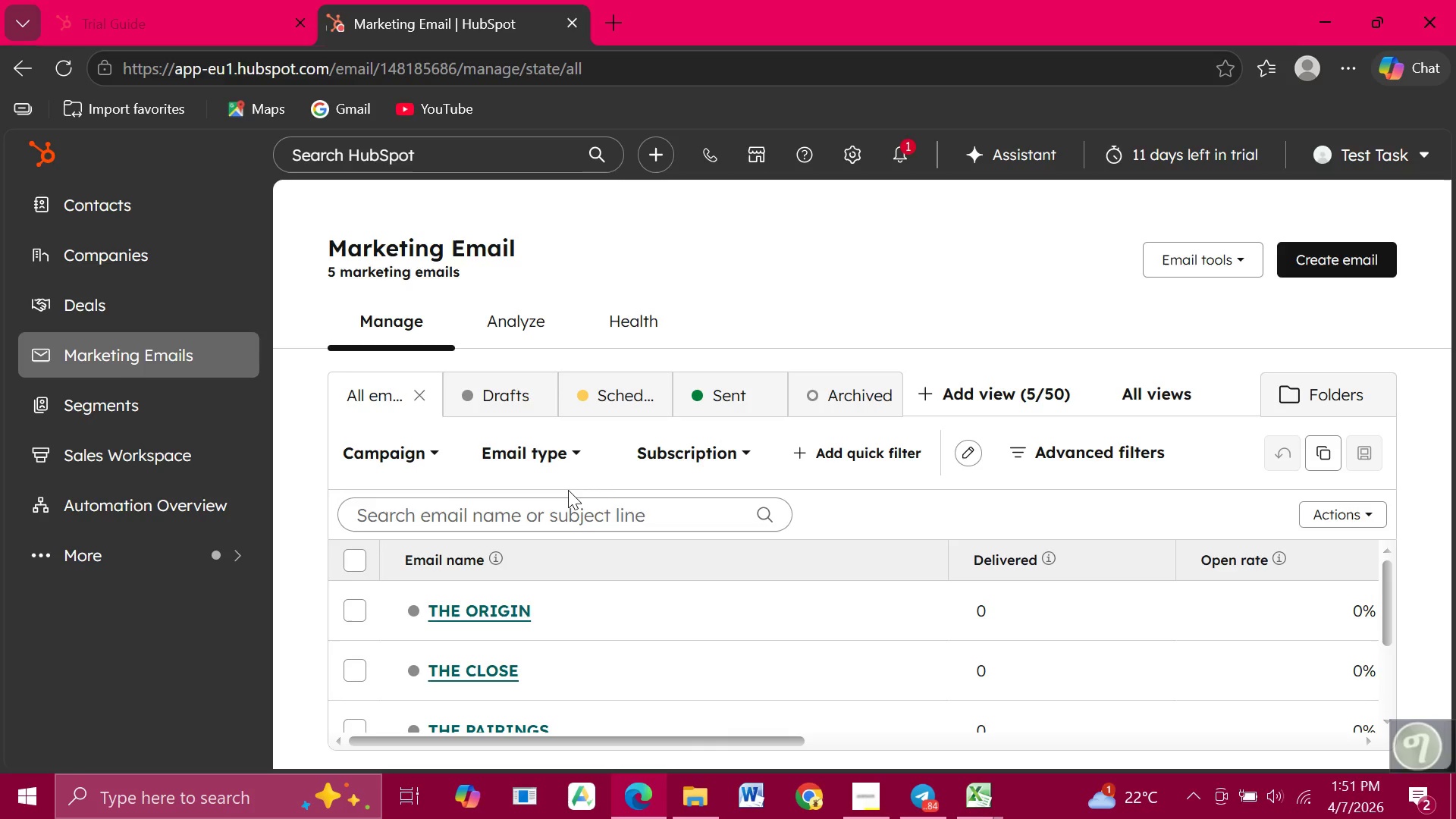 
wait(80.09)
 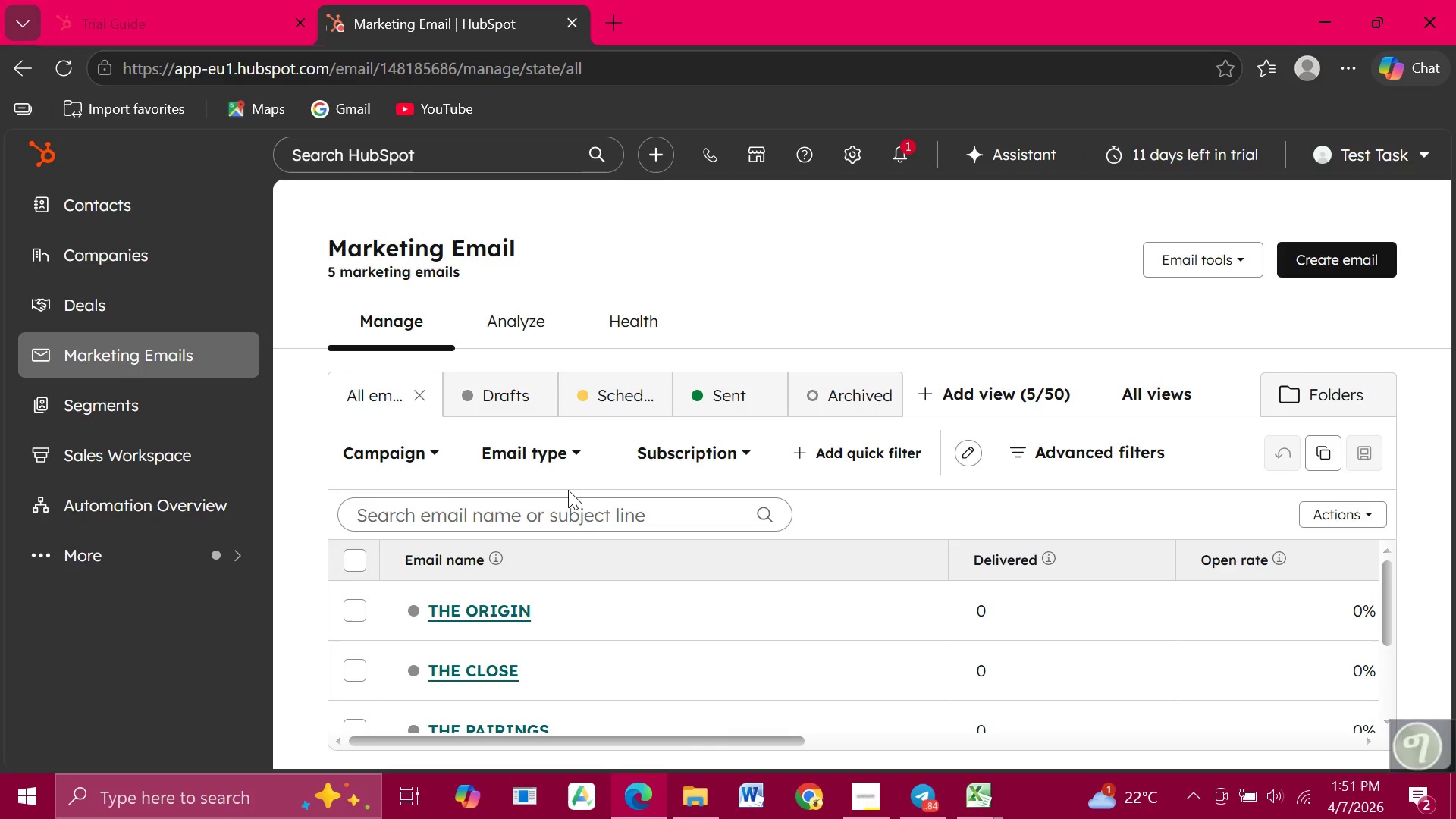 
left_click([839, 608])
 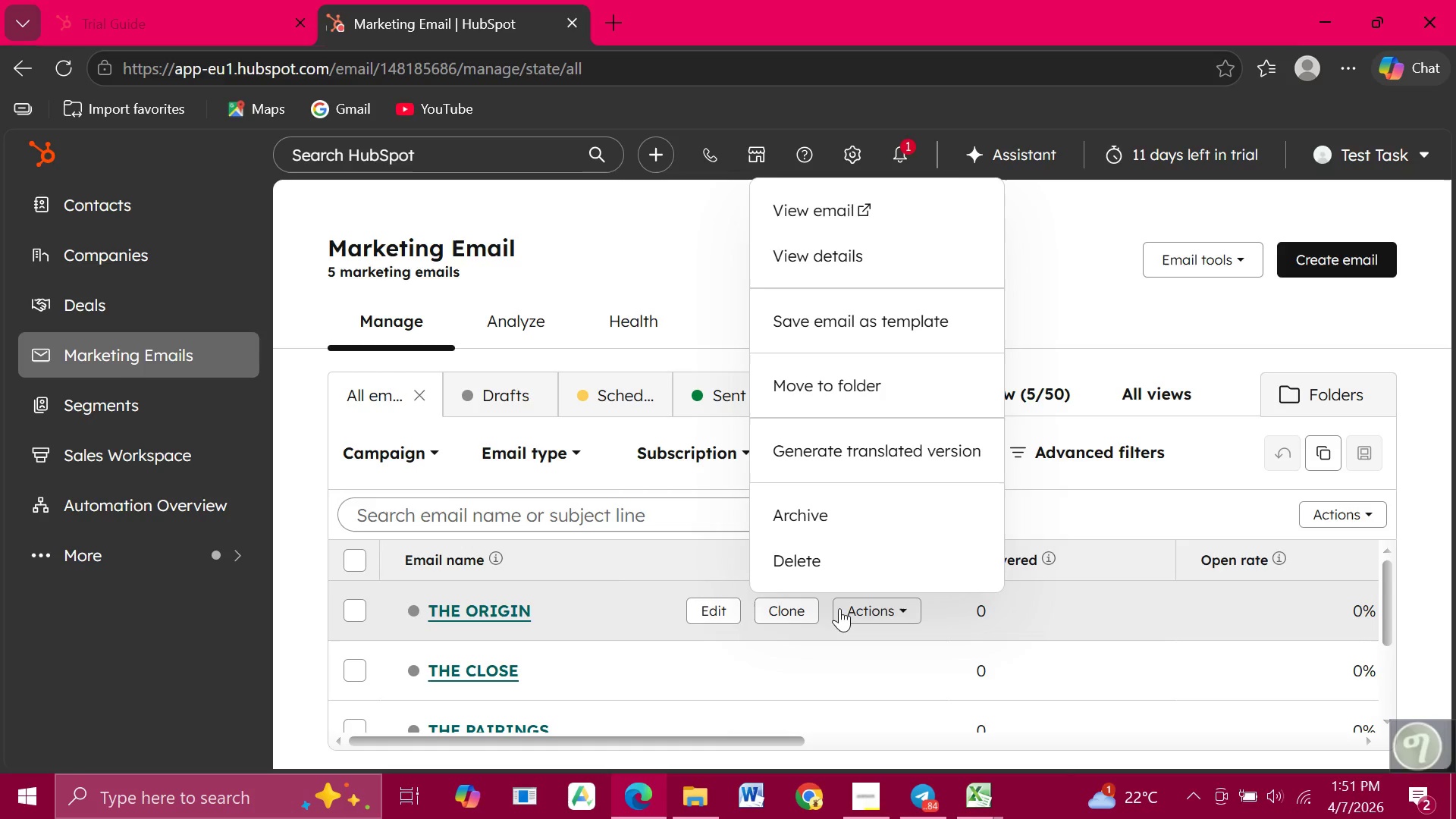 
wait(6.59)
 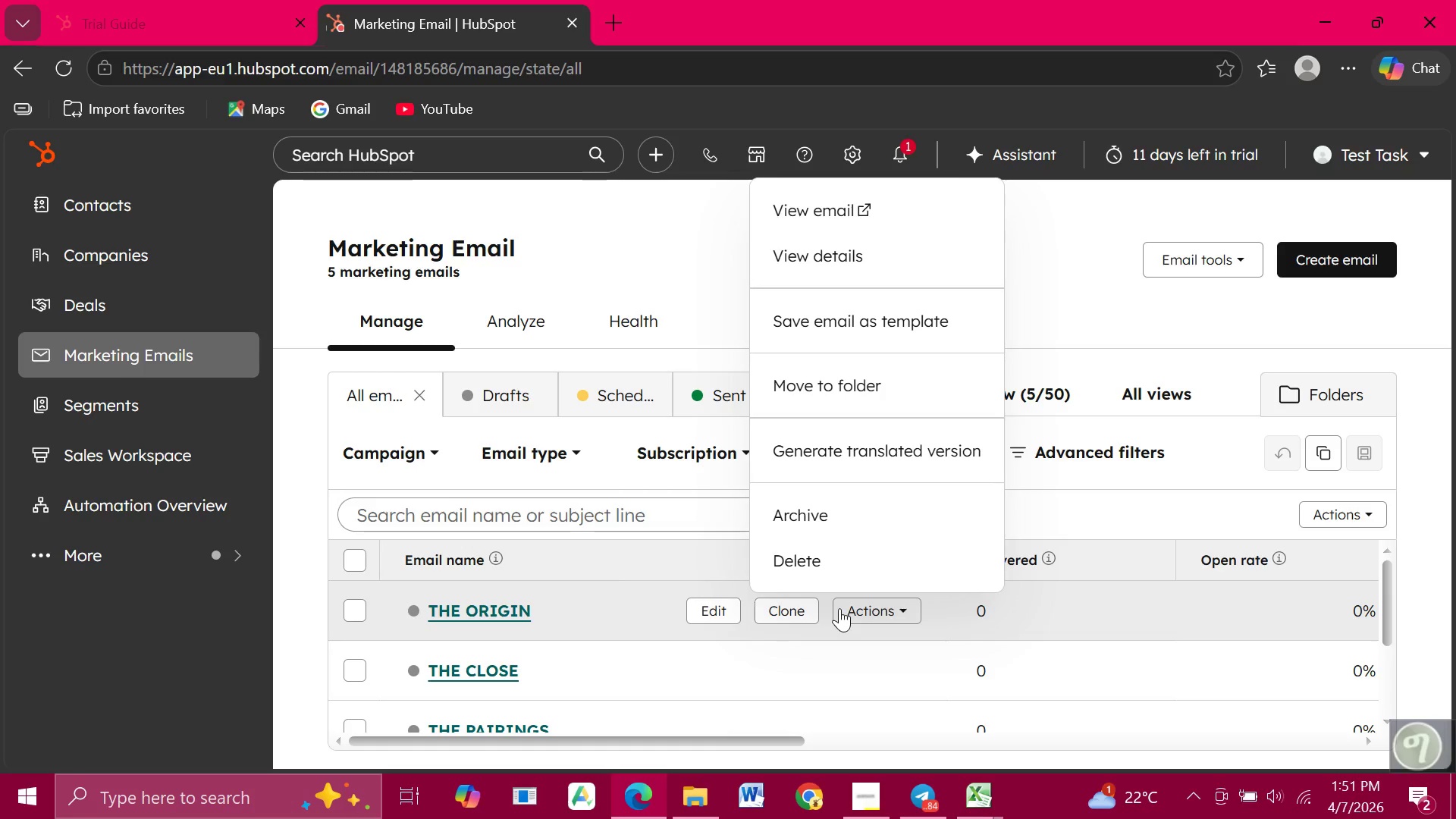 
left_click([706, 611])
 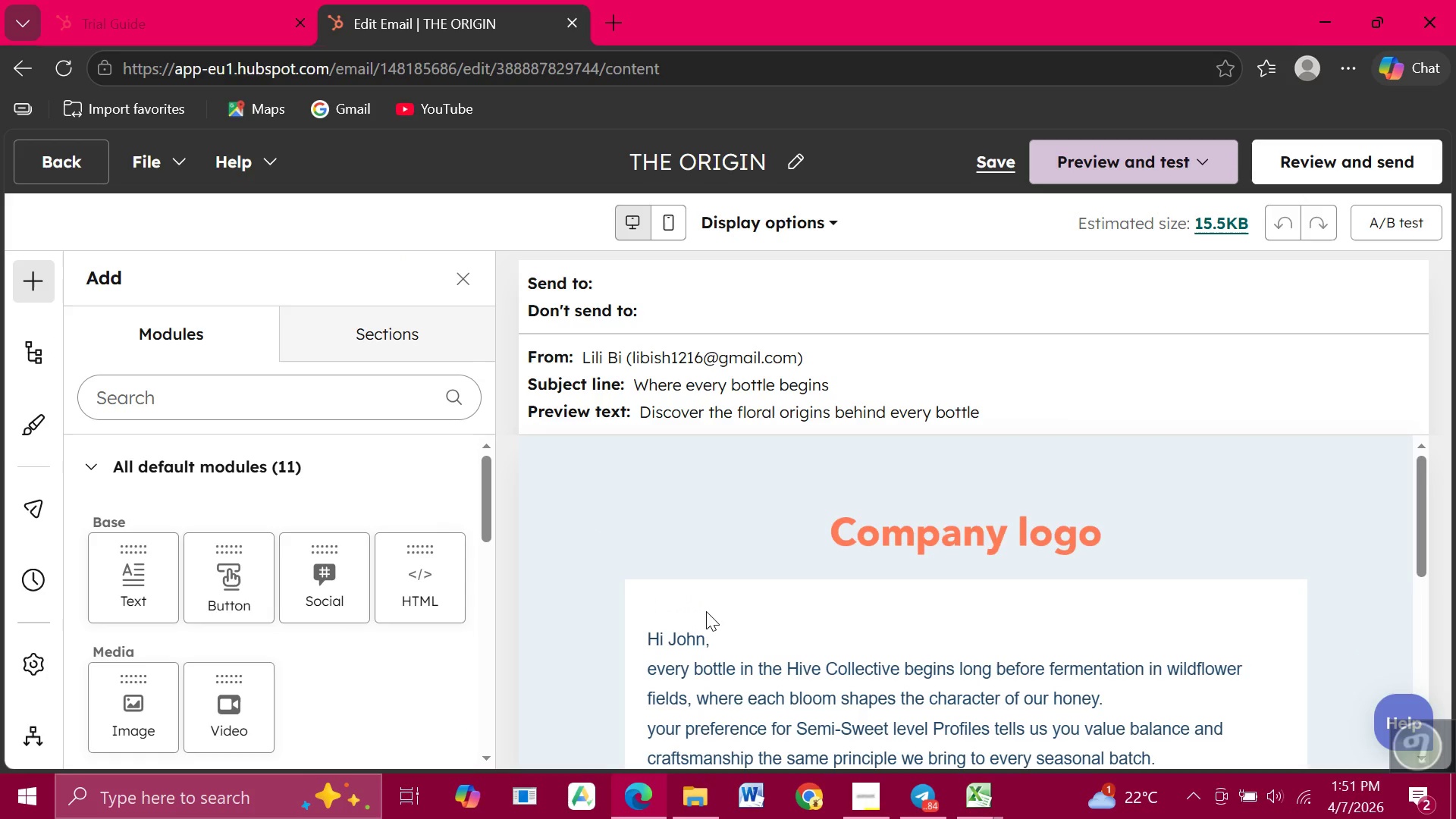 
wait(9.61)
 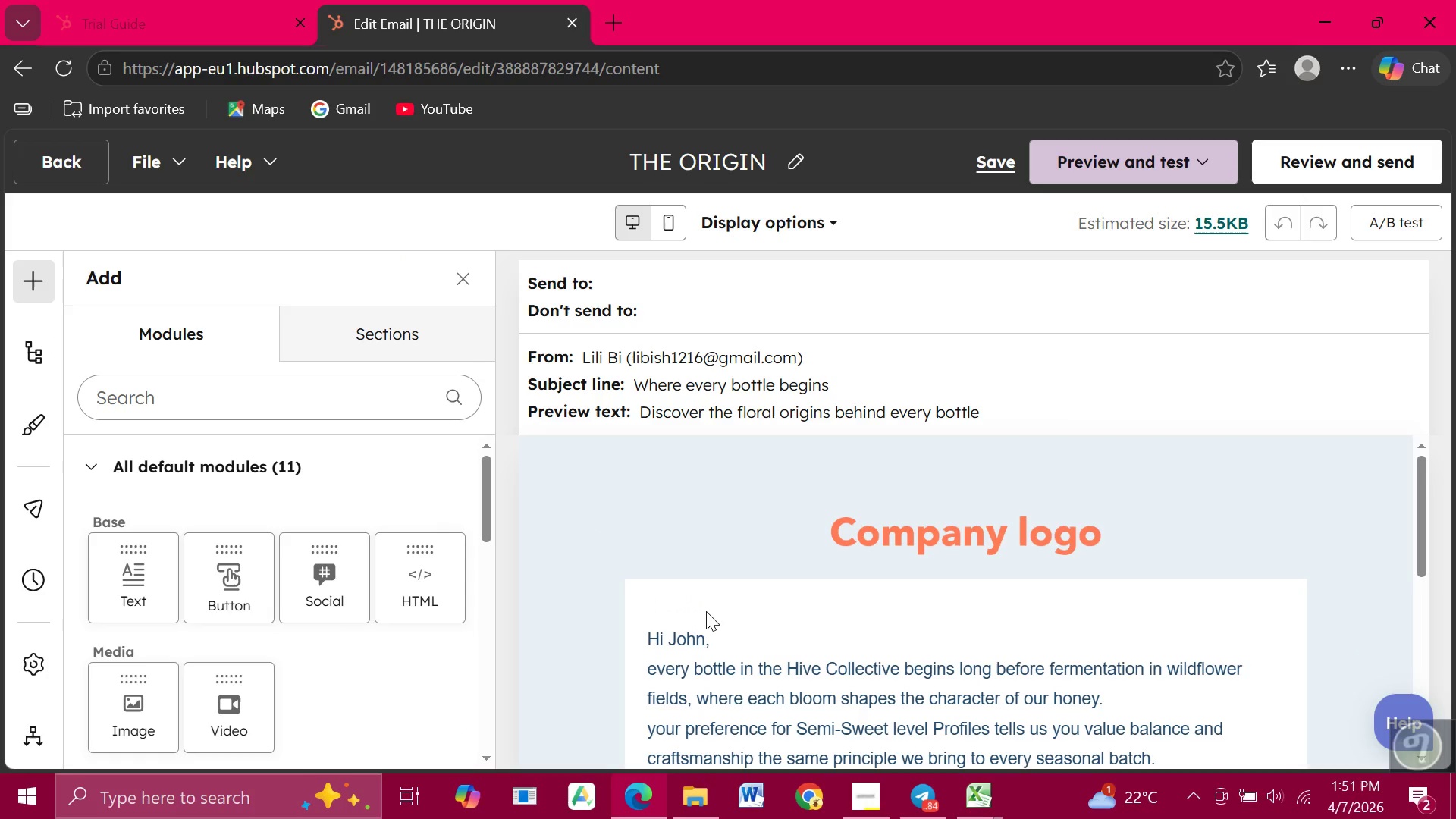 
left_click([1163, 153])
 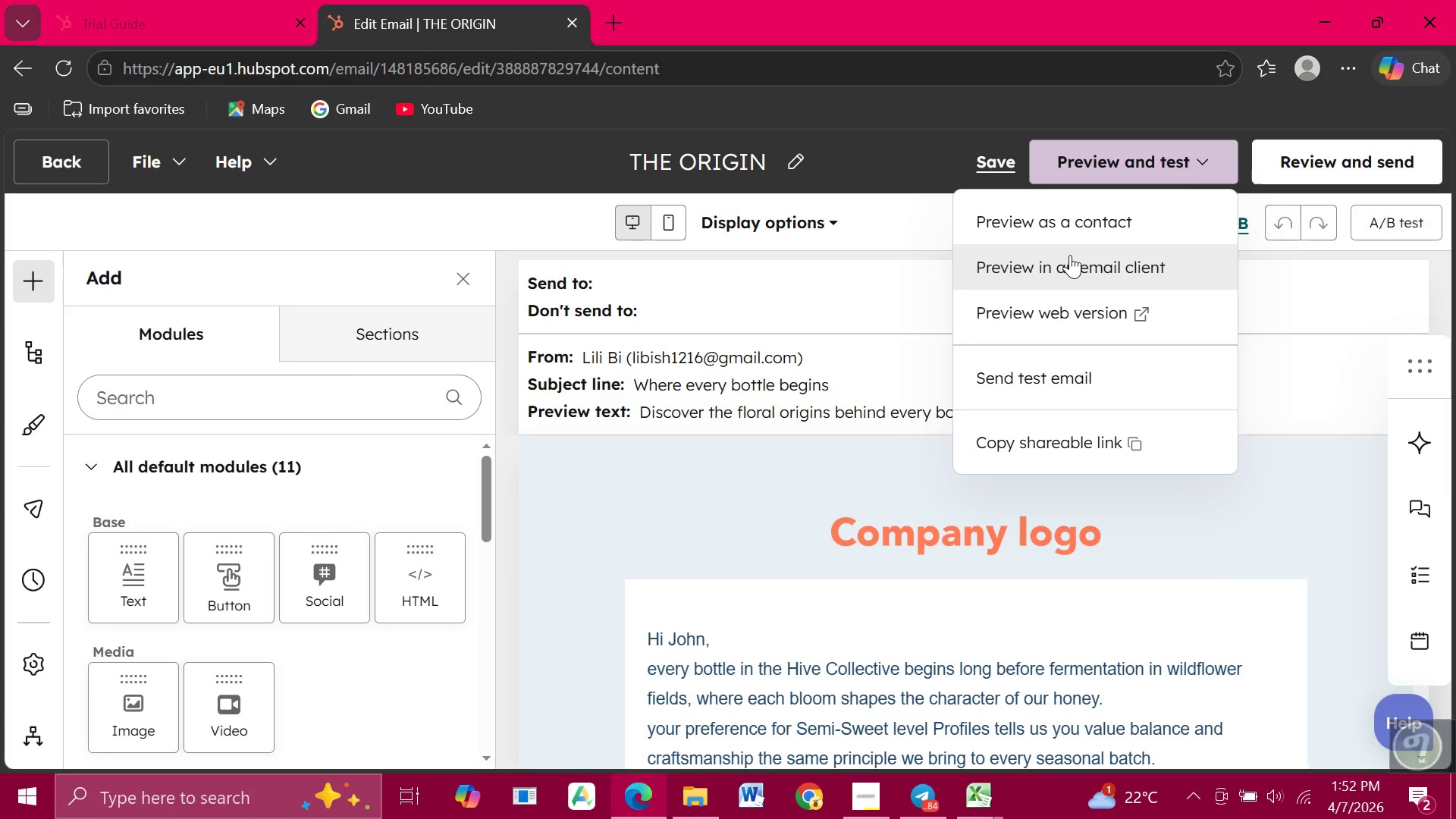 
wait(5.42)
 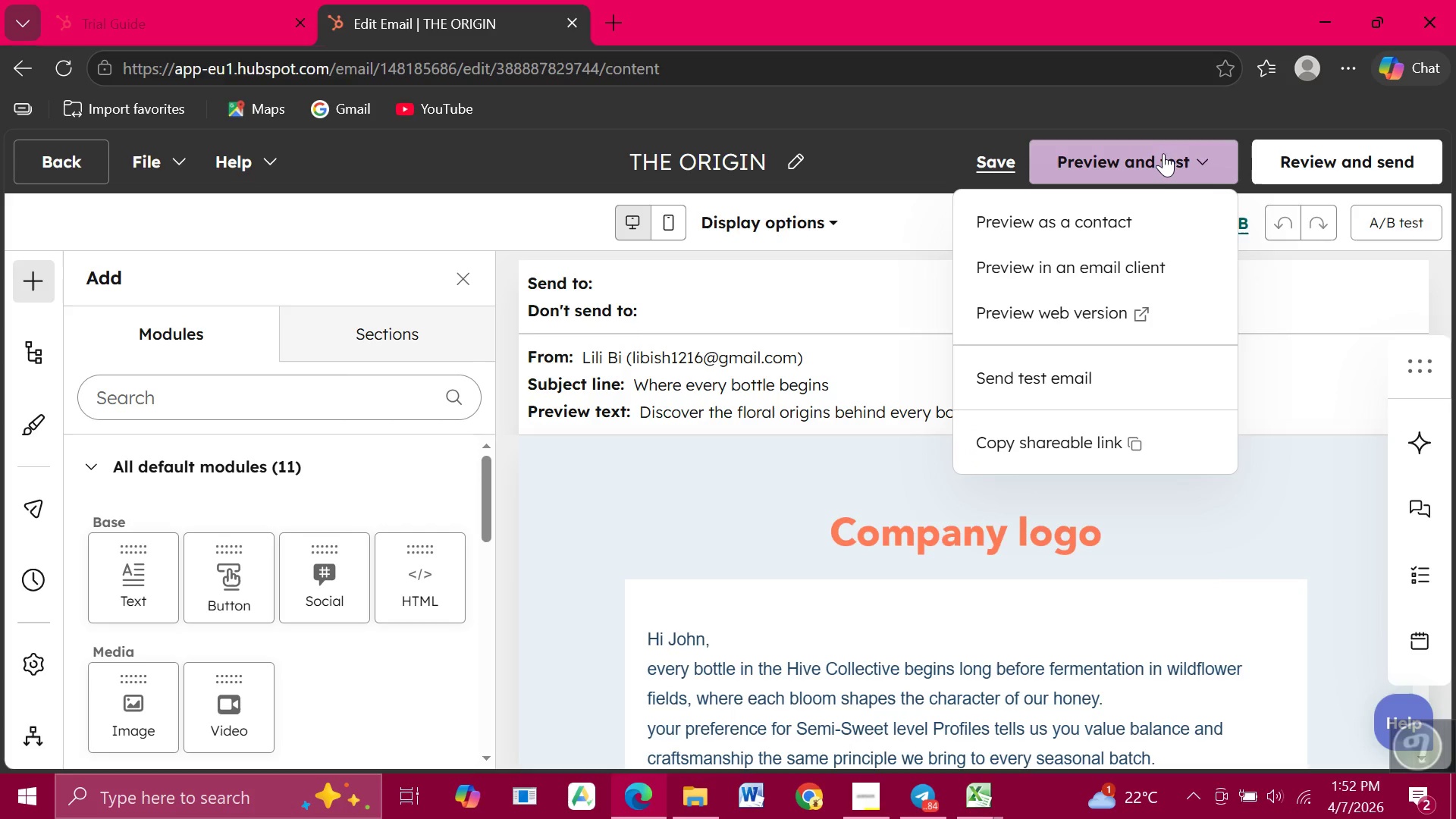 
left_click([1070, 225])
 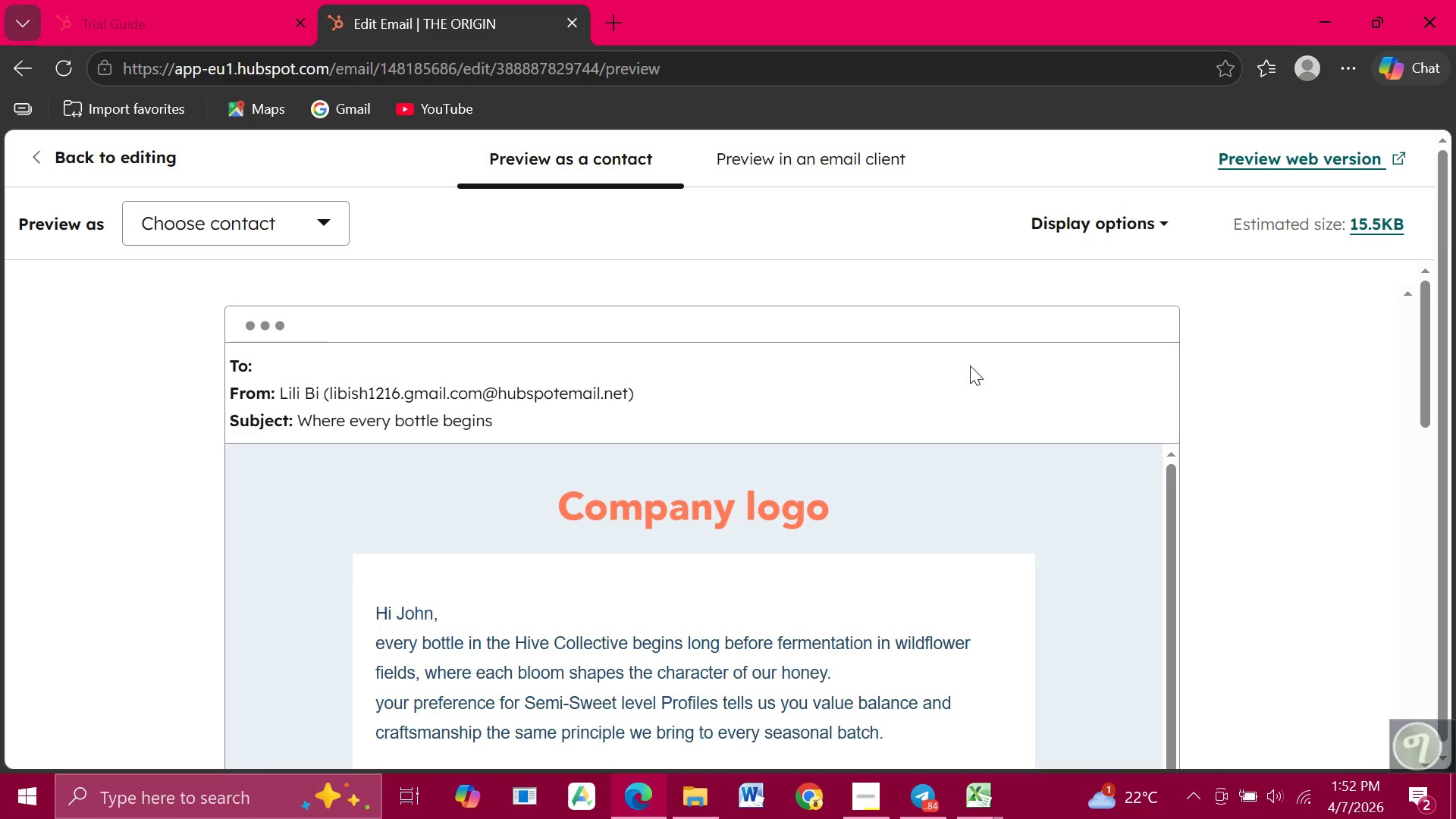 
wait(6.97)
 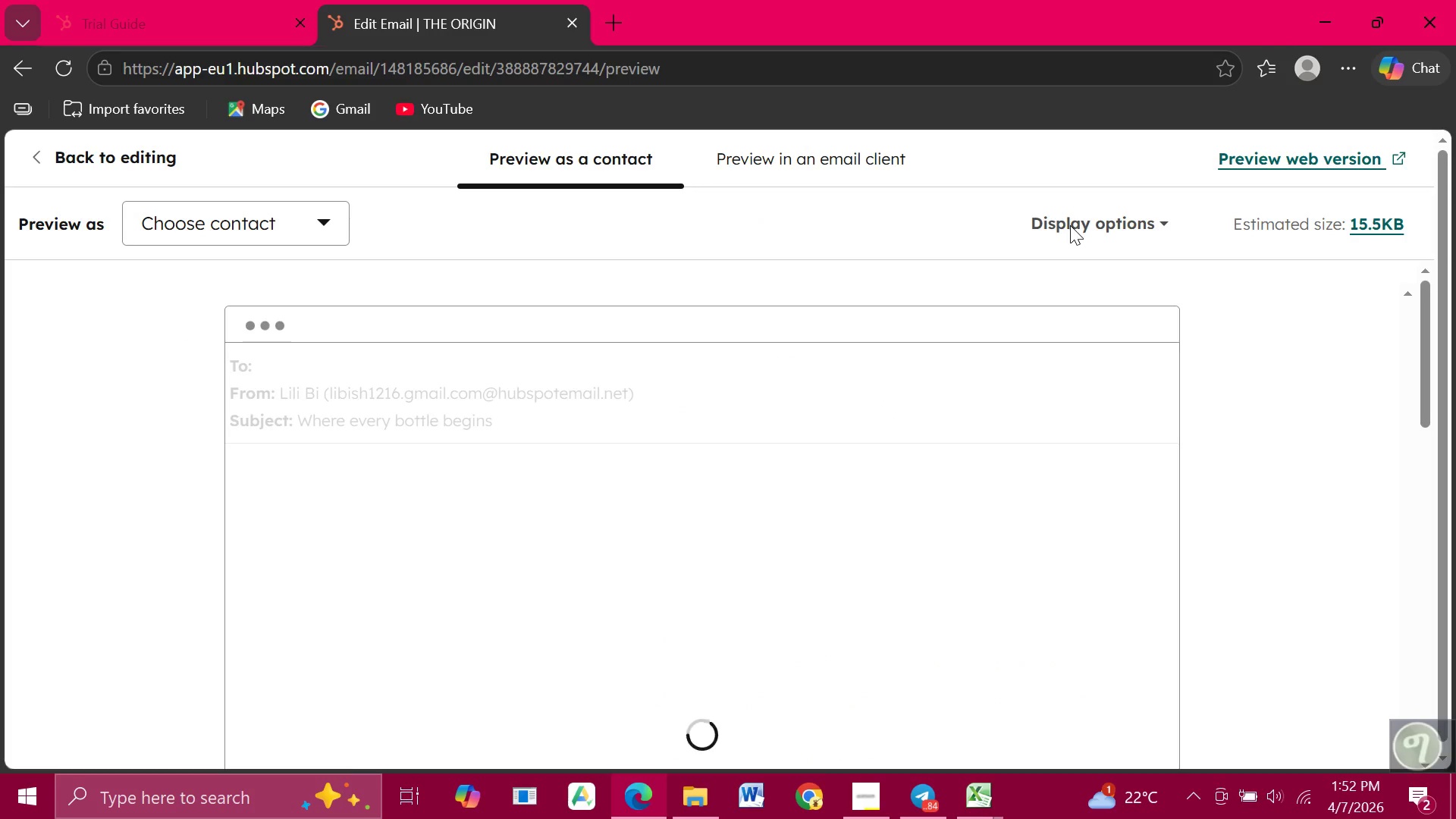 
scroll: coordinate [916, 428], scroll_direction: down, amount: 1.0
 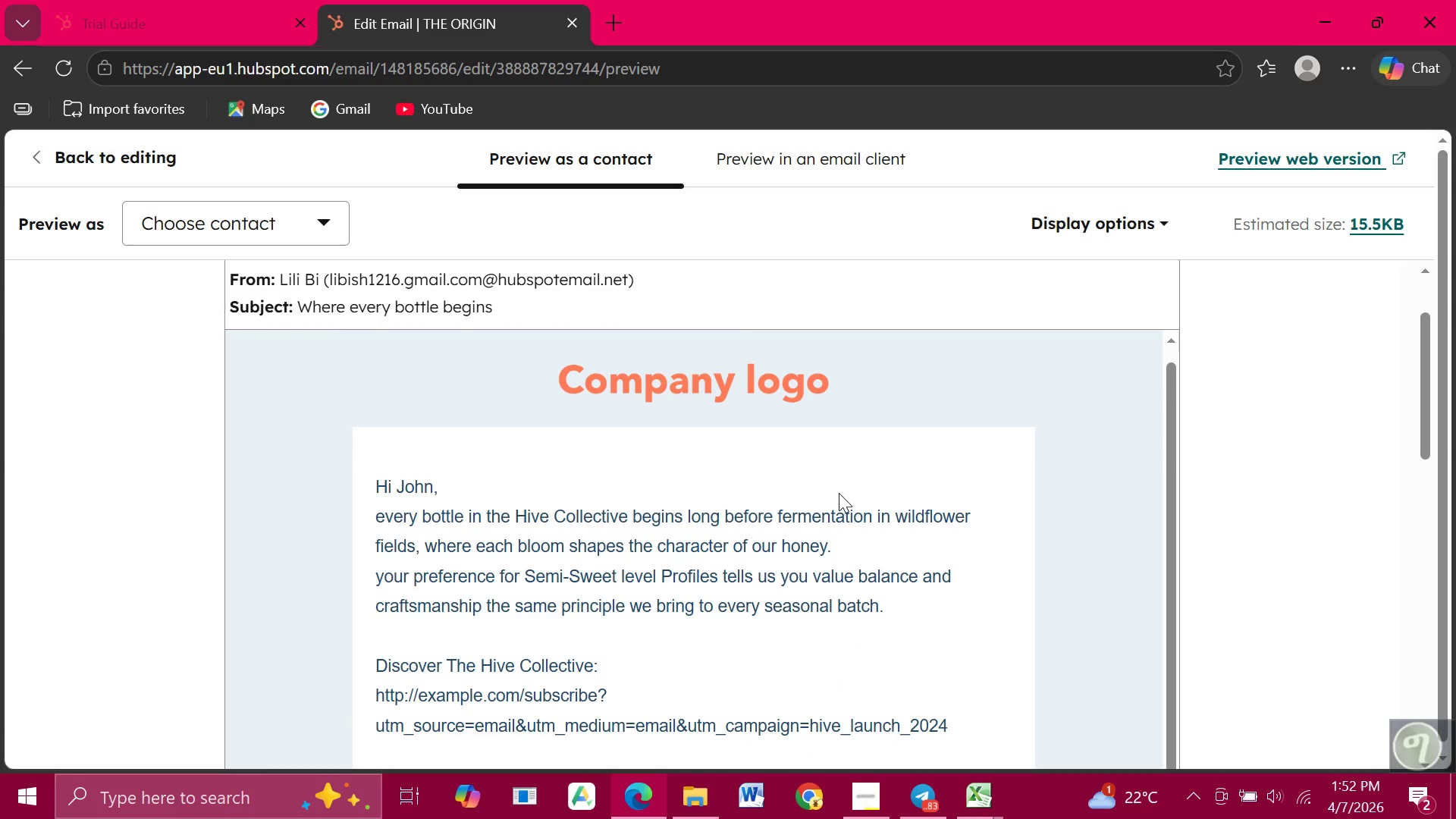 
wait(5.05)
 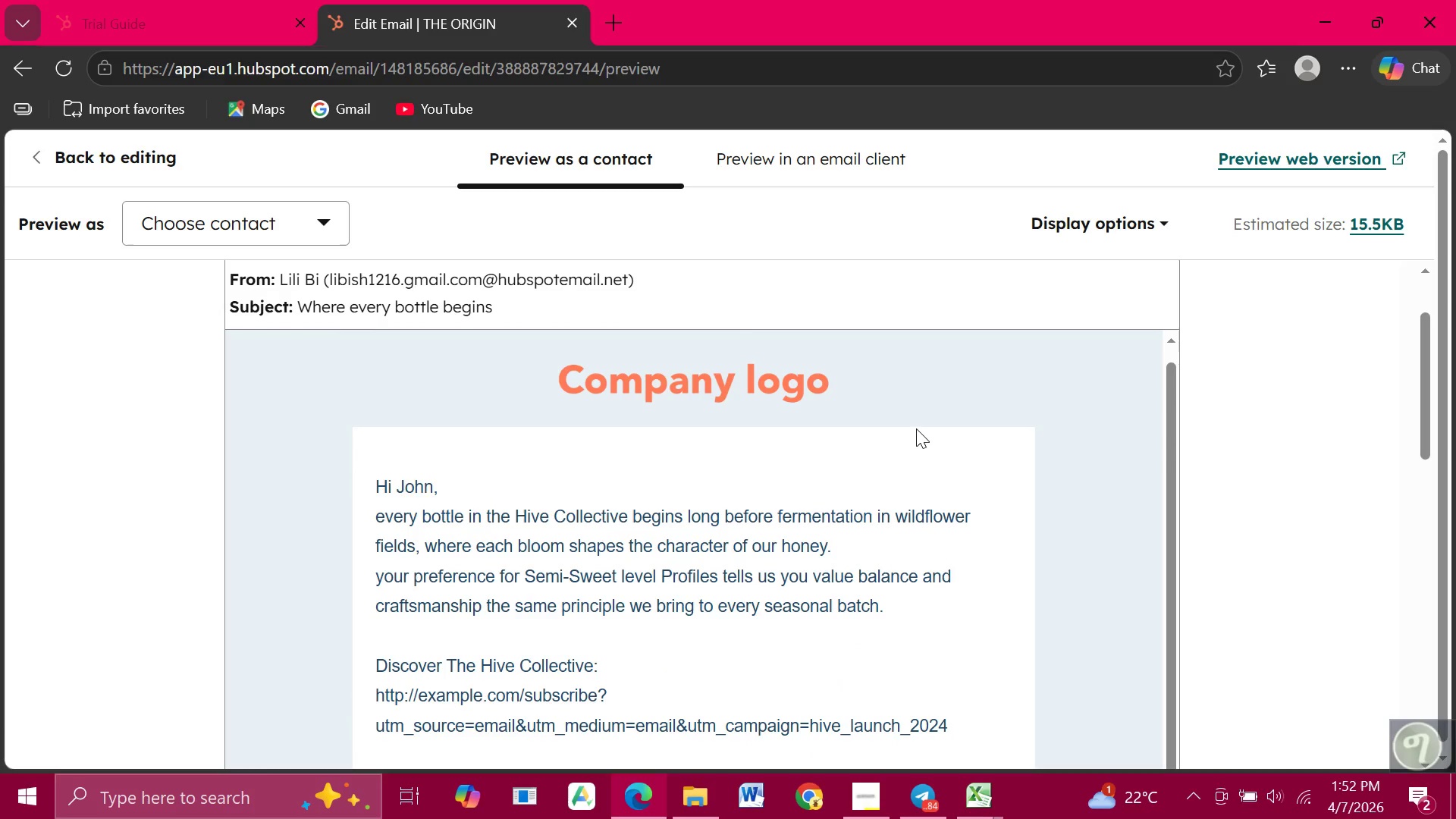 
scroll: coordinate [839, 493], scroll_direction: down, amount: 5.0
 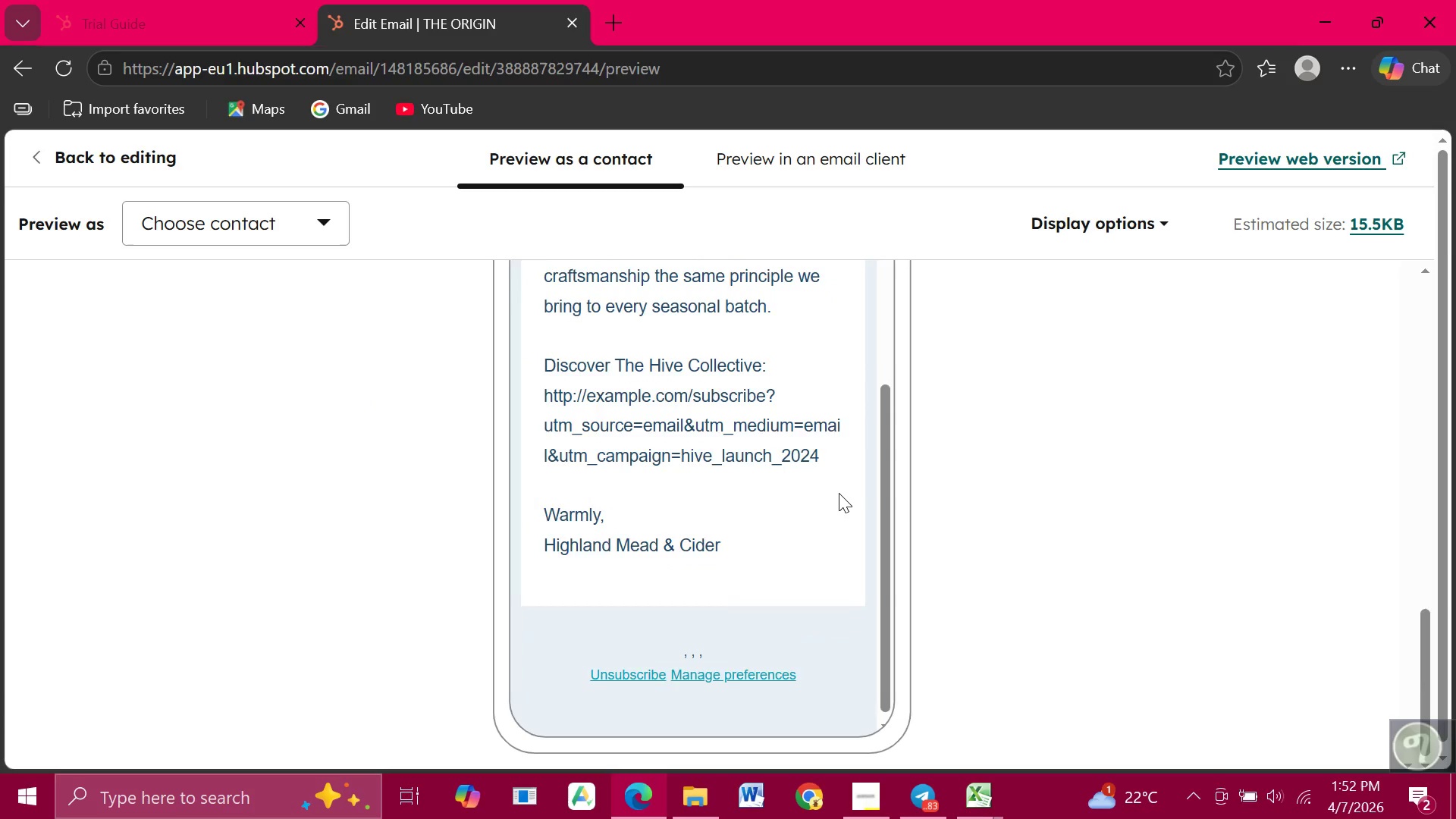 
scroll: coordinate [408, 510], scroll_direction: up, amount: 14.0
 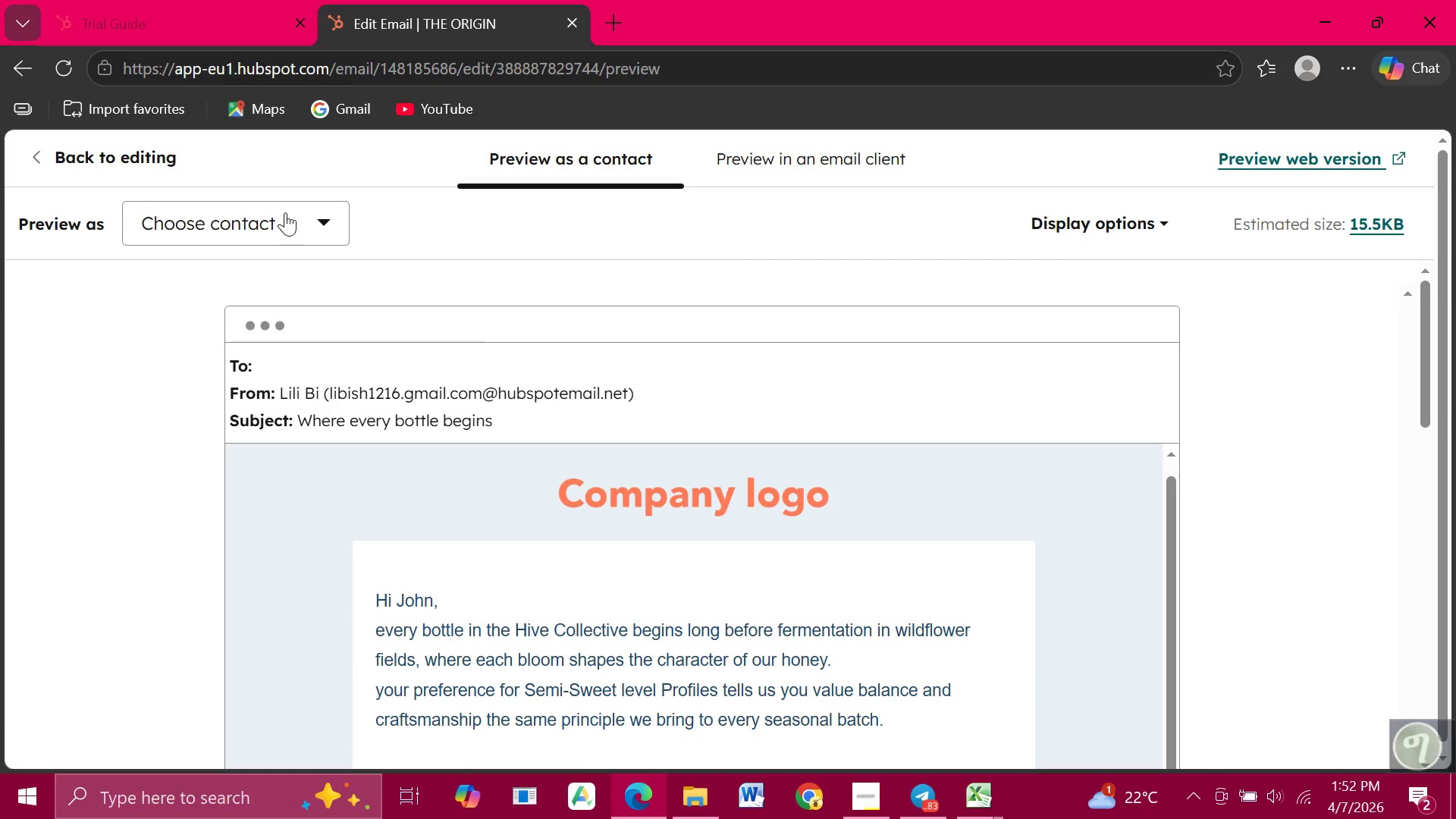 
left_click([285, 212])
 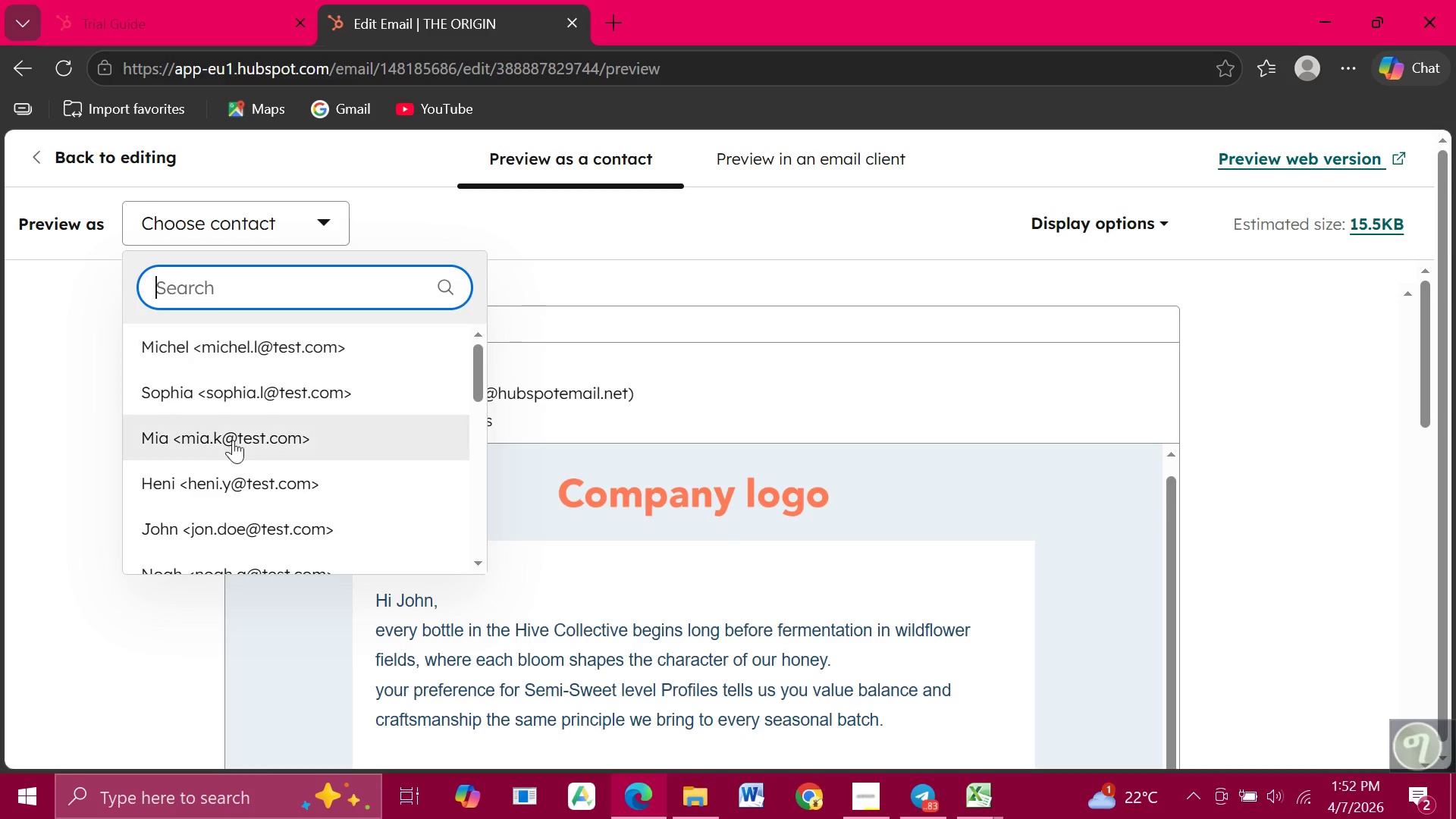 
scroll: coordinate [233, 478], scroll_direction: down, amount: 2.0
 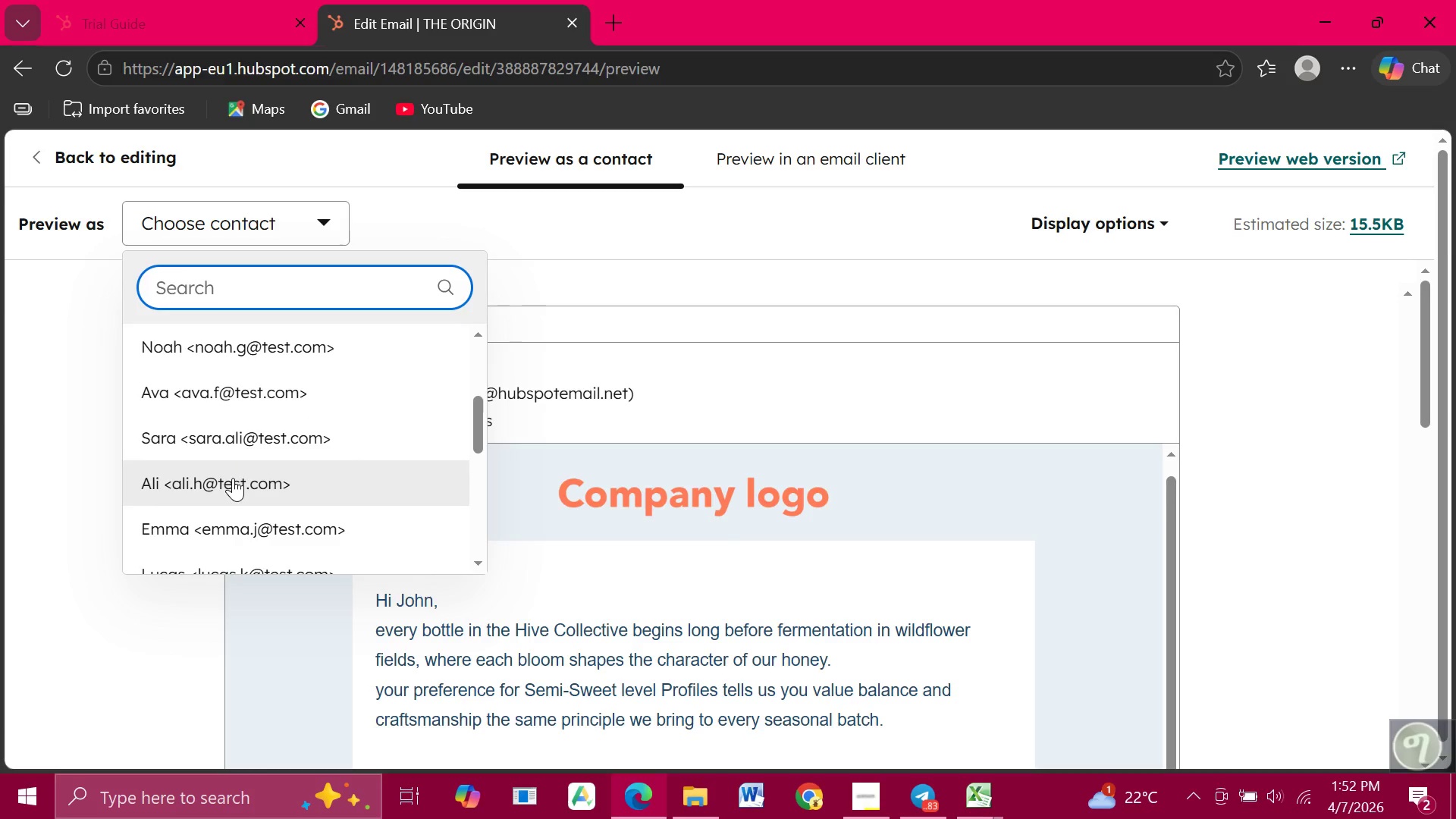 
scroll: coordinate [233, 467], scroll_direction: up, amount: 1.0
 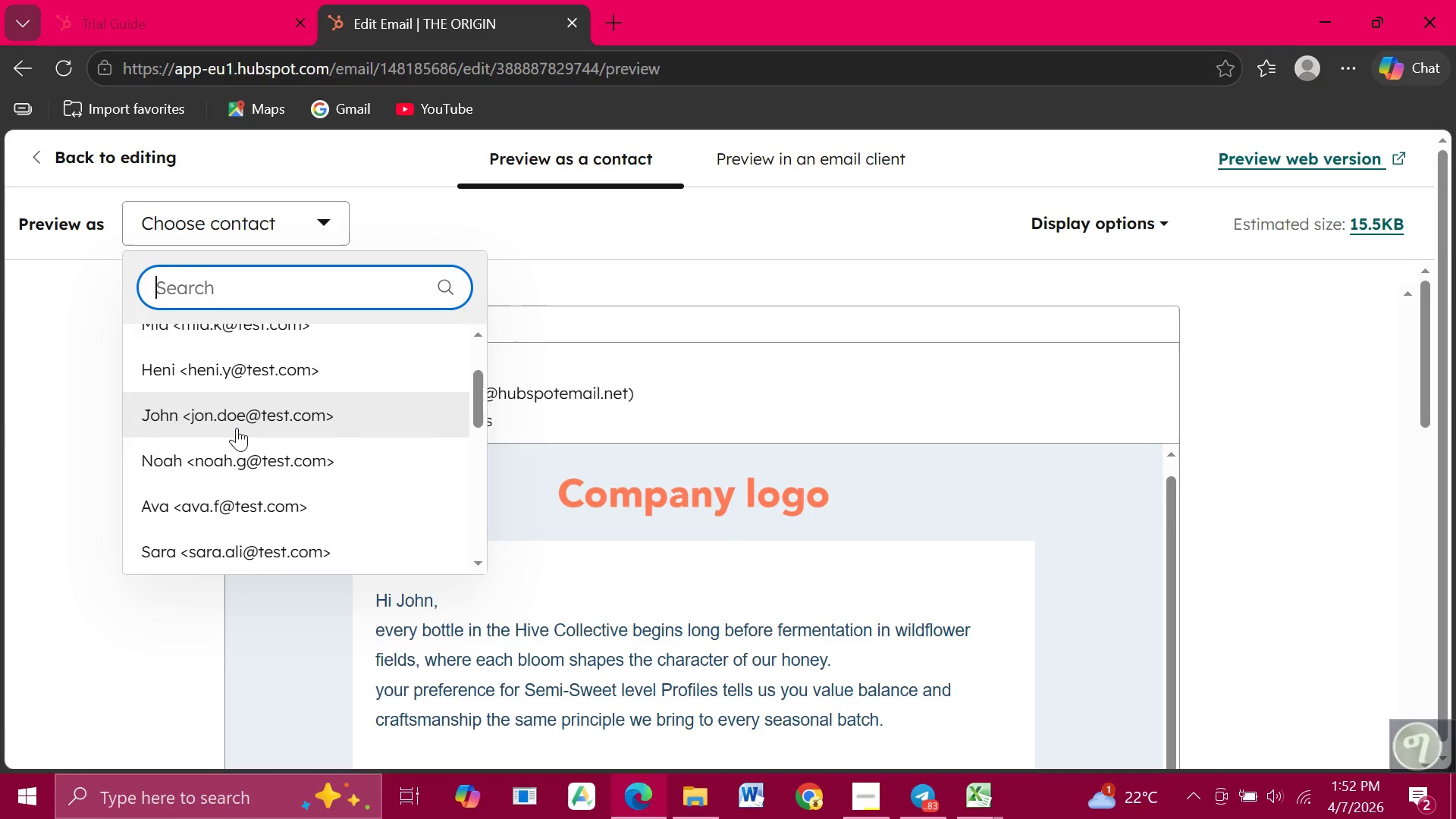 
left_click([237, 428])
 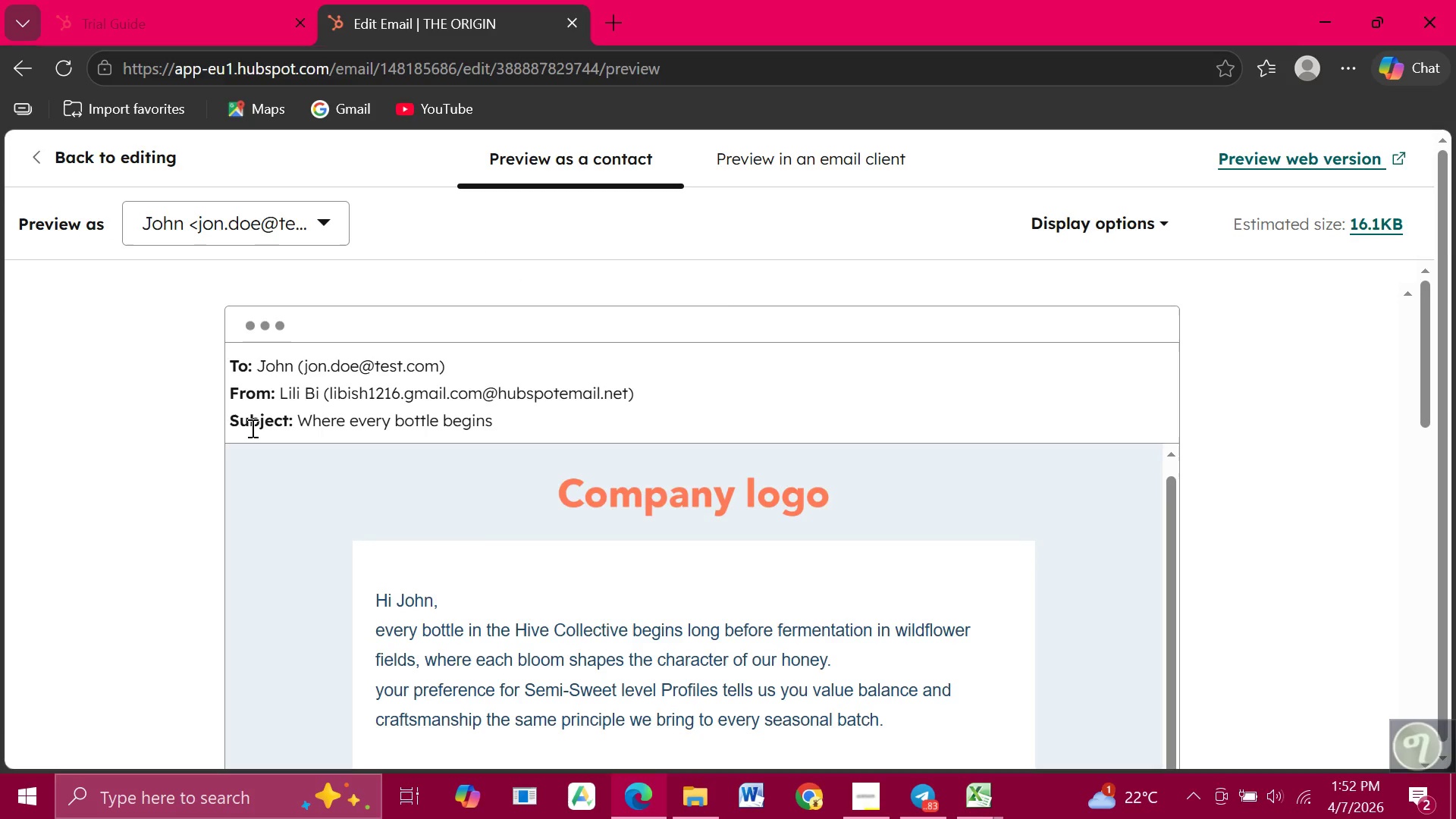 
scroll: coordinate [451, 489], scroll_direction: down, amount: 9.0
 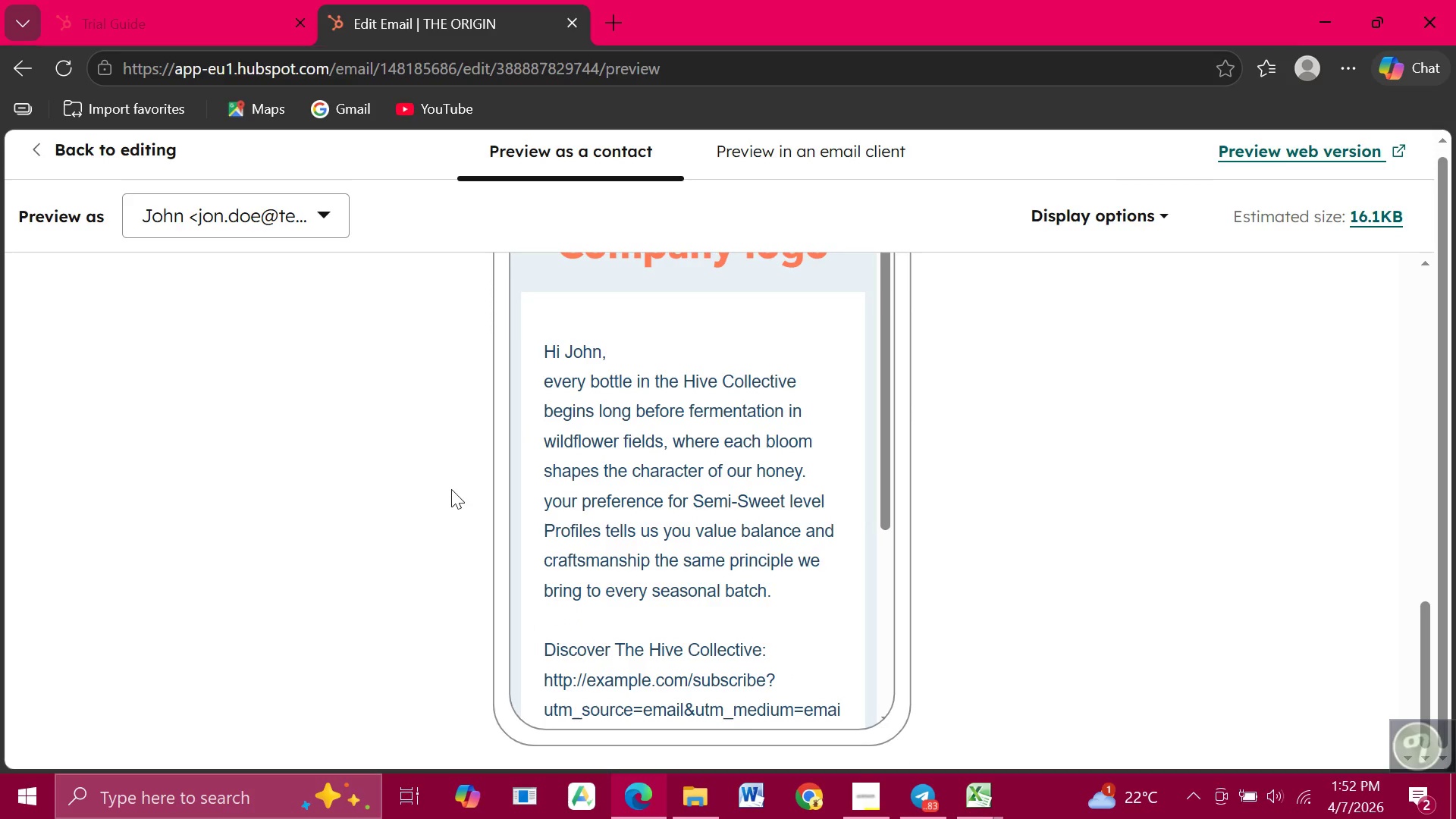 
scroll: coordinate [451, 489], scroll_direction: up, amount: 5.0
 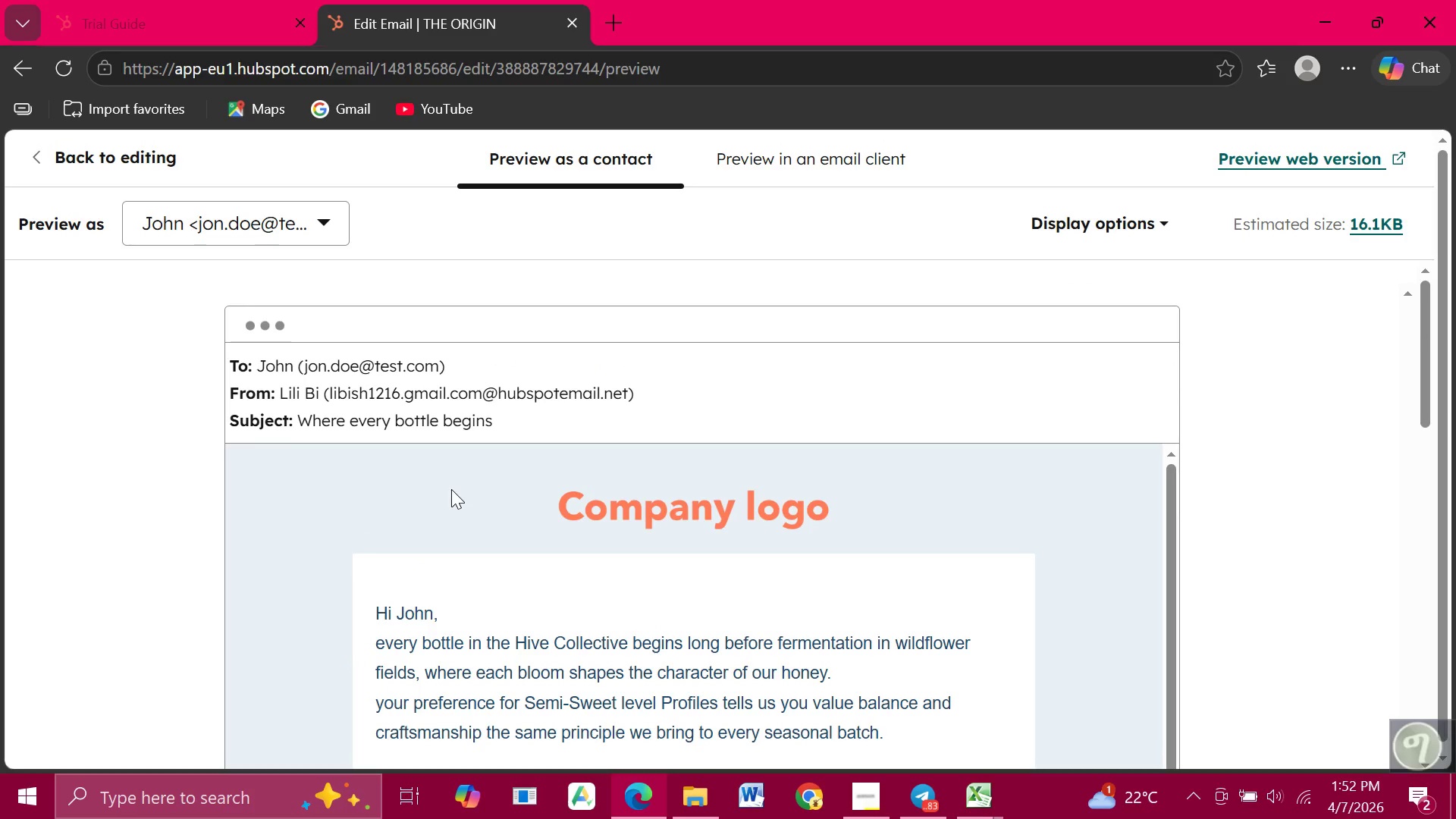 
scroll: coordinate [773, 544], scroll_direction: down, amount: 21.0
 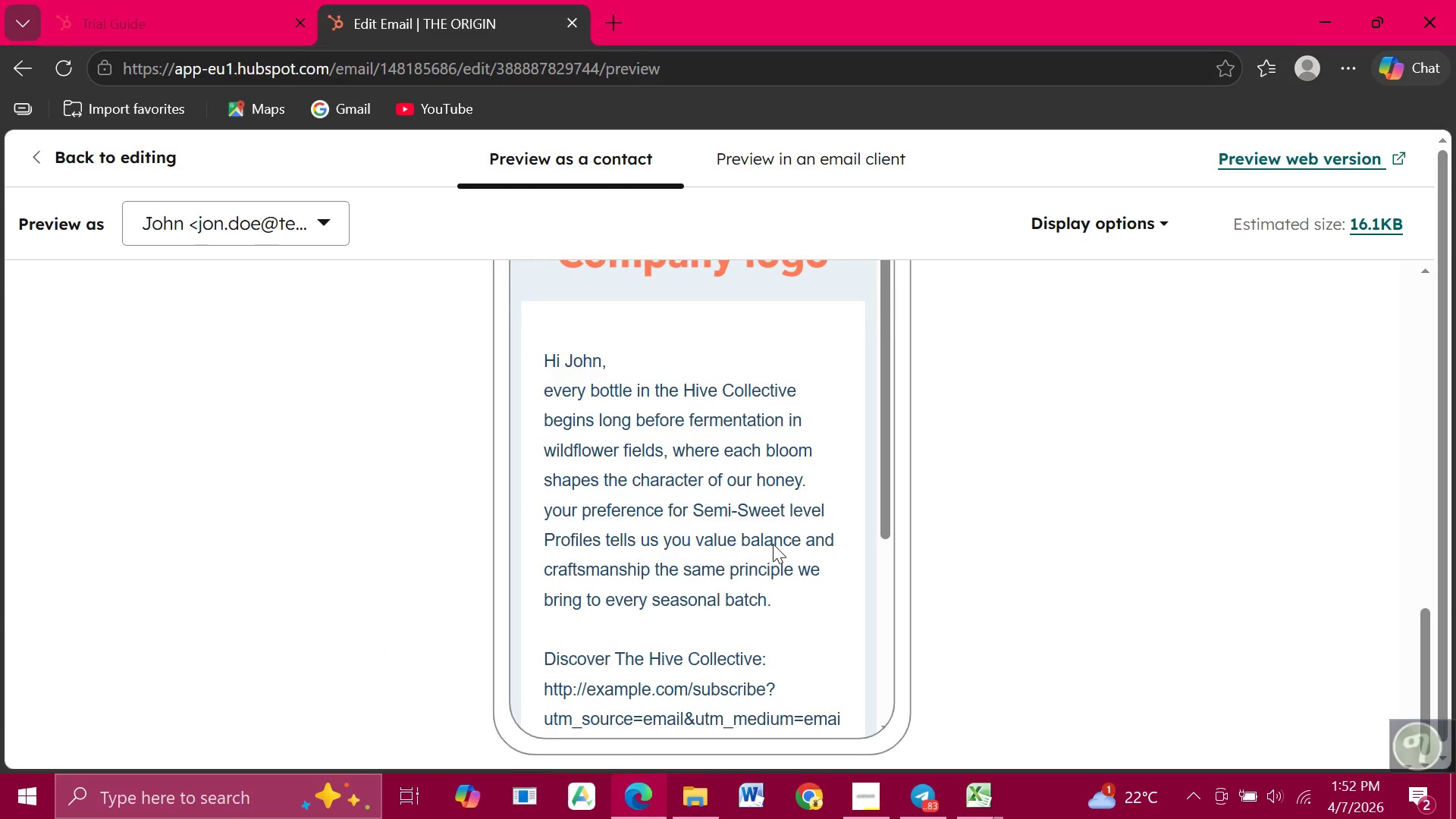 
scroll: coordinate [773, 544], scroll_direction: up, amount: 16.0
 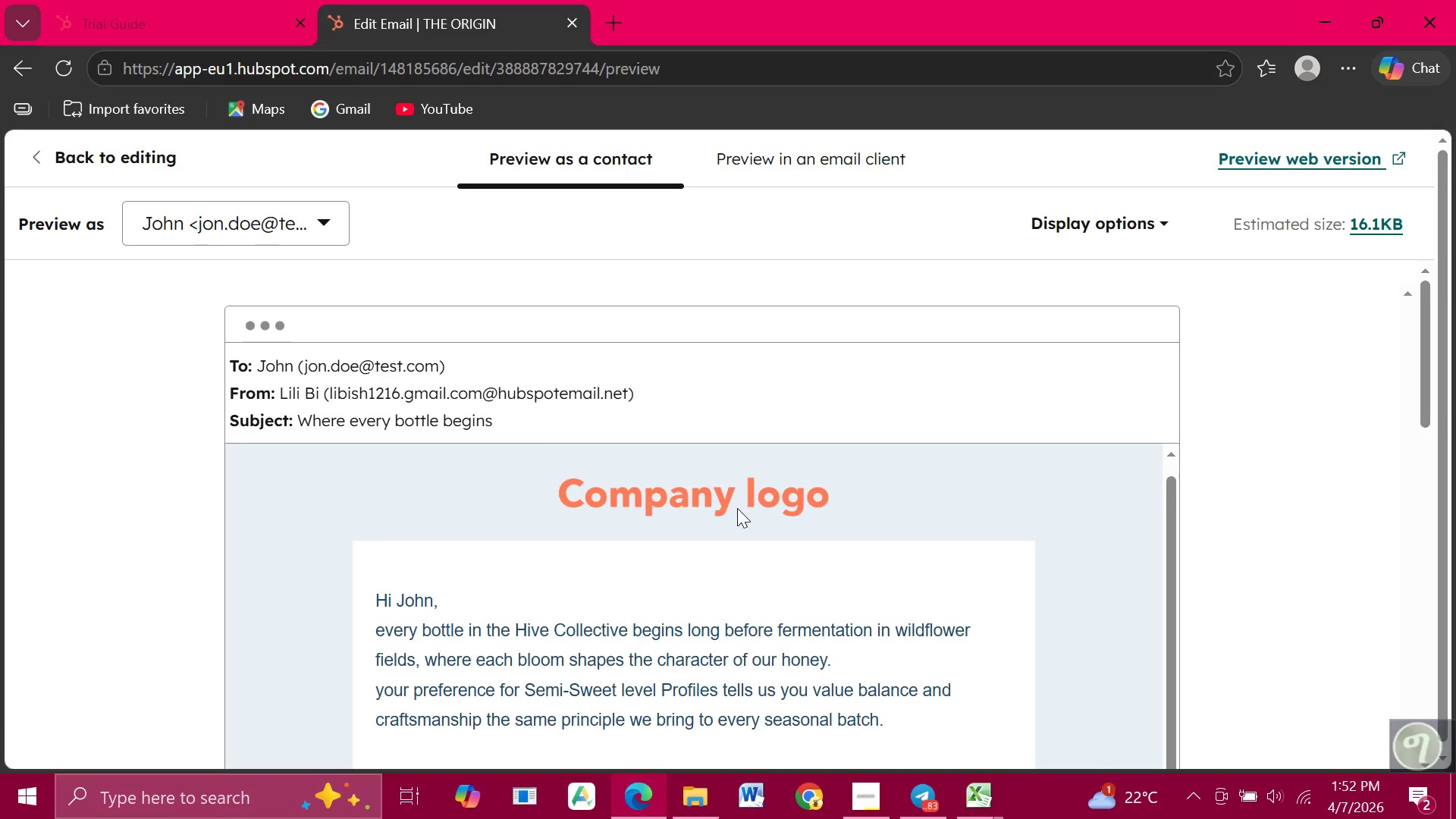 
scroll: coordinate [800, 572], scroll_direction: down, amount: 5.0
 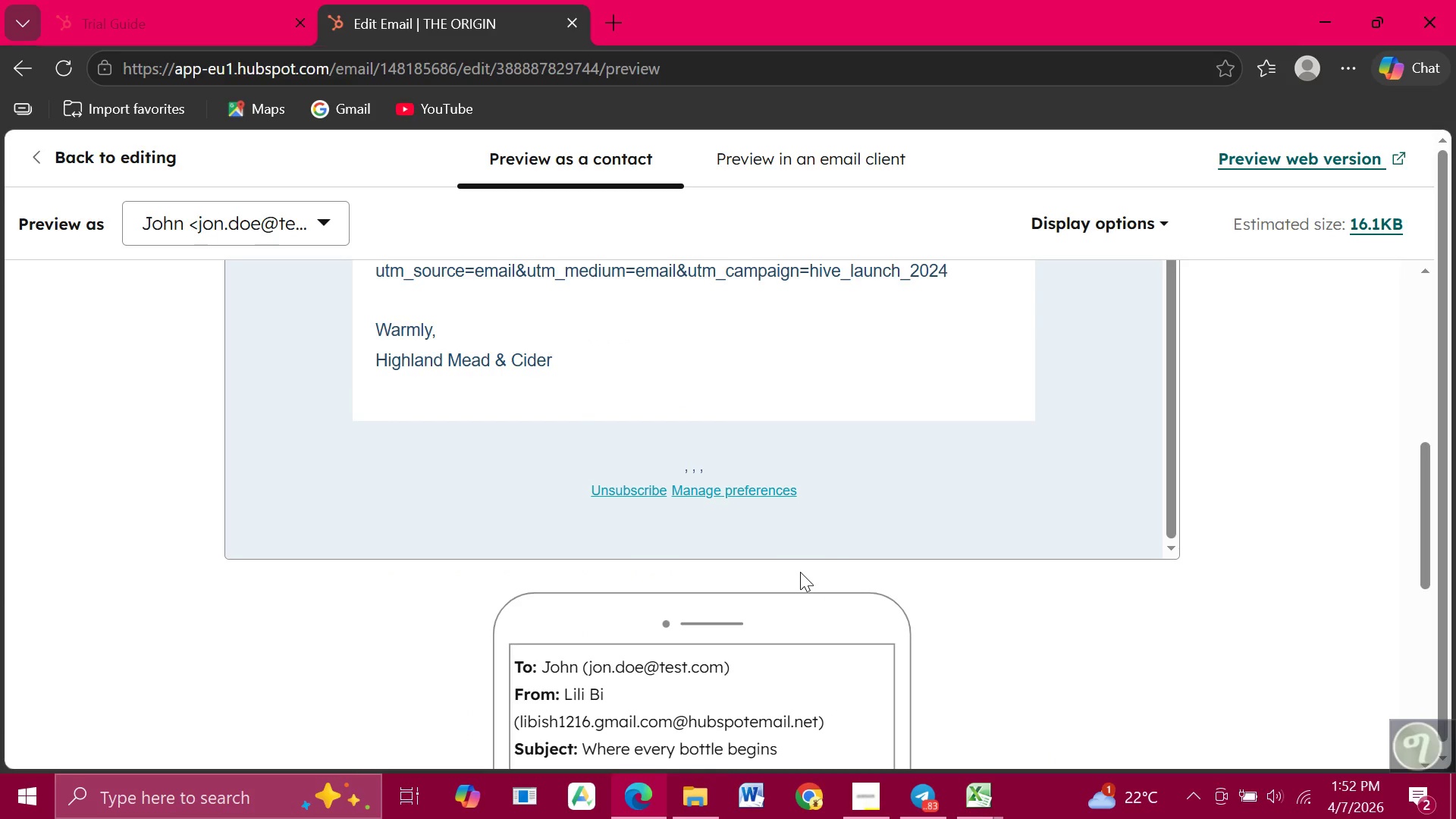 
scroll: coordinate [800, 572], scroll_direction: up, amount: 1.0
 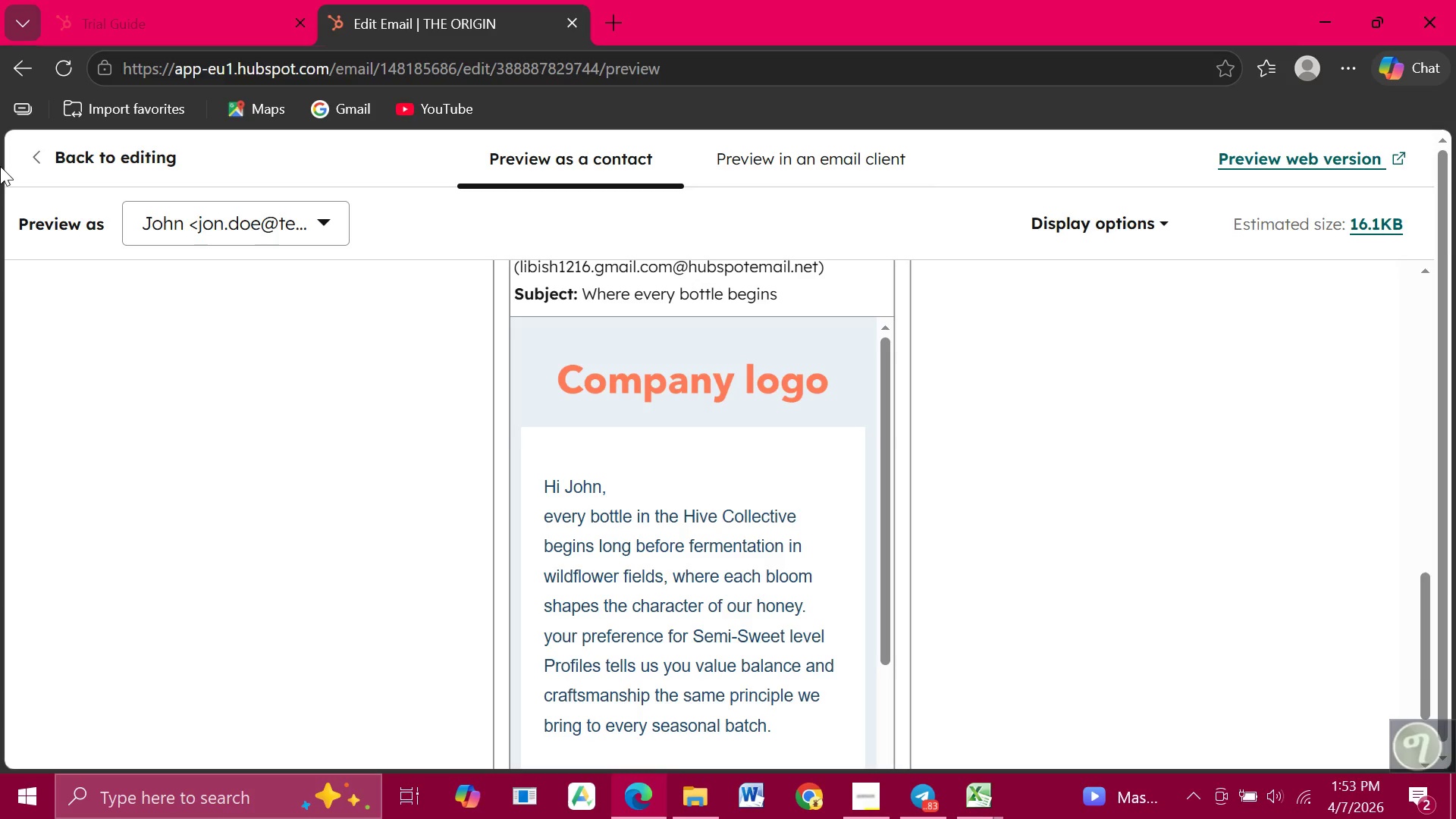 
wait(9.64)
 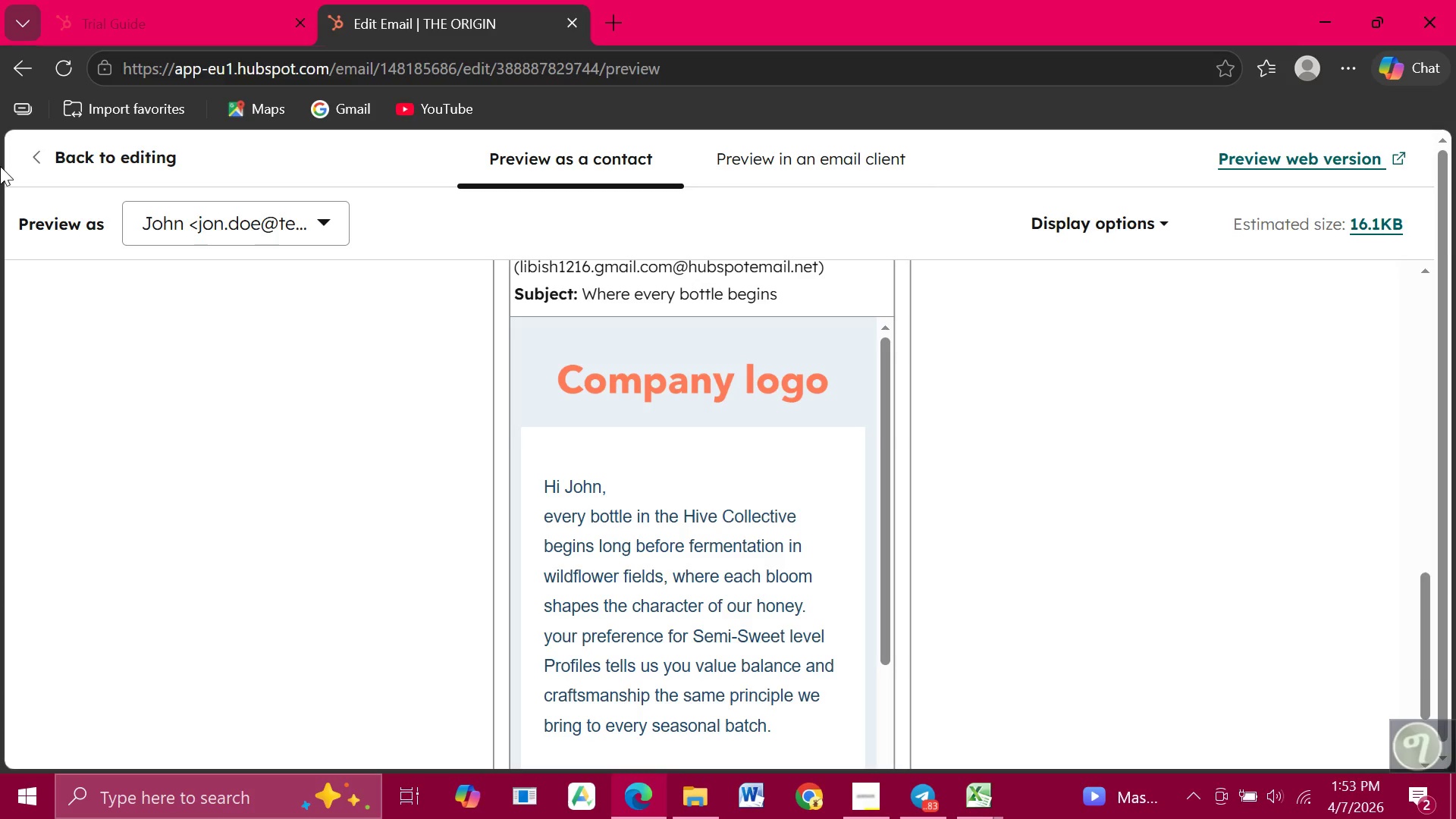 
left_click([792, 152])
 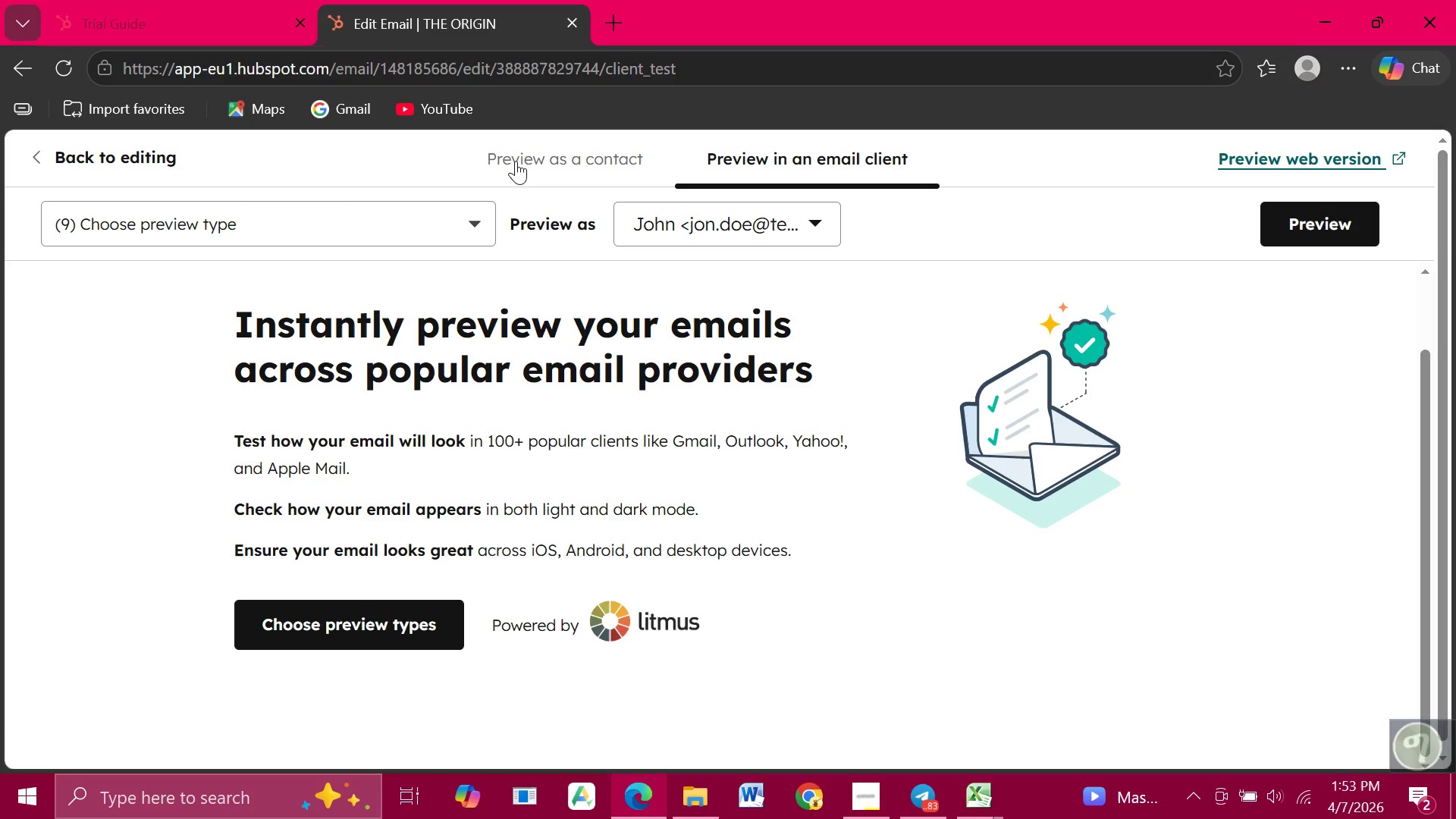 
wait(9.92)
 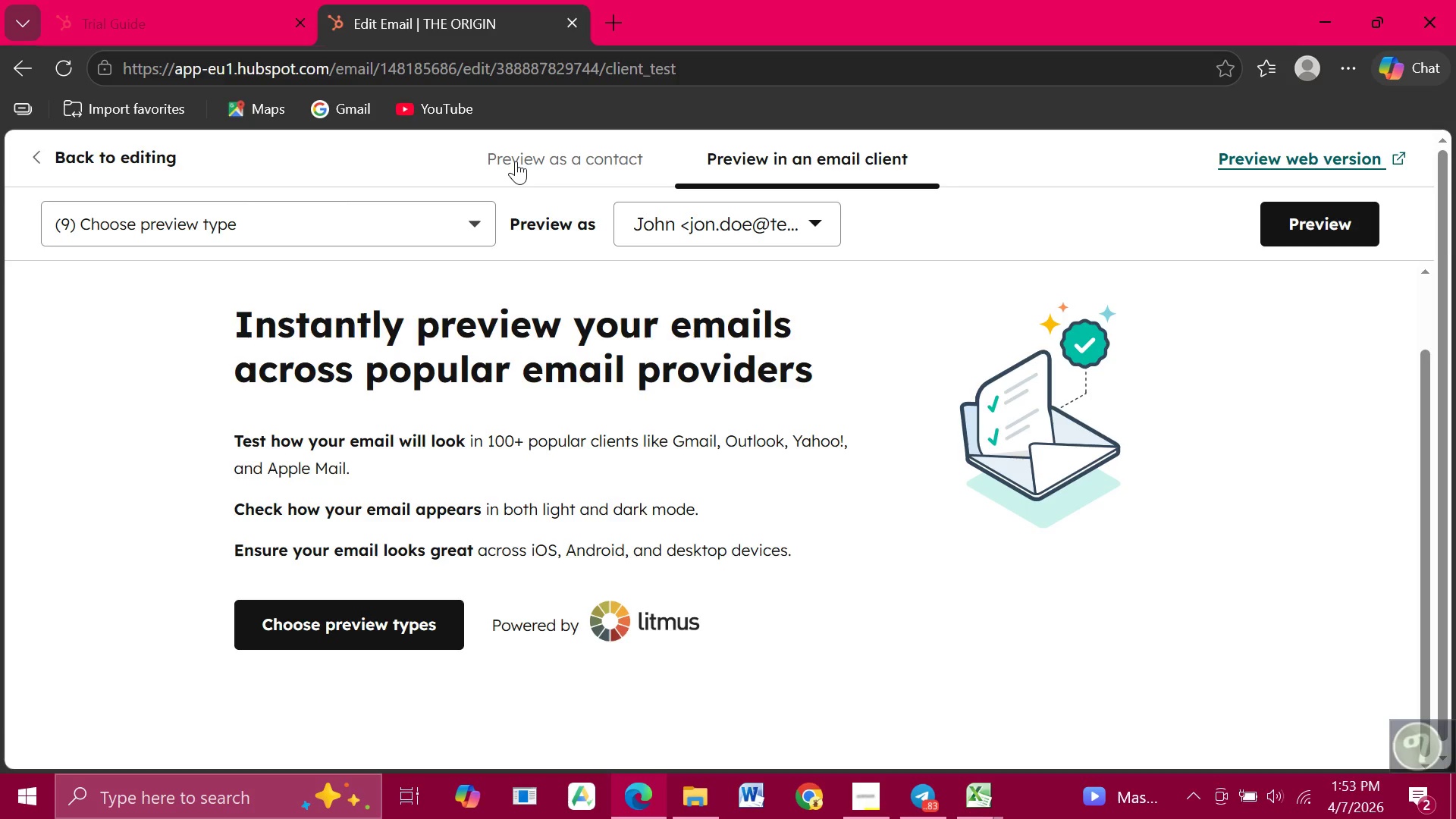 
left_click([516, 161])
 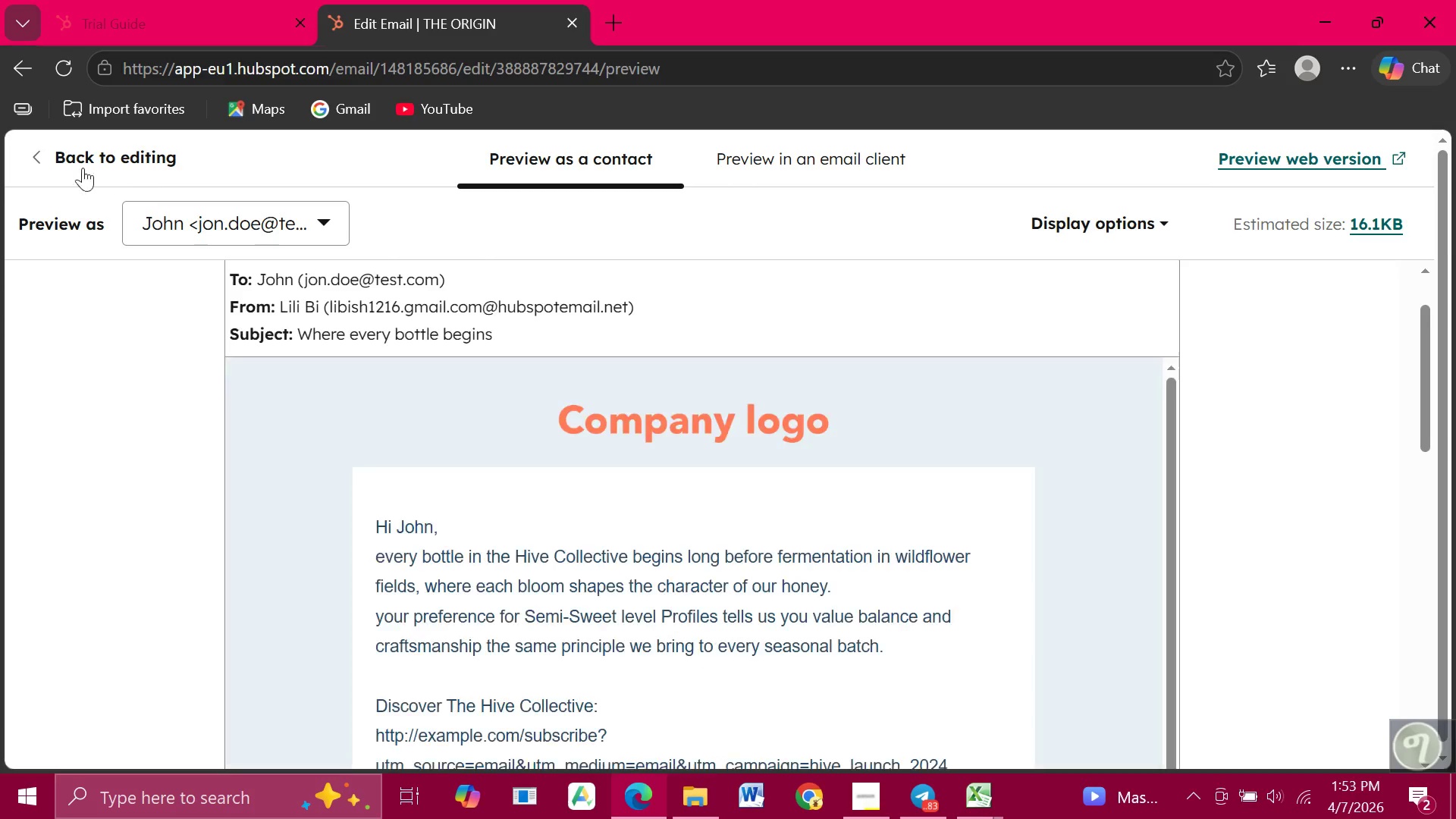 
left_click([42, 151])
 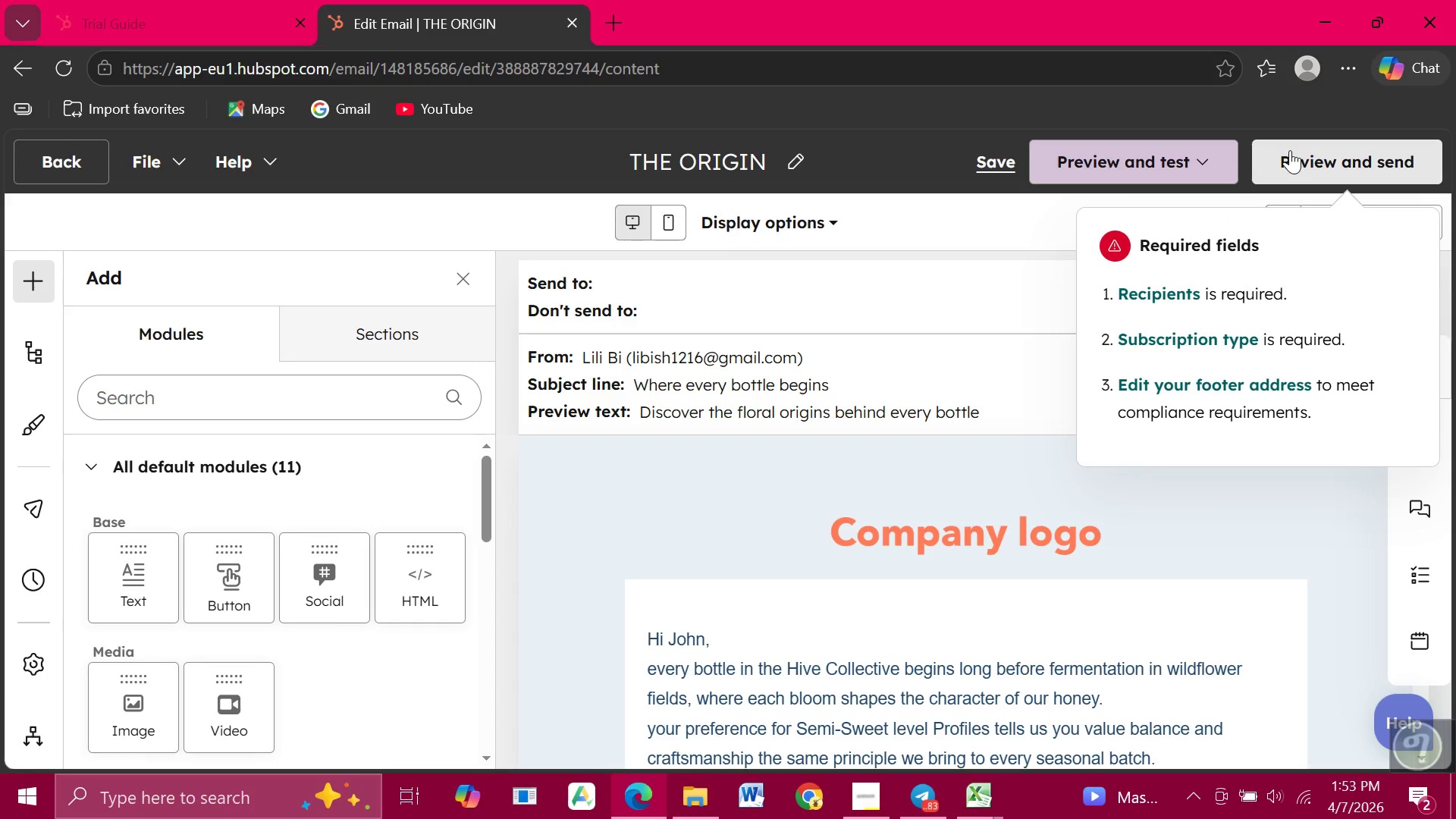 
wait(12.78)
 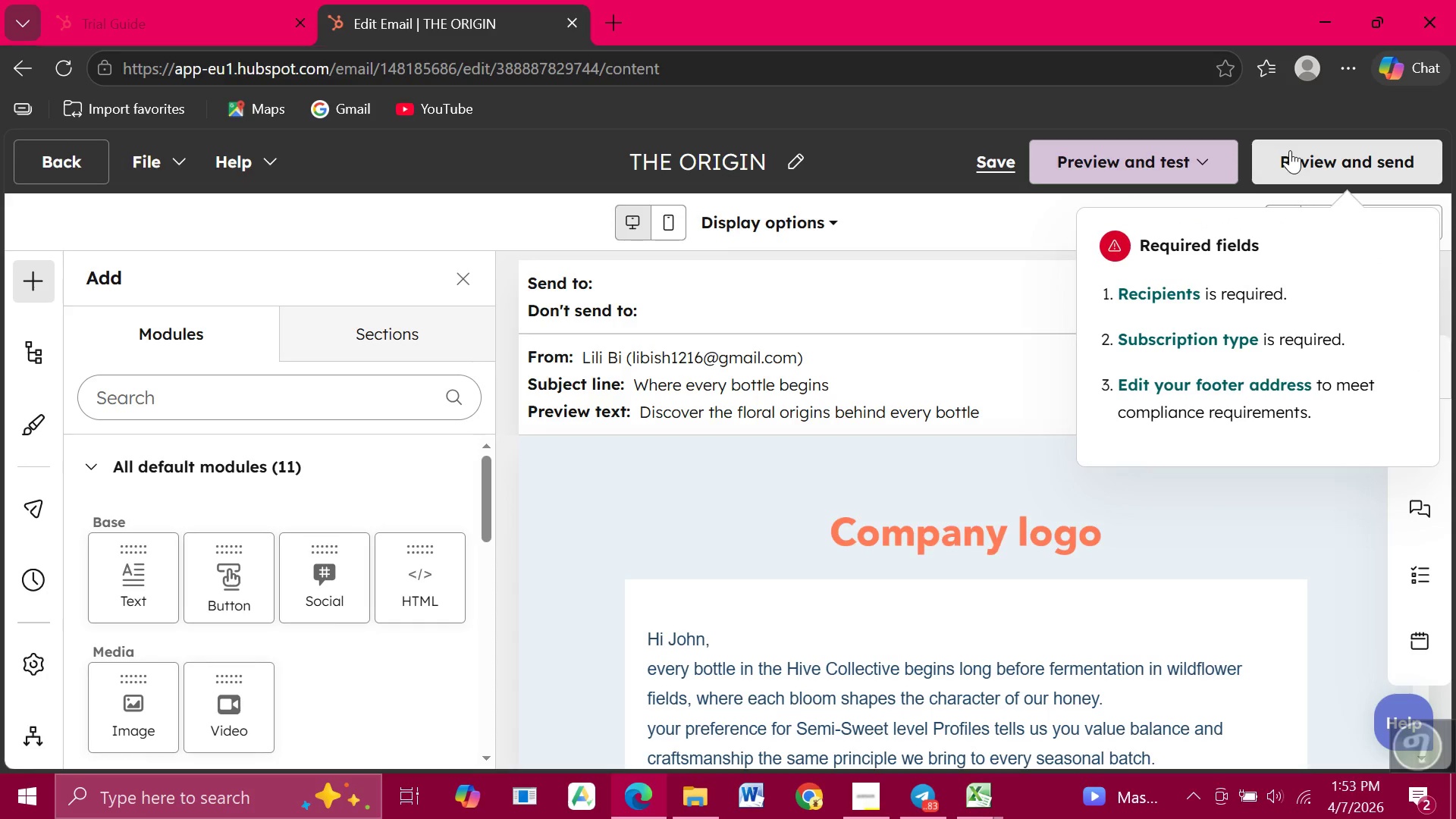 
left_click([1112, 169])
 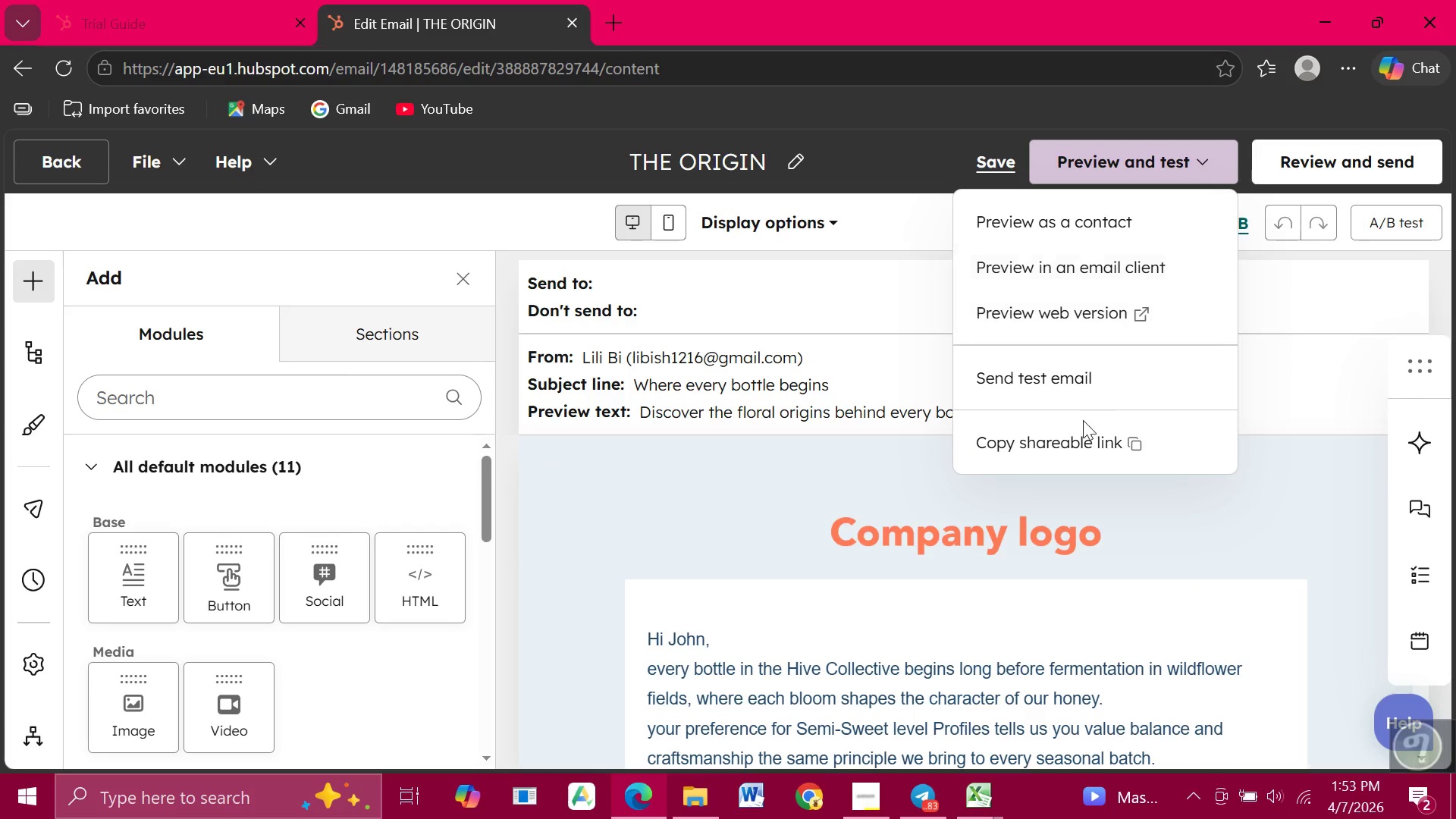 
left_click([1072, 374])
 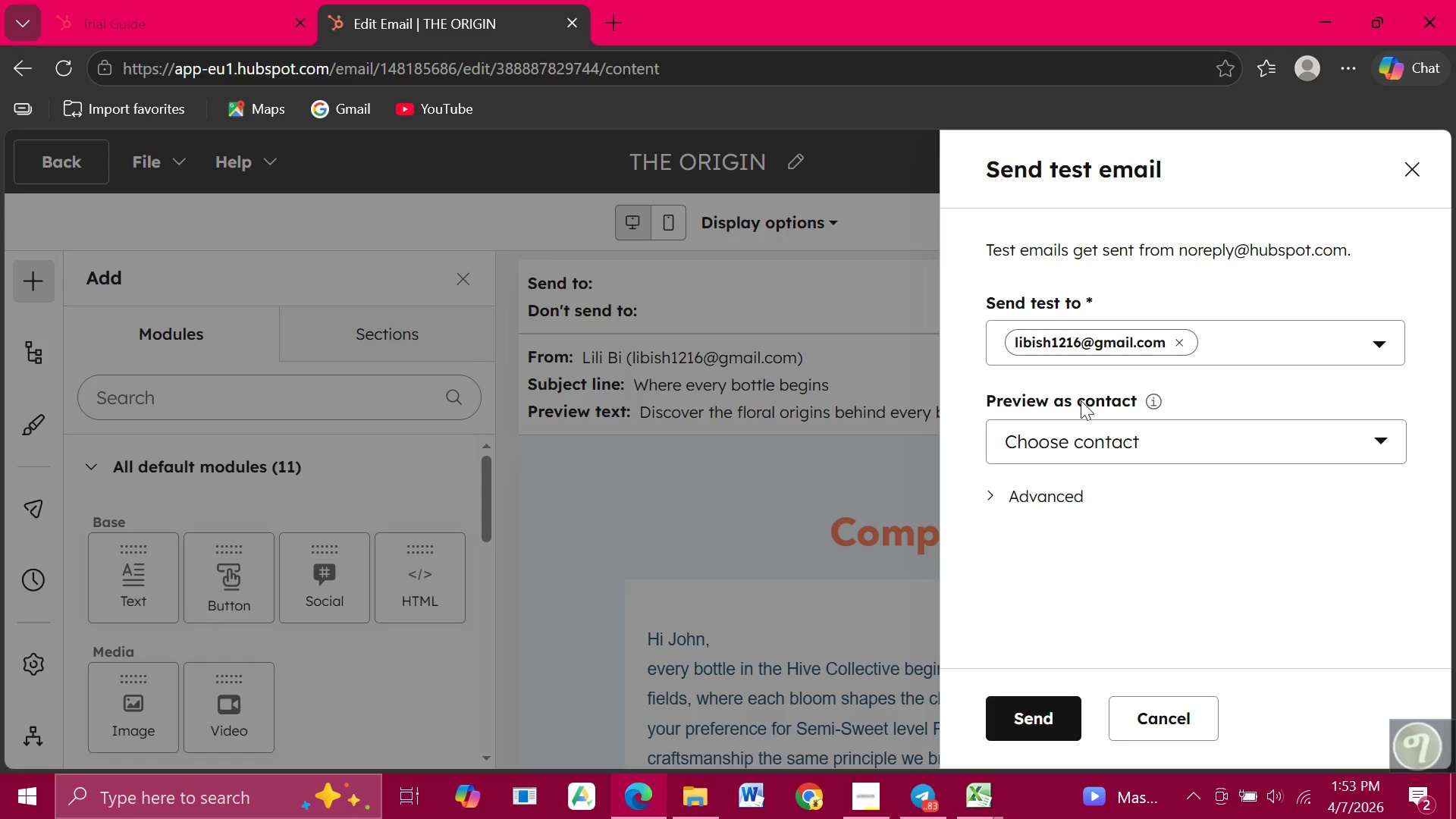 
left_click([1086, 450])
 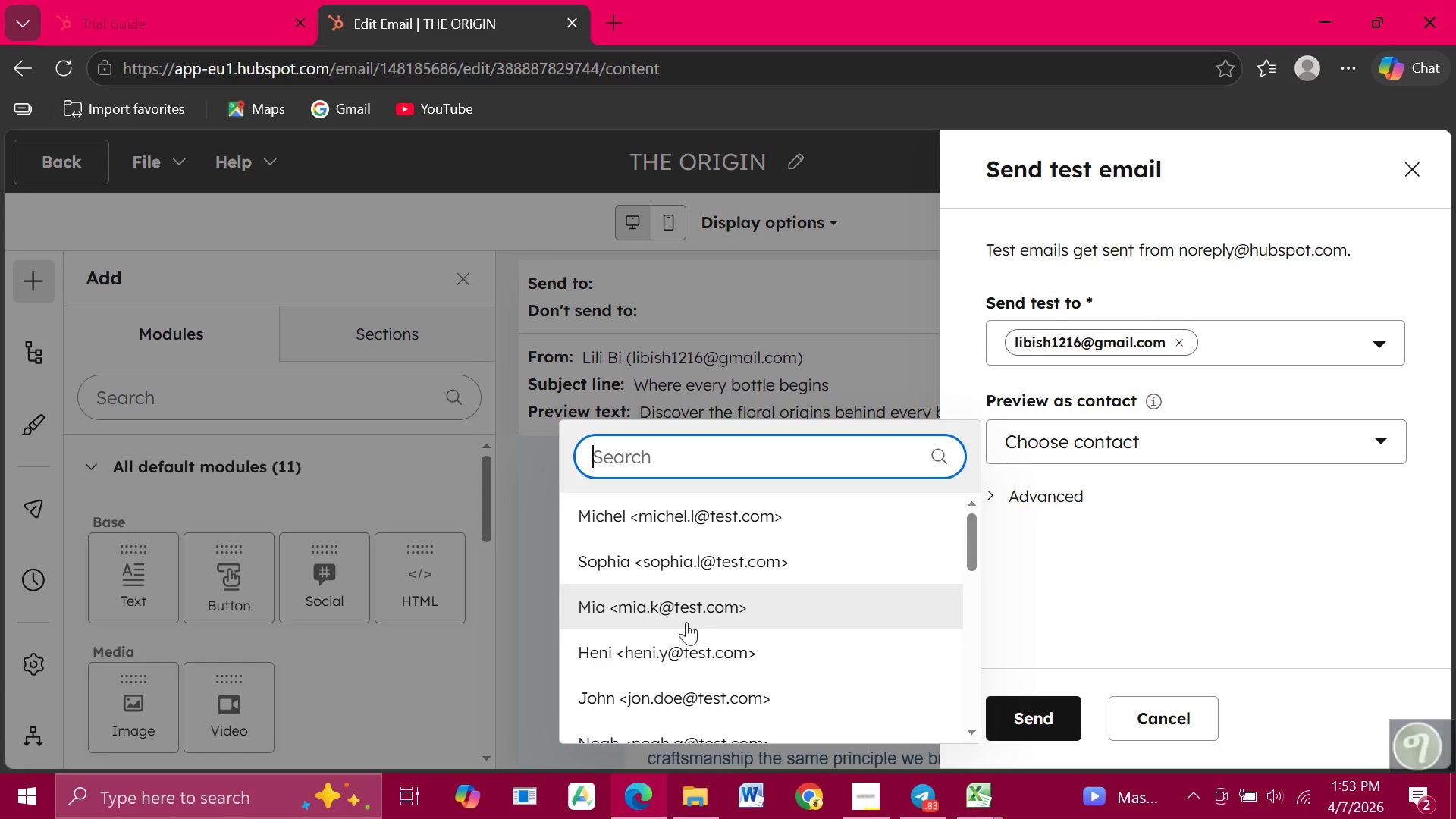 
left_click([632, 693])
 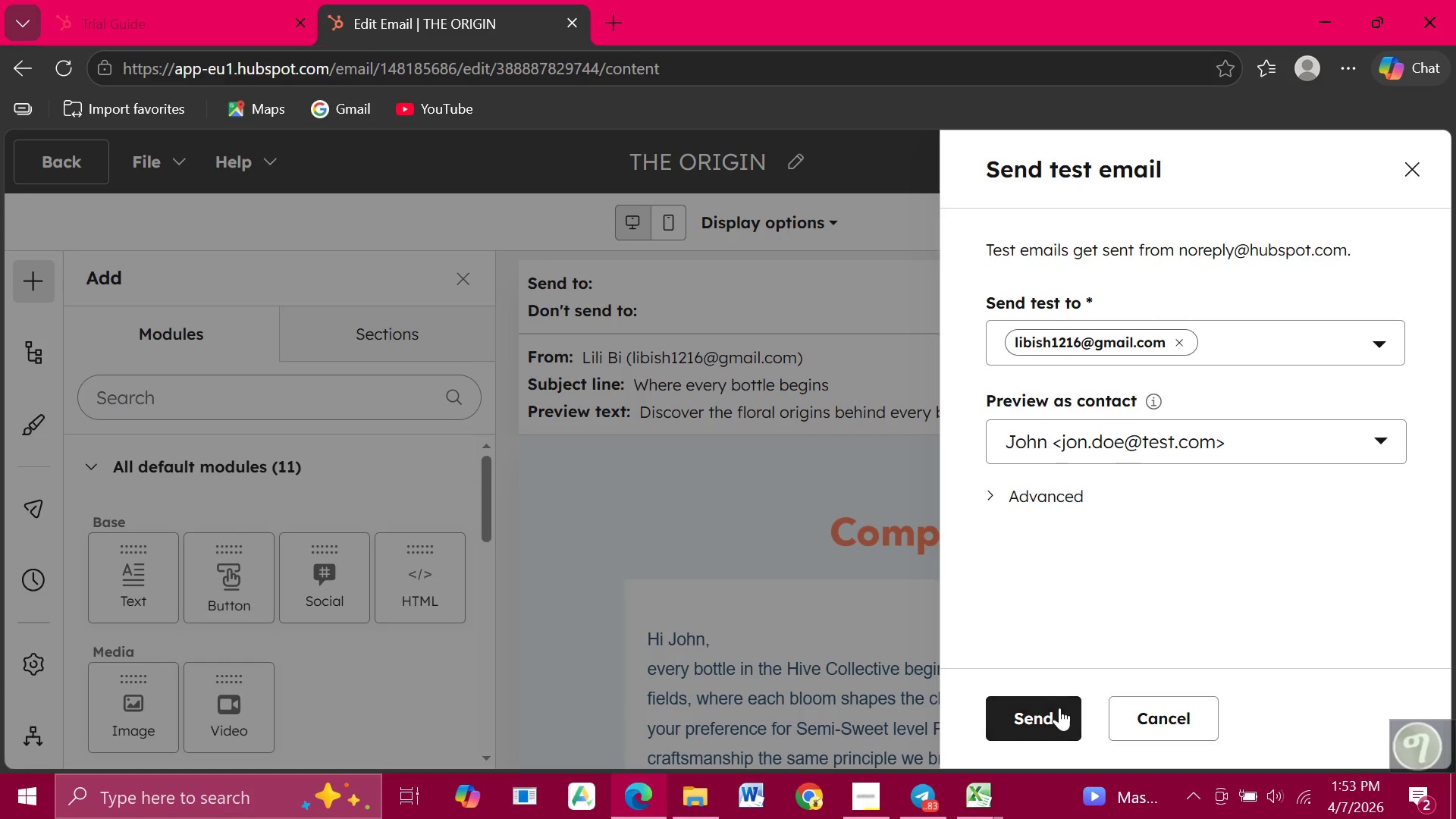 
left_click([1049, 710])
 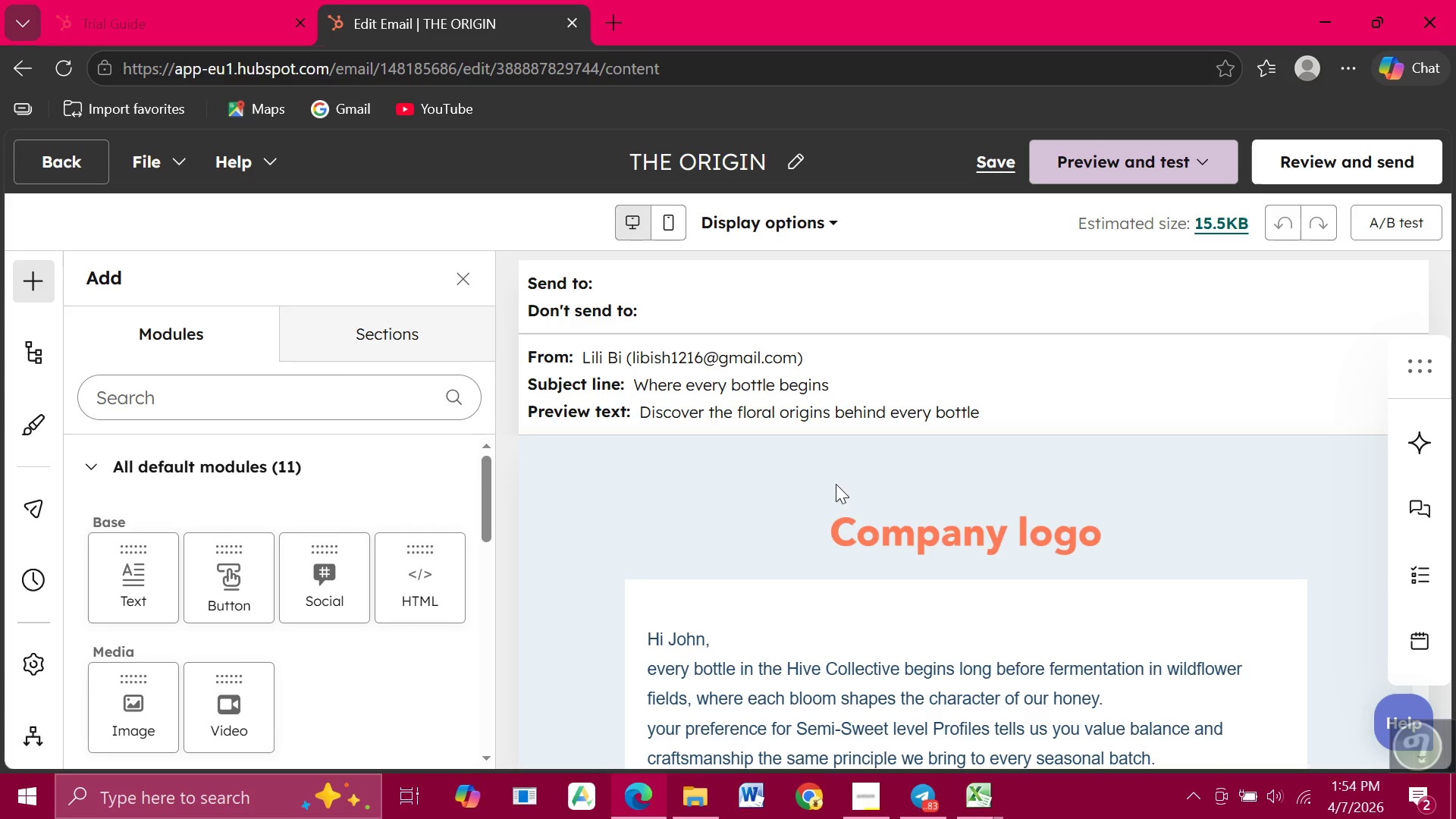 
wait(24.95)
 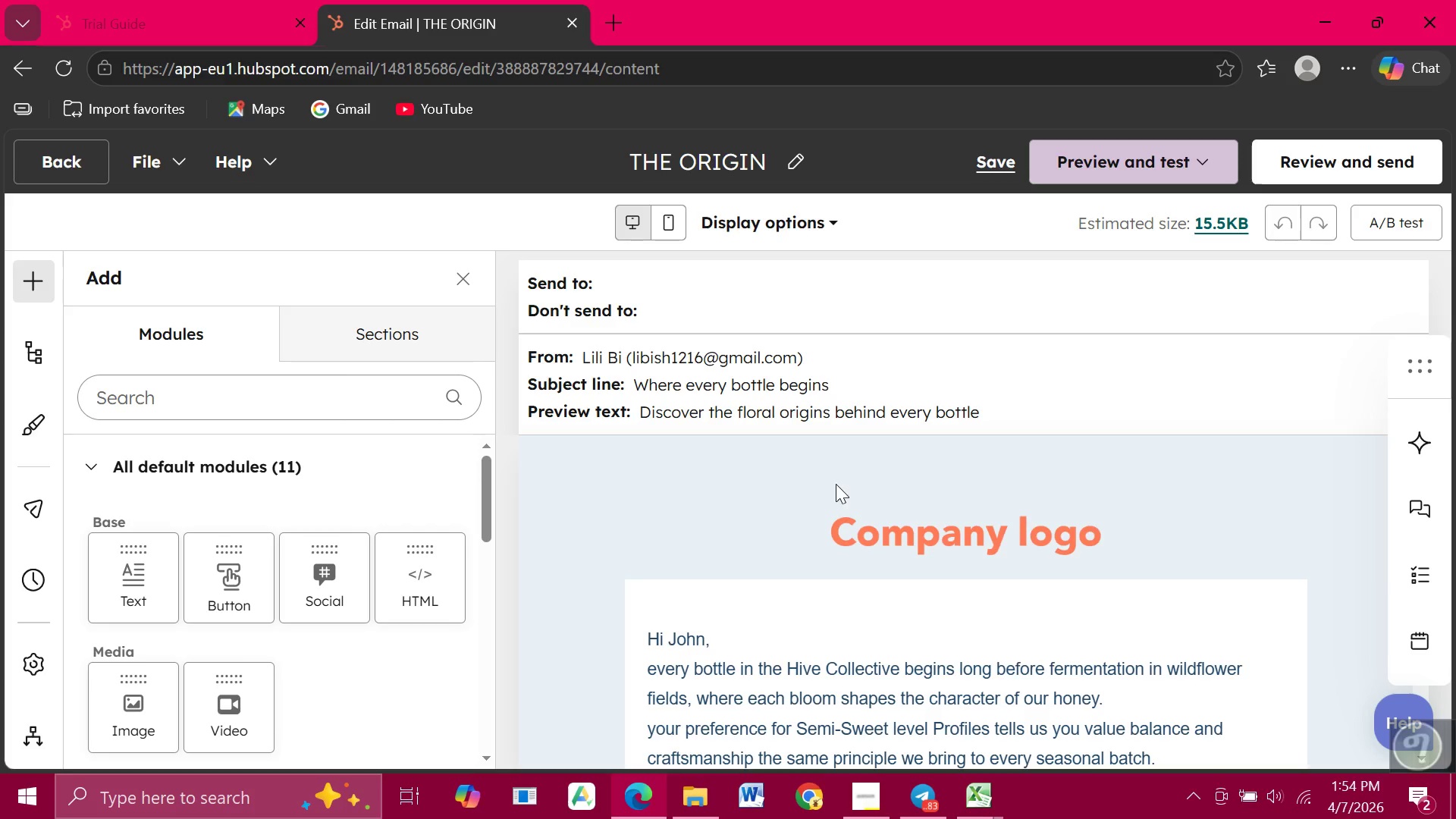 
scroll: coordinate [820, 619], scroll_direction: down, amount: 1.0
 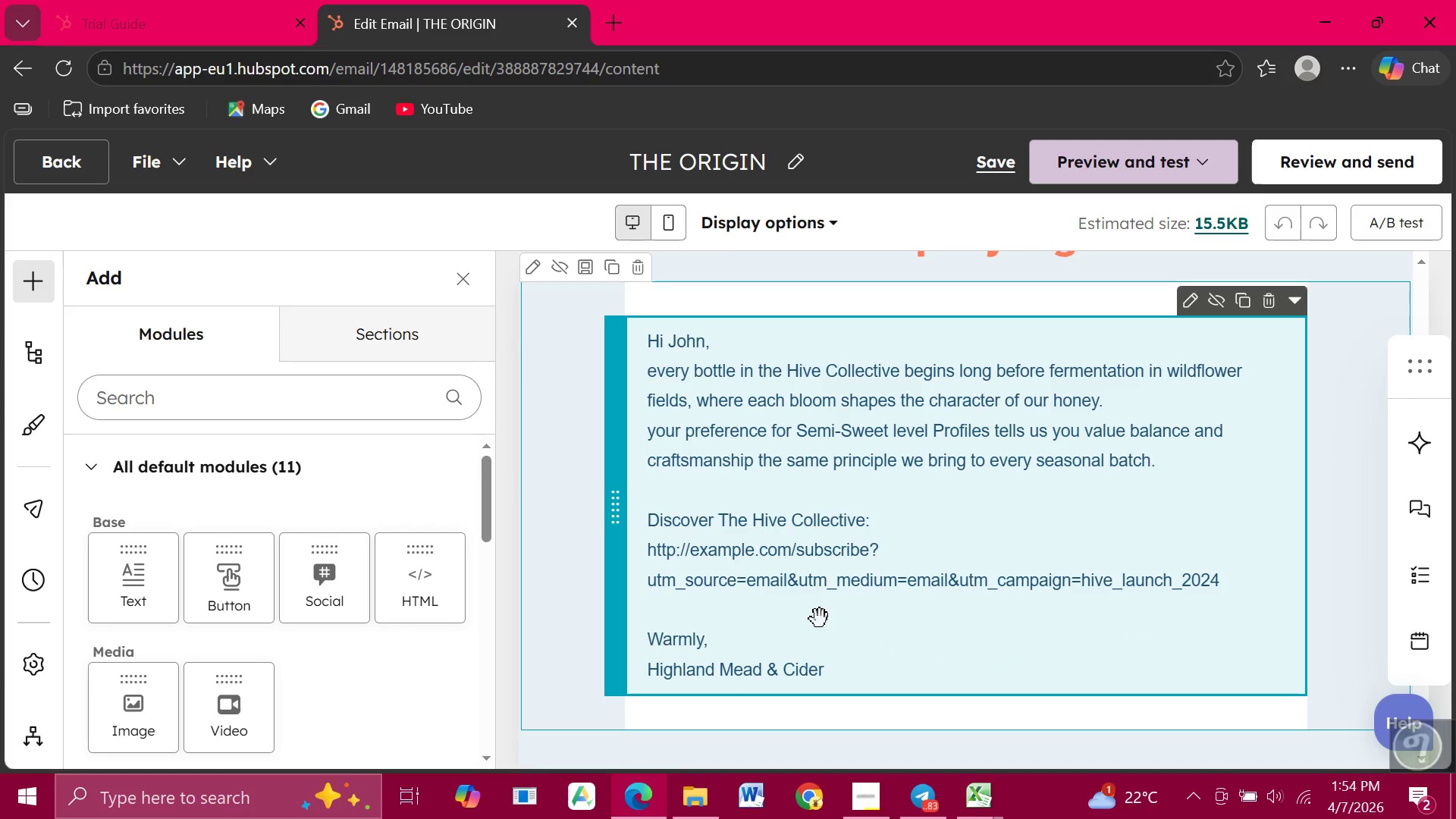 
scroll: coordinate [820, 619], scroll_direction: up, amount: 1.0
 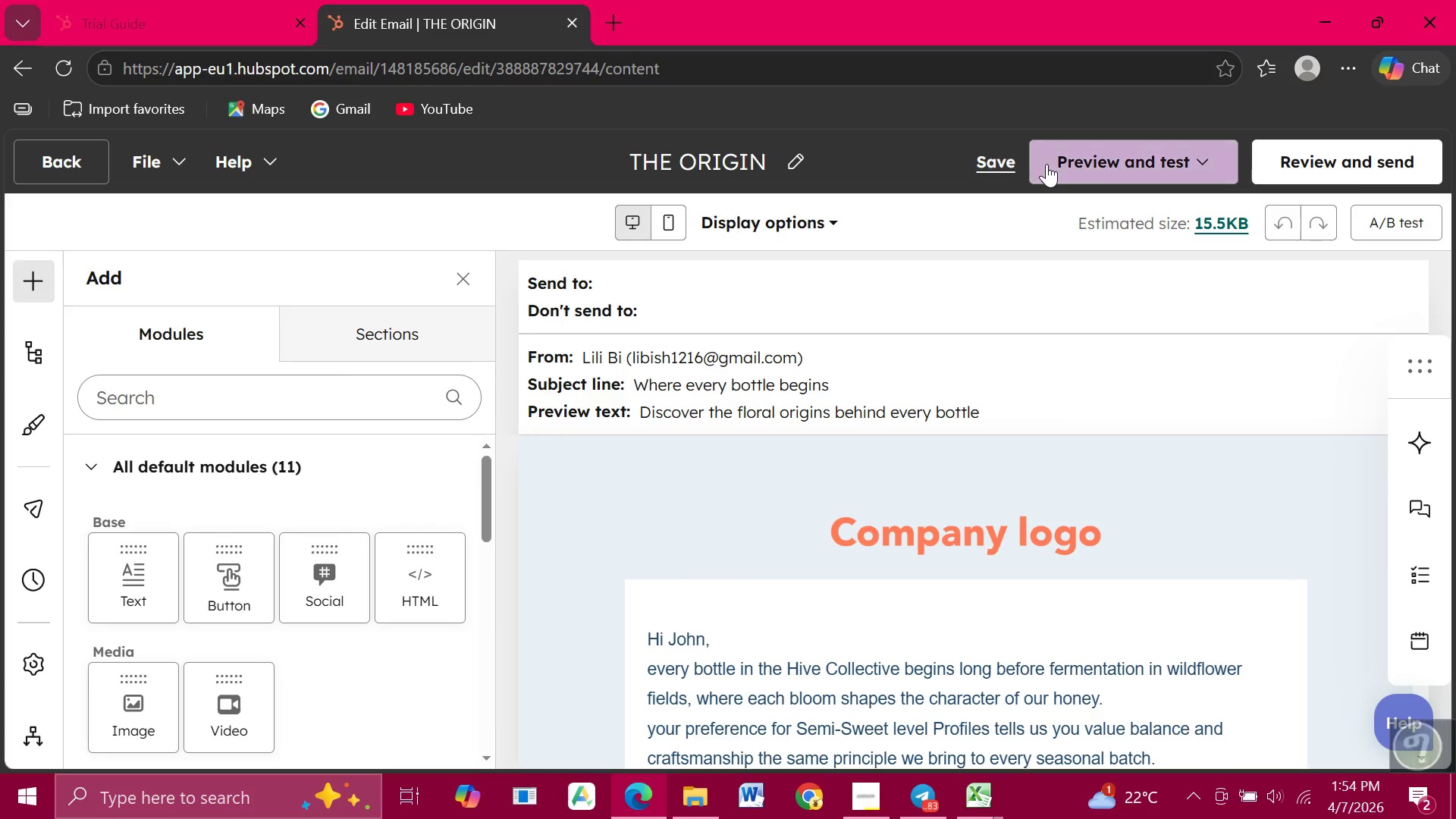 
left_click([1066, 164])
 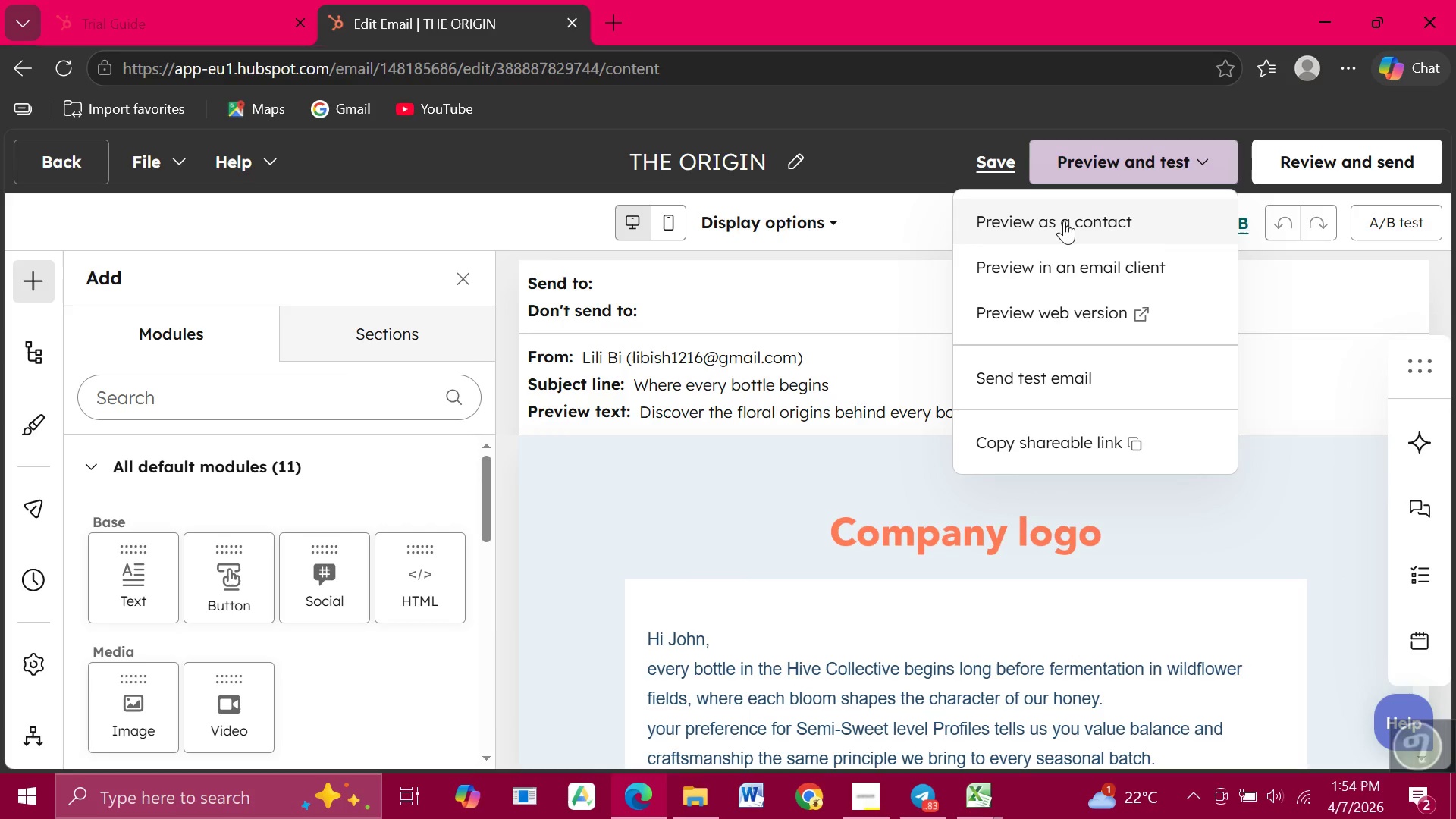 
left_click([1064, 223])
 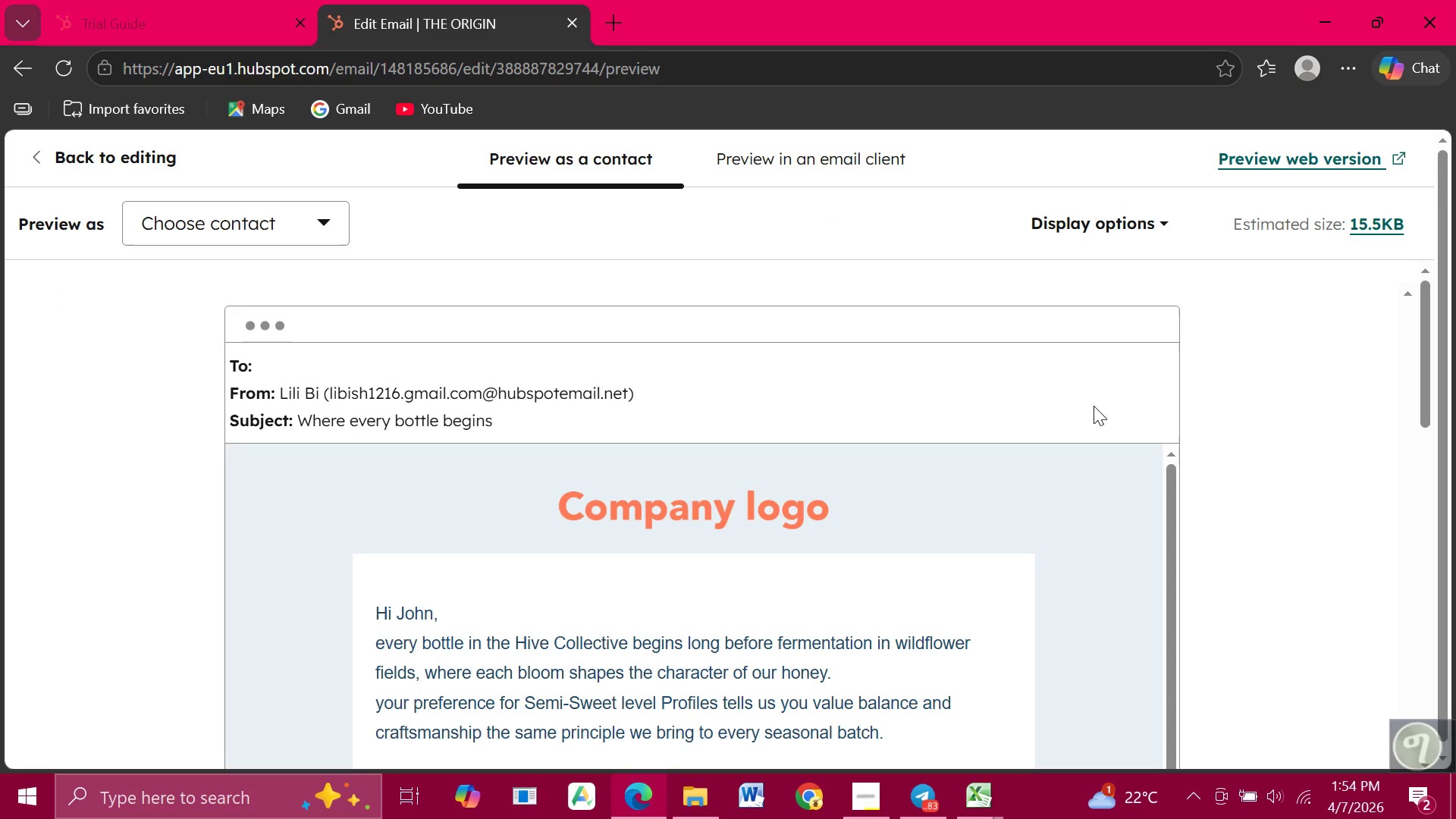 
scroll: coordinate [1094, 406], scroll_direction: down, amount: 1.0
 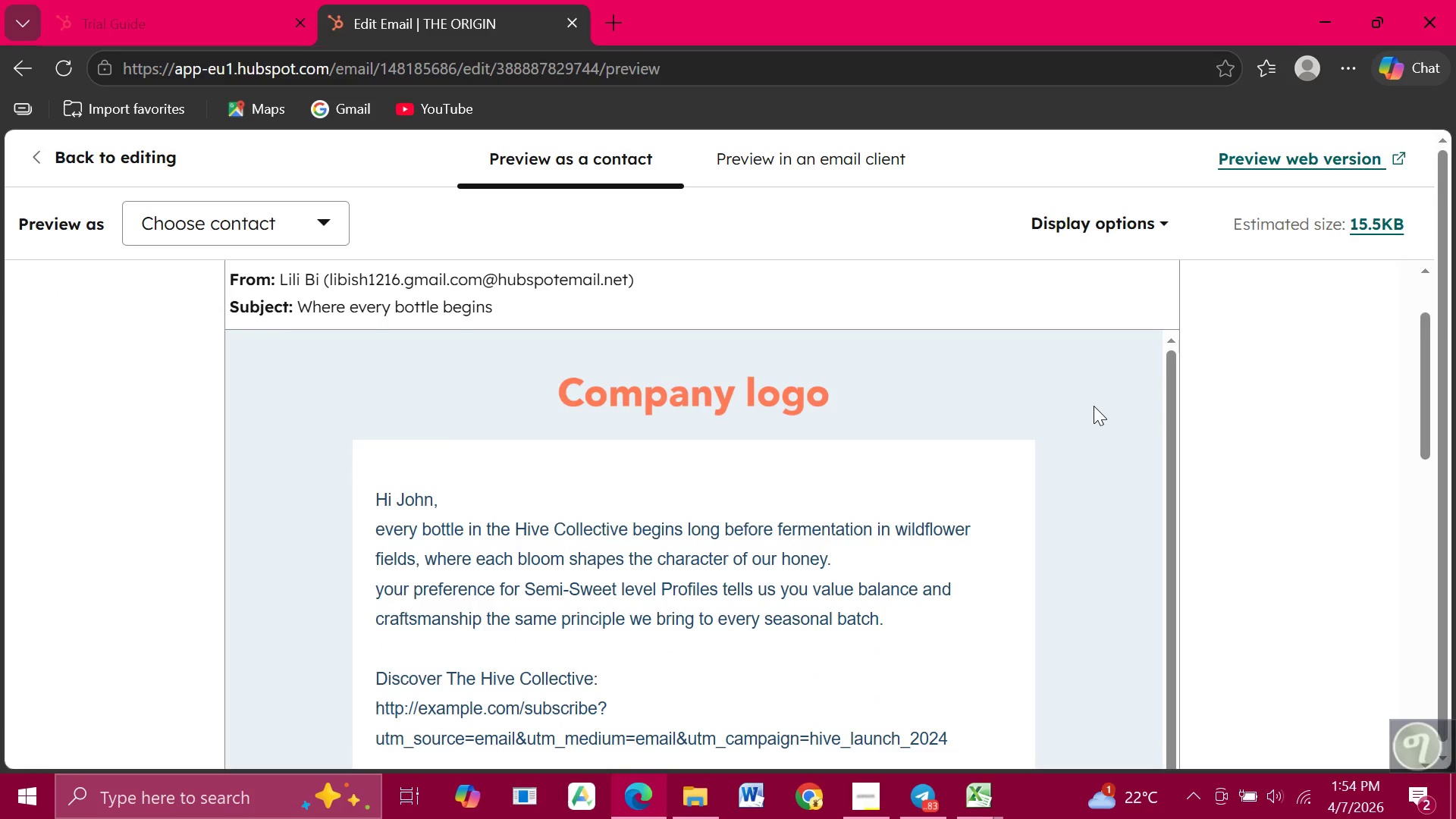 
wait(9.0)
 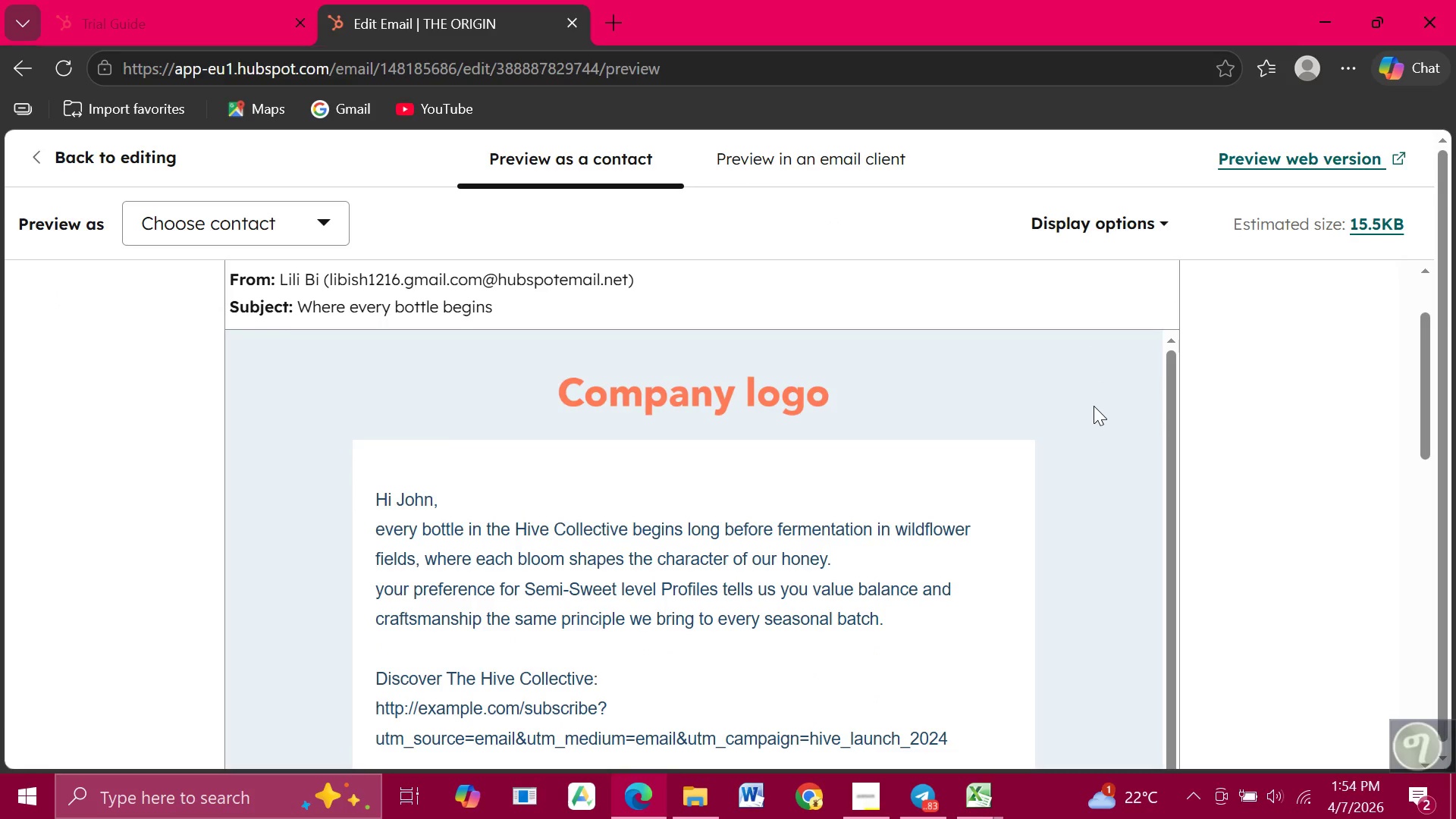 
left_click([287, 231])
 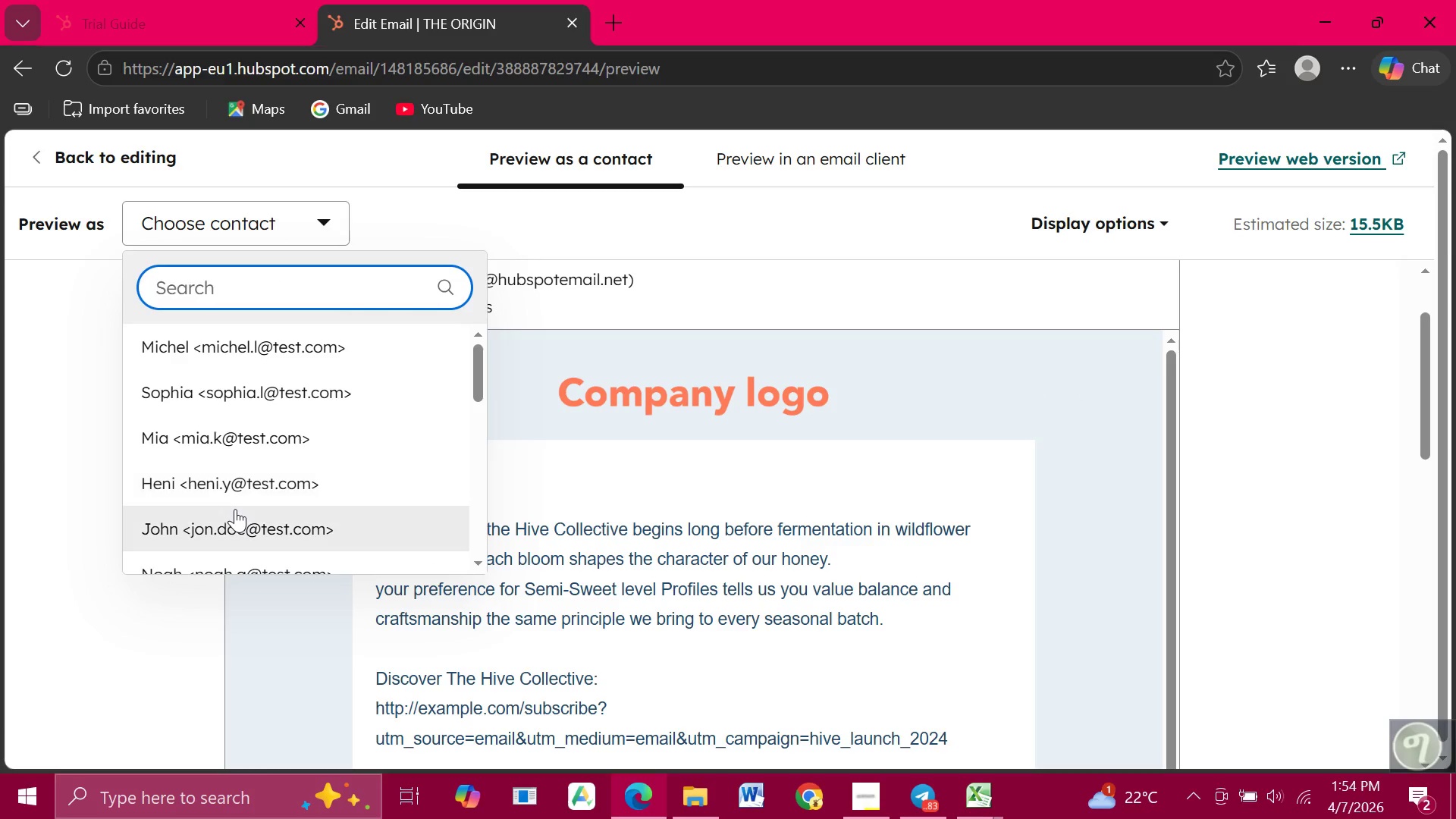 
left_click([235, 519])
 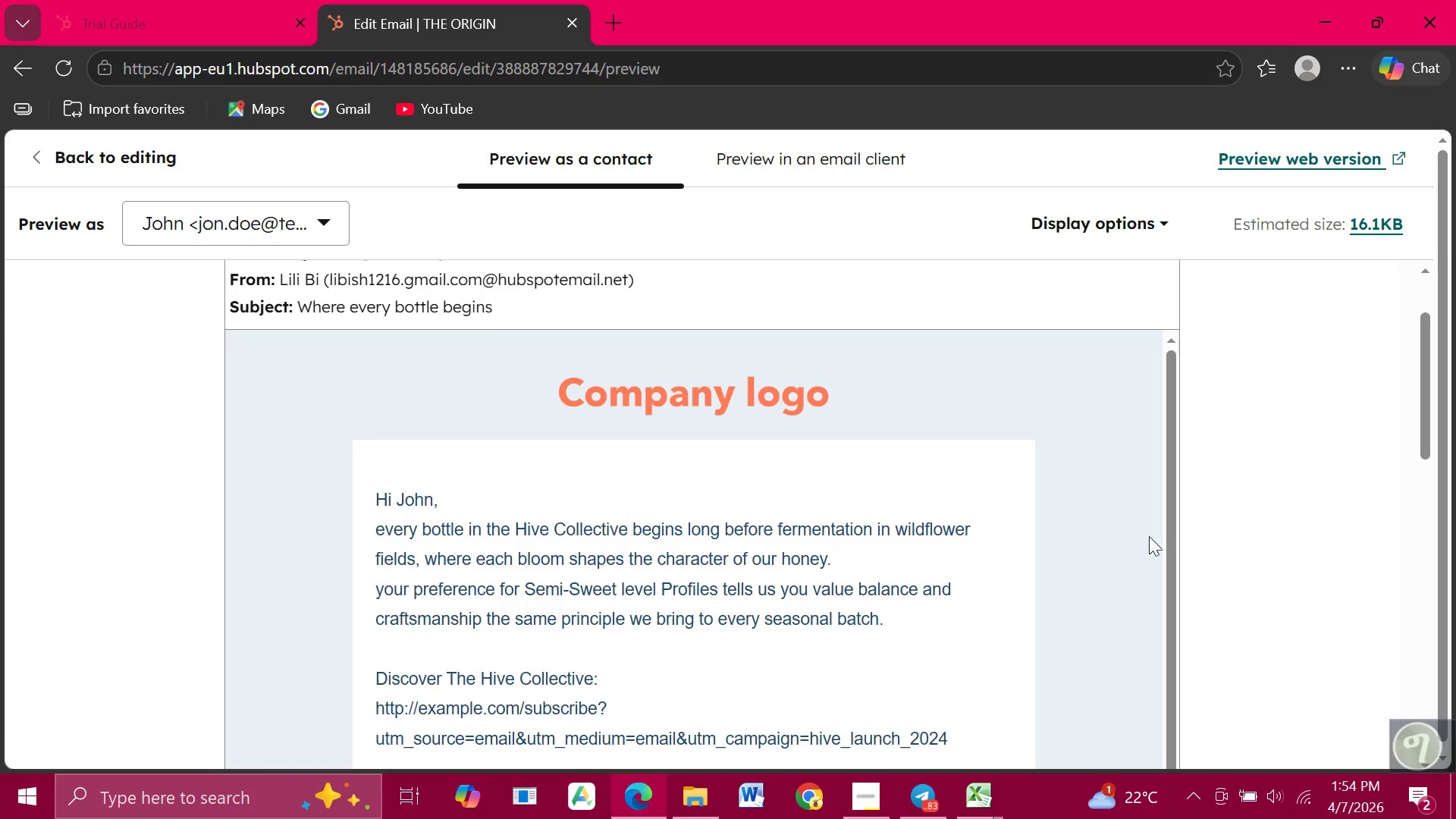 
scroll: coordinate [1222, 550], scroll_direction: down, amount: 1.0
 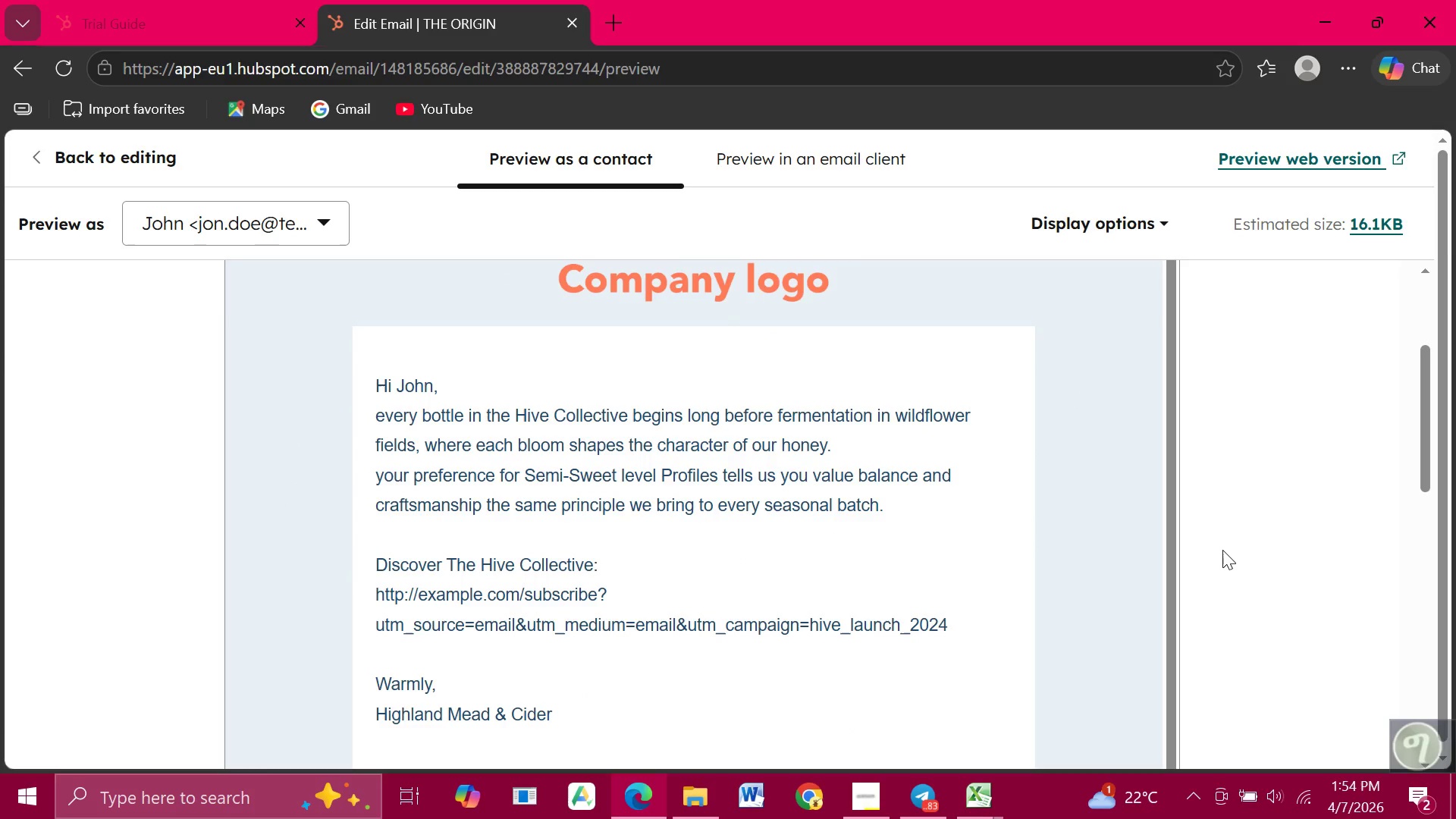 
key(Meta+PrintScreen)
 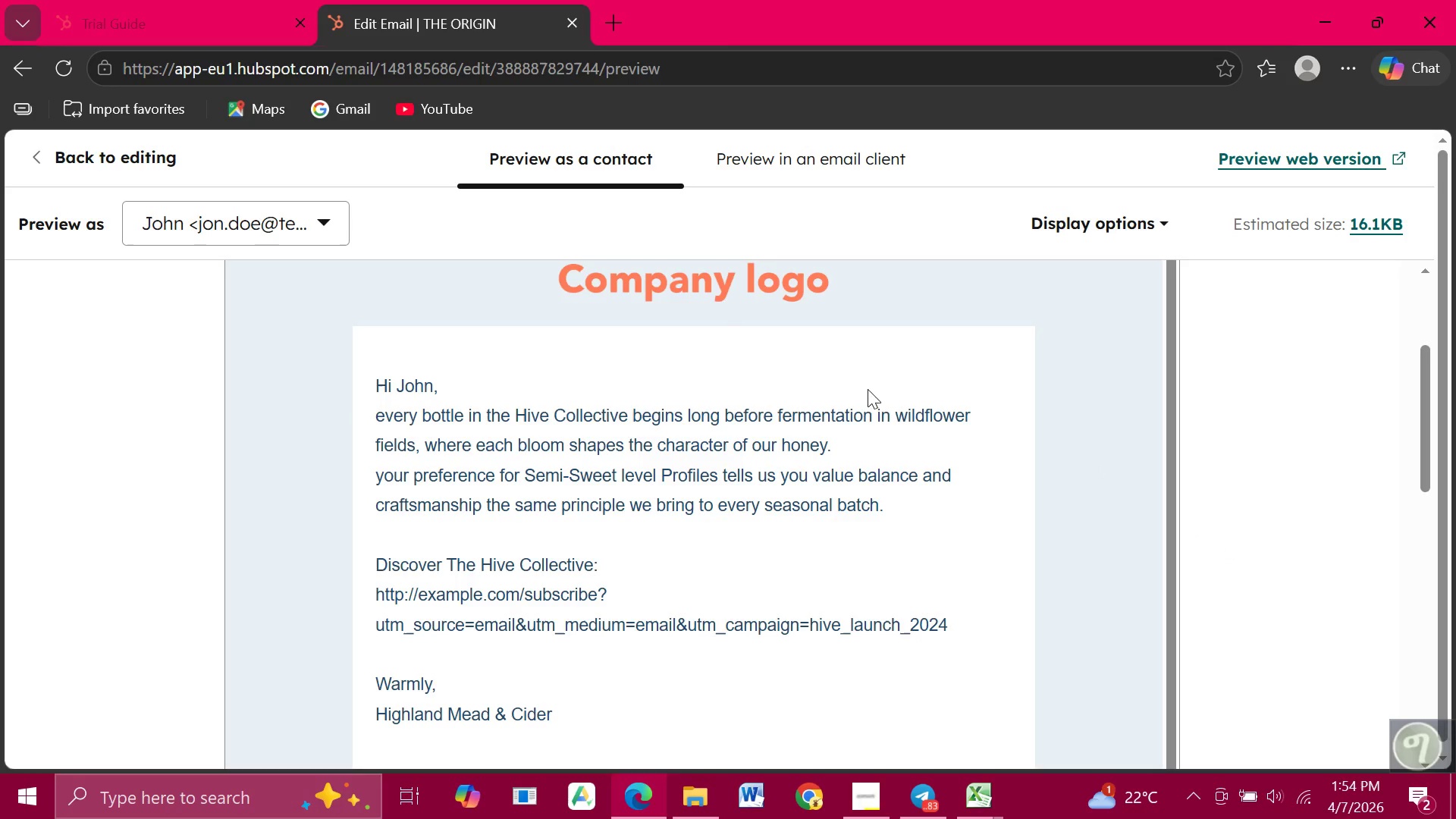 
scroll: coordinate [827, 545], scroll_direction: down, amount: 11.0
 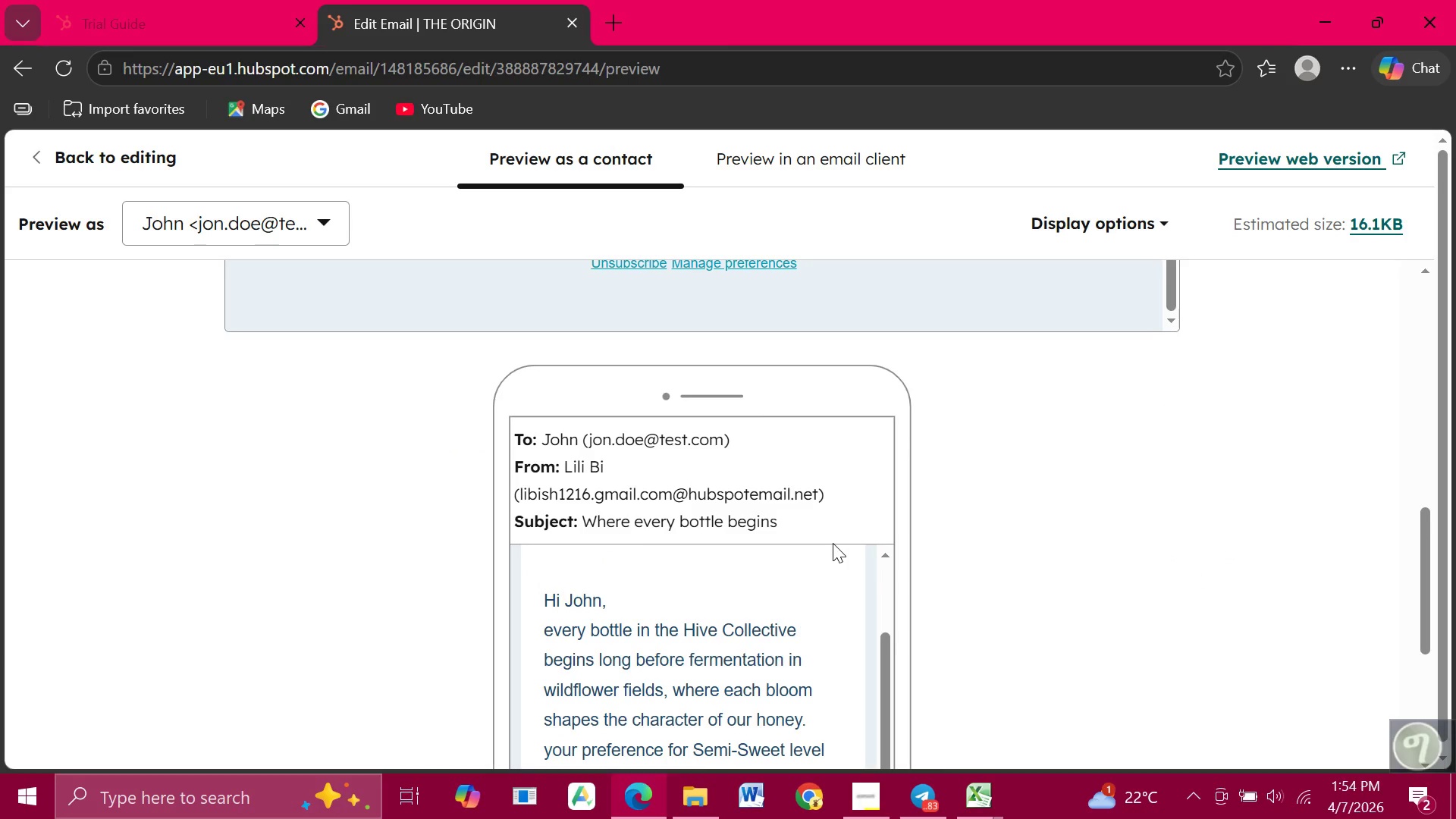 
scroll: coordinate [818, 567], scroll_direction: up, amount: 2.0
 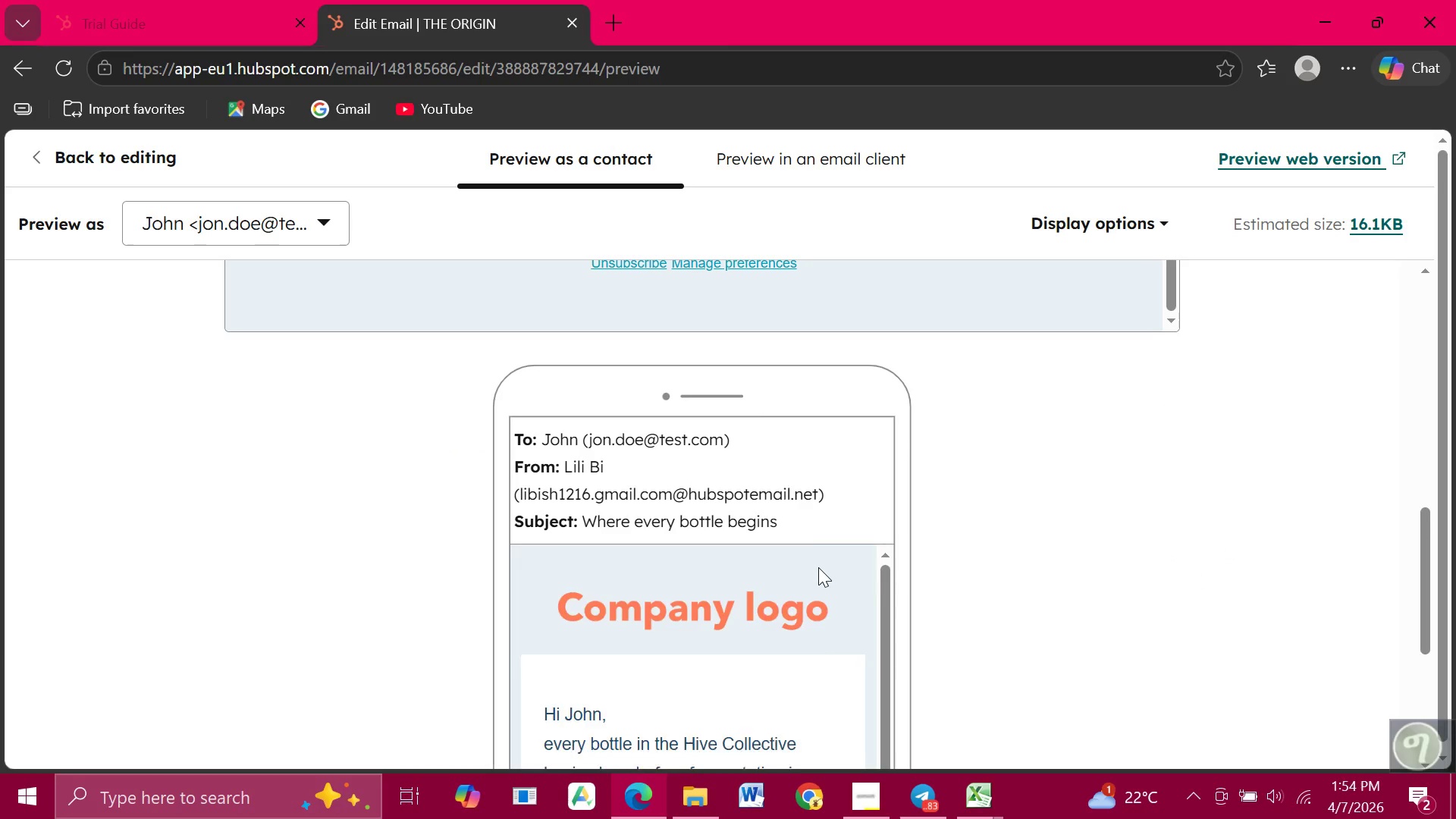 
scroll: coordinate [818, 567], scroll_direction: down, amount: 1.0
 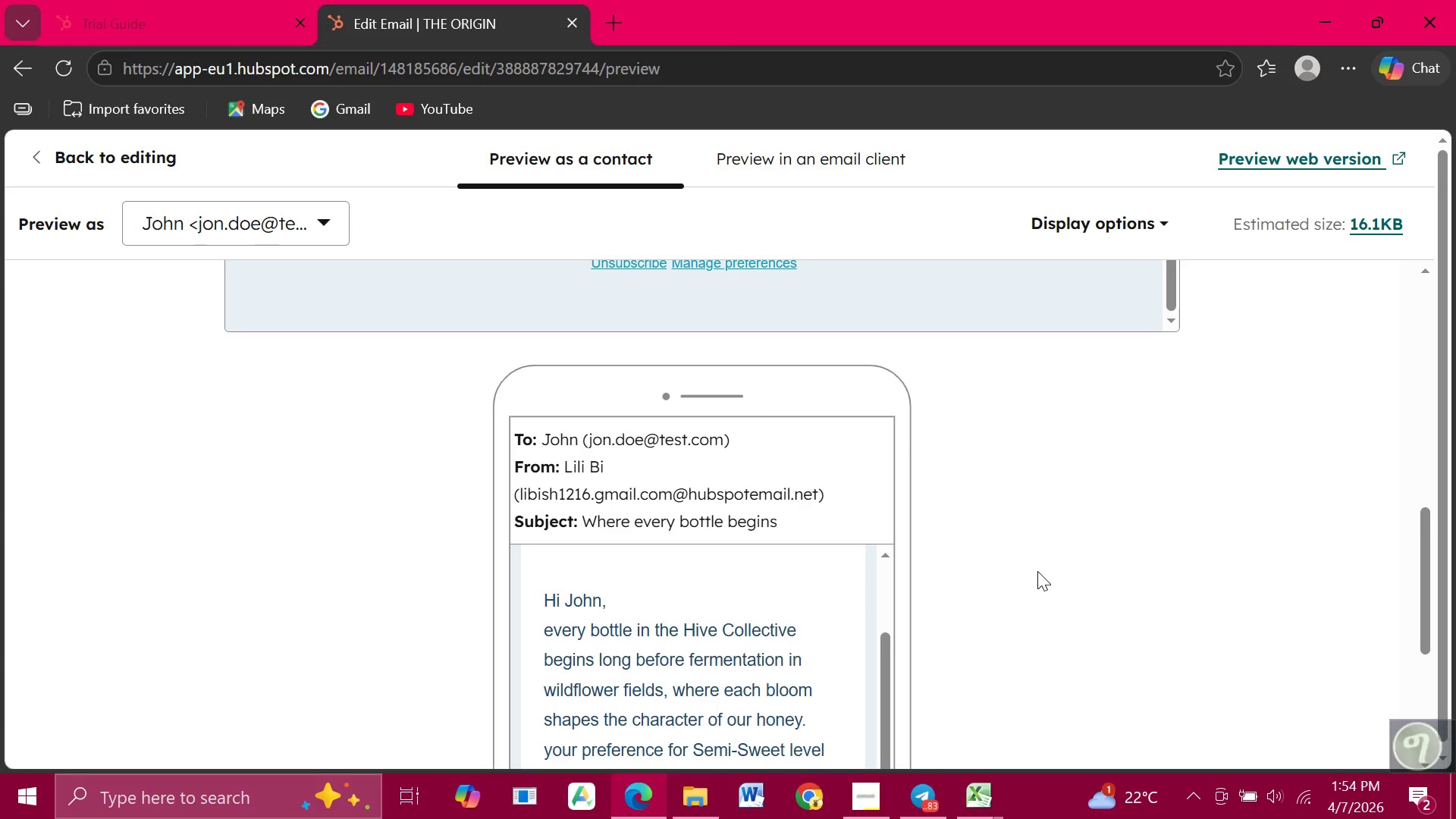 
key(Meta+PrintScreen)
 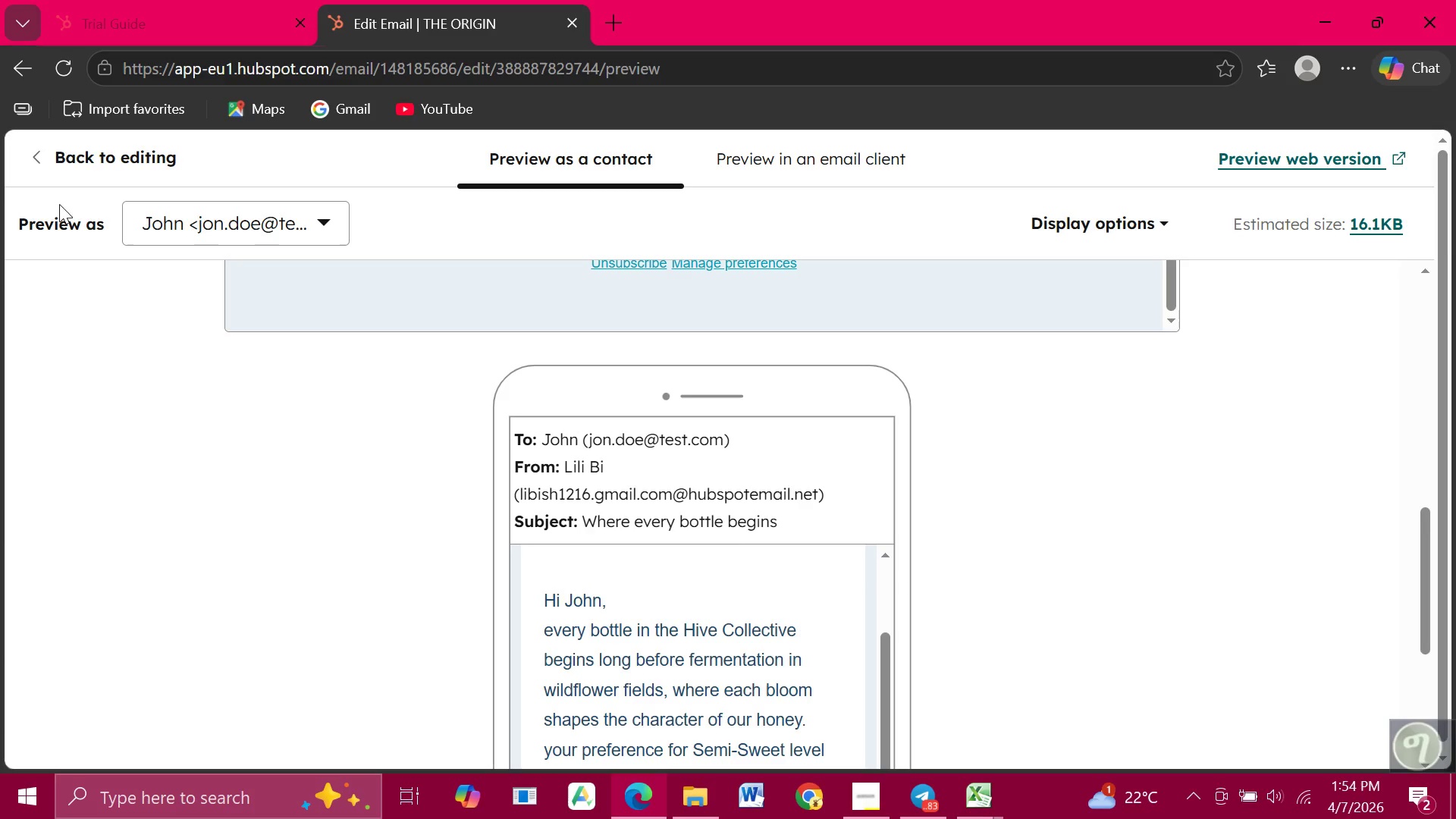 
left_click([55, 150])
 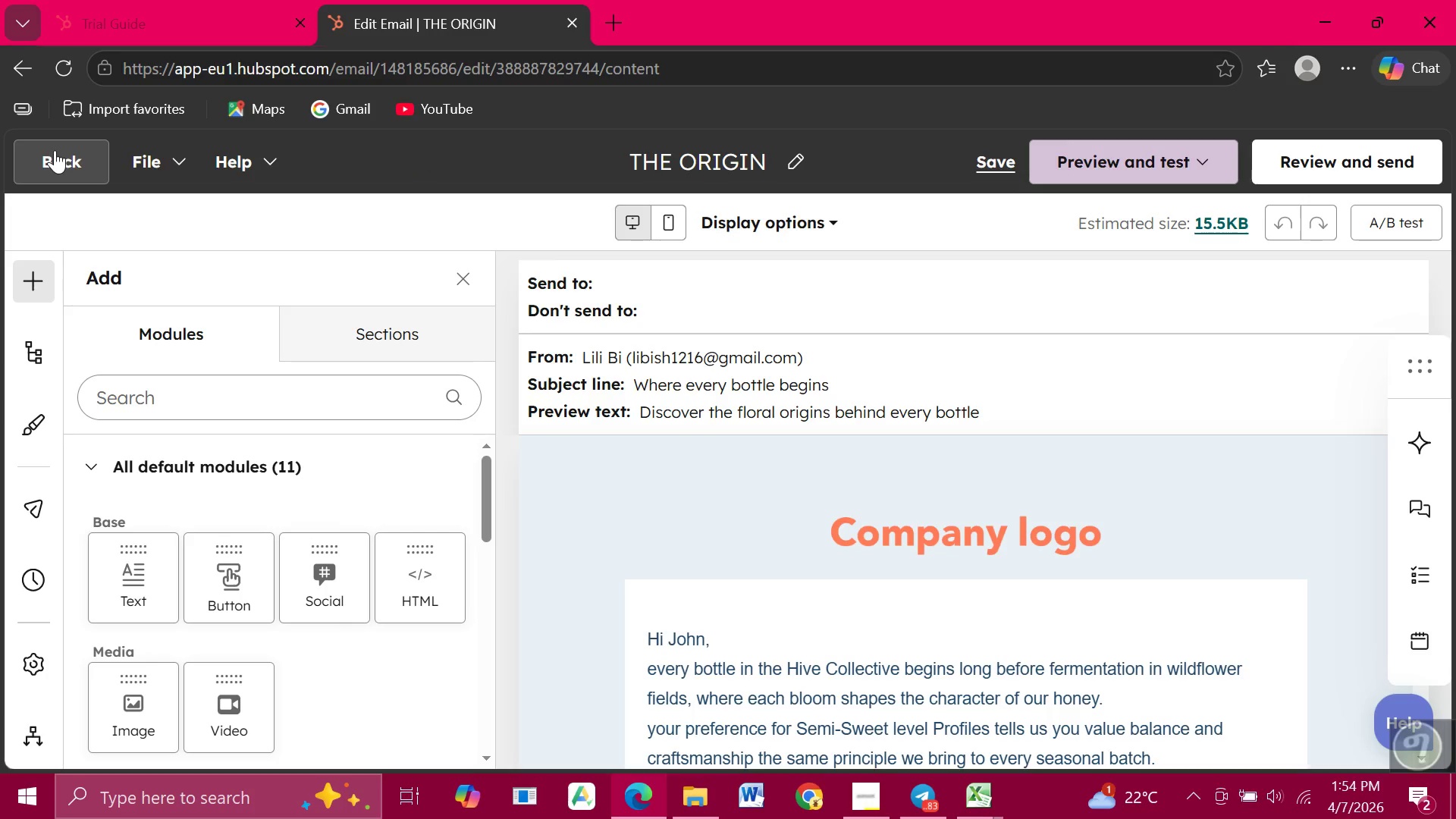 
left_click([55, 150])
 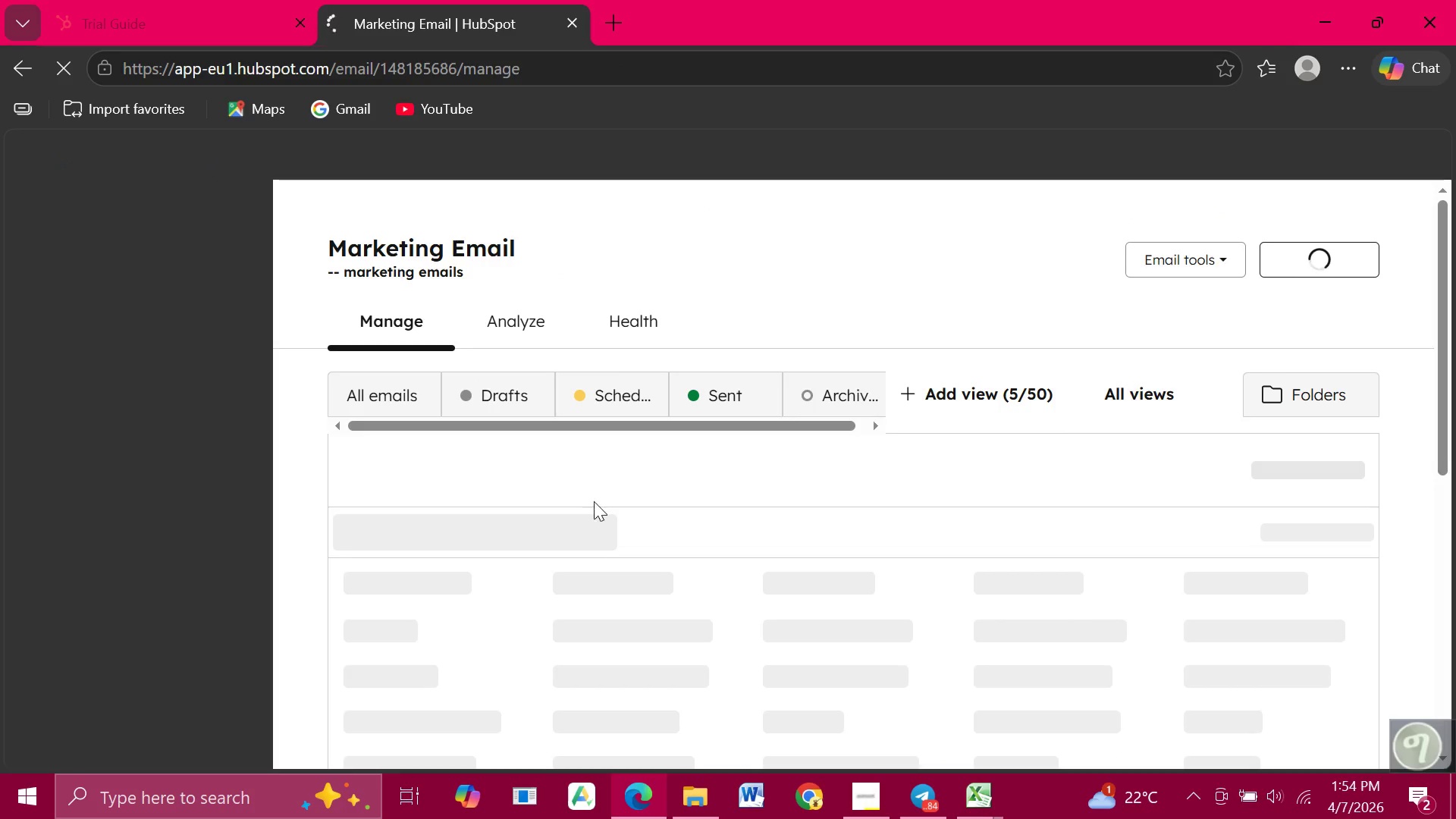 
wait(6.91)
 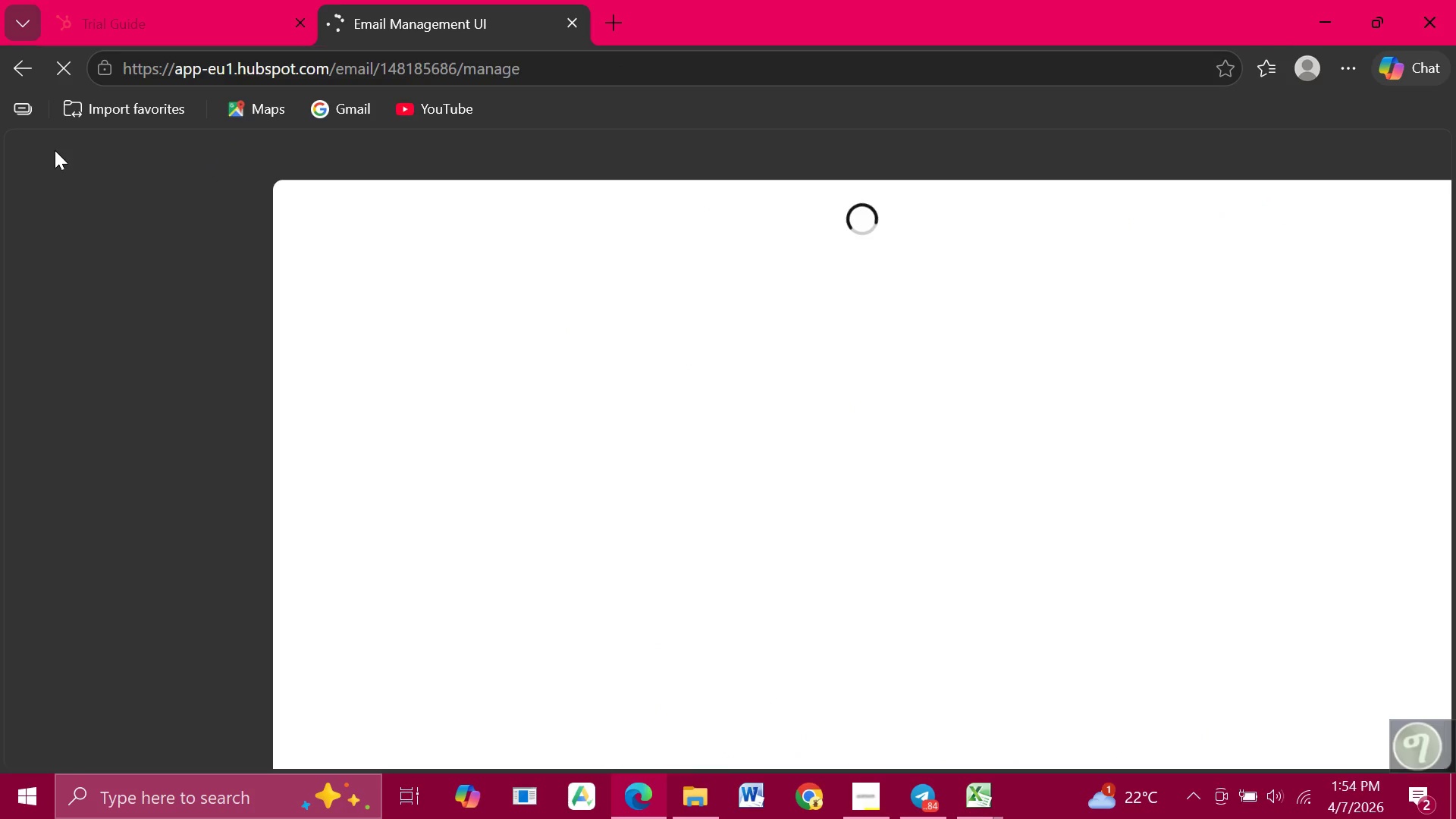 
scroll: coordinate [689, 620], scroll_direction: down, amount: 4.0
 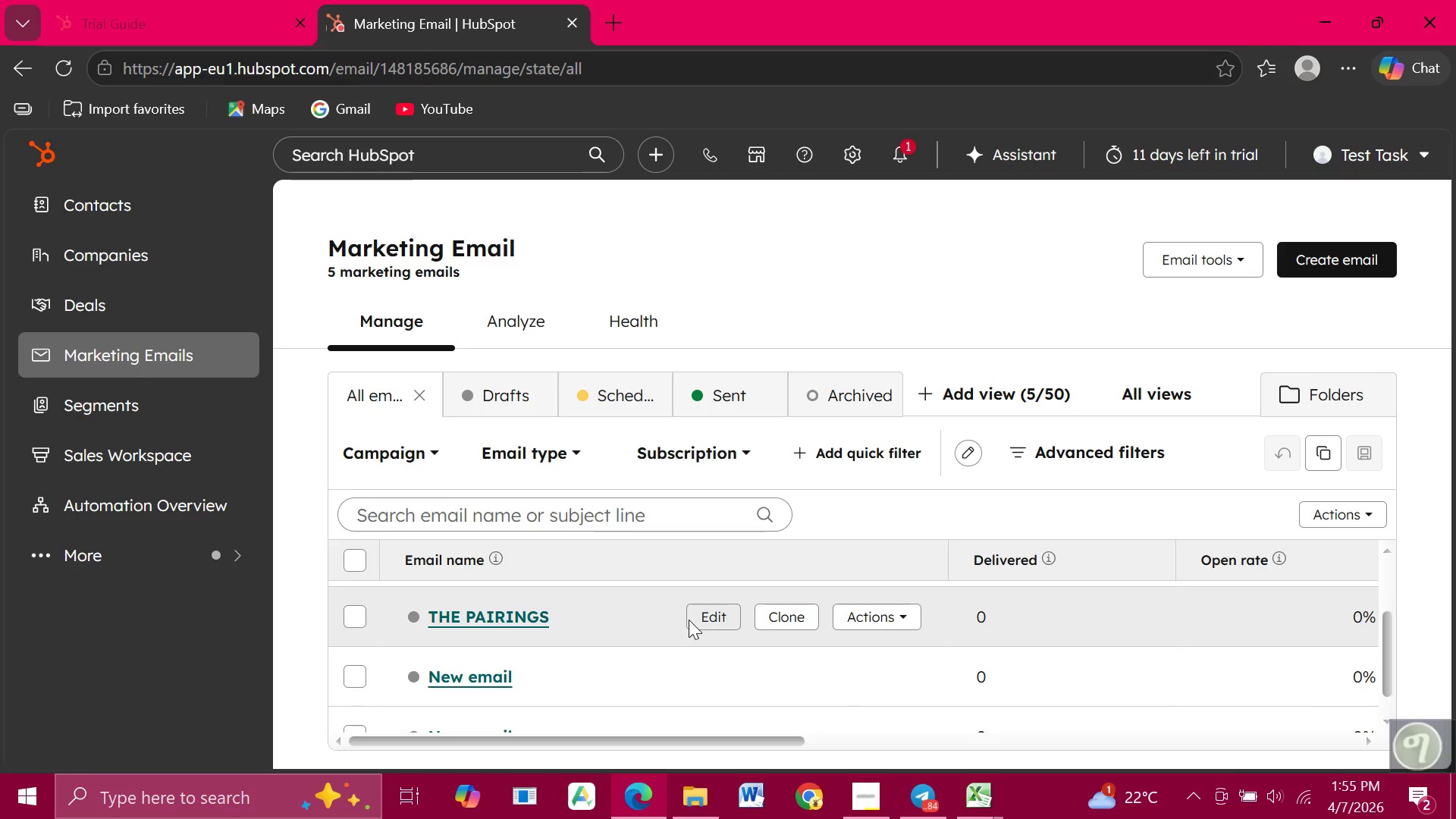 
scroll: coordinate [689, 620], scroll_direction: up, amount: 1.0
 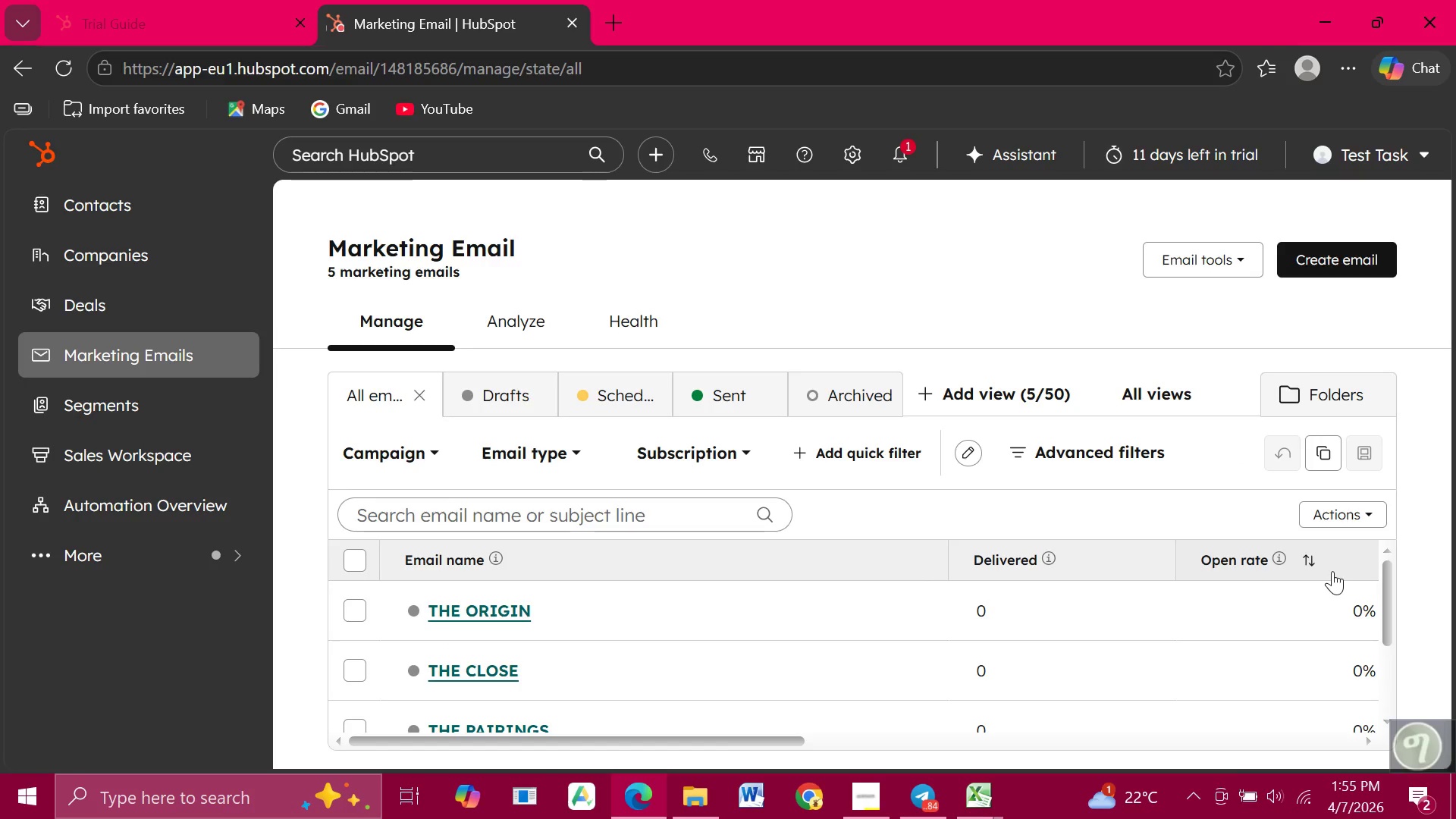 
wait(10.29)
 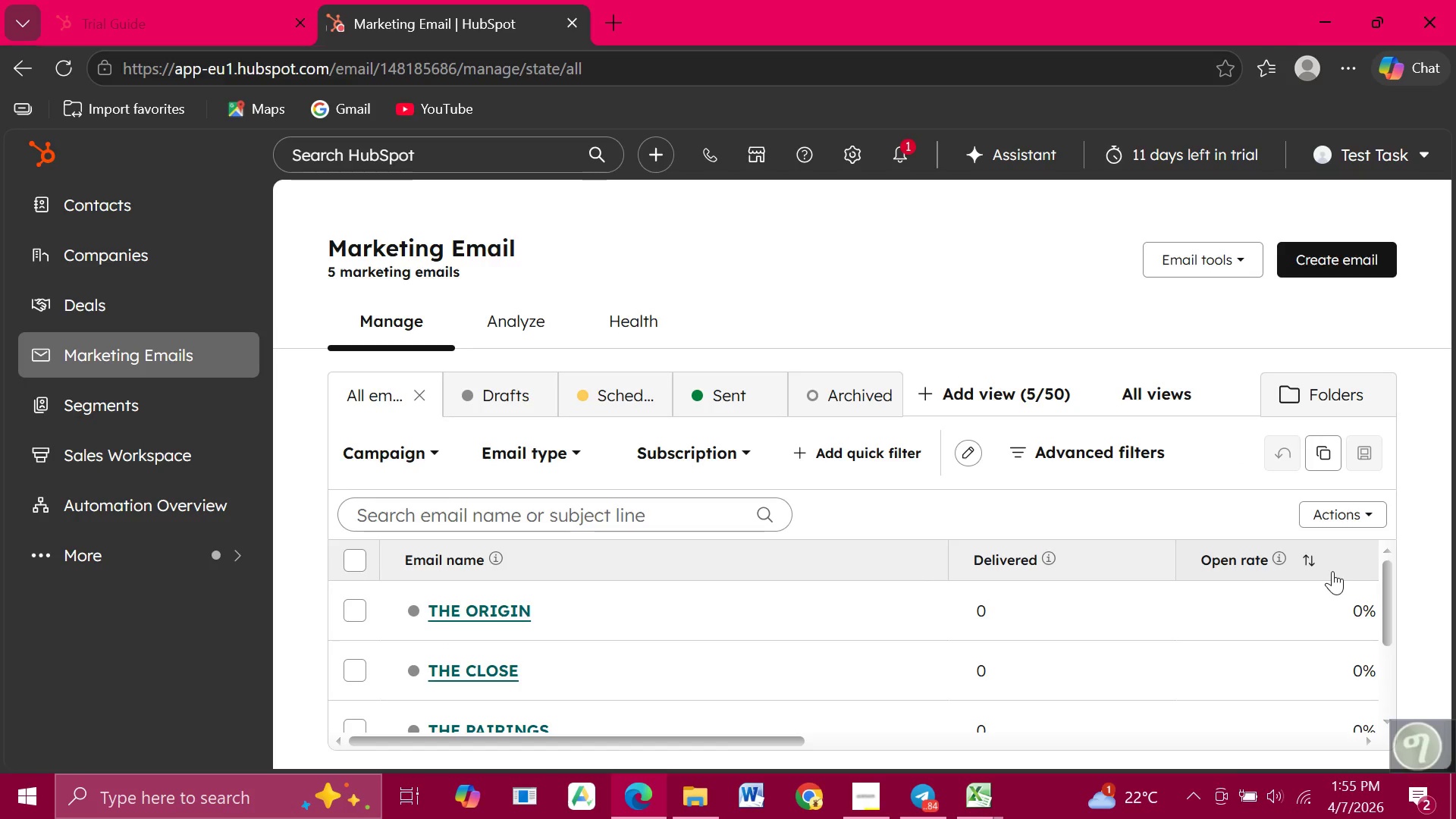 
left_click_drag(start_coordinate=[1380, 625], to_coordinate=[1382, 633])
 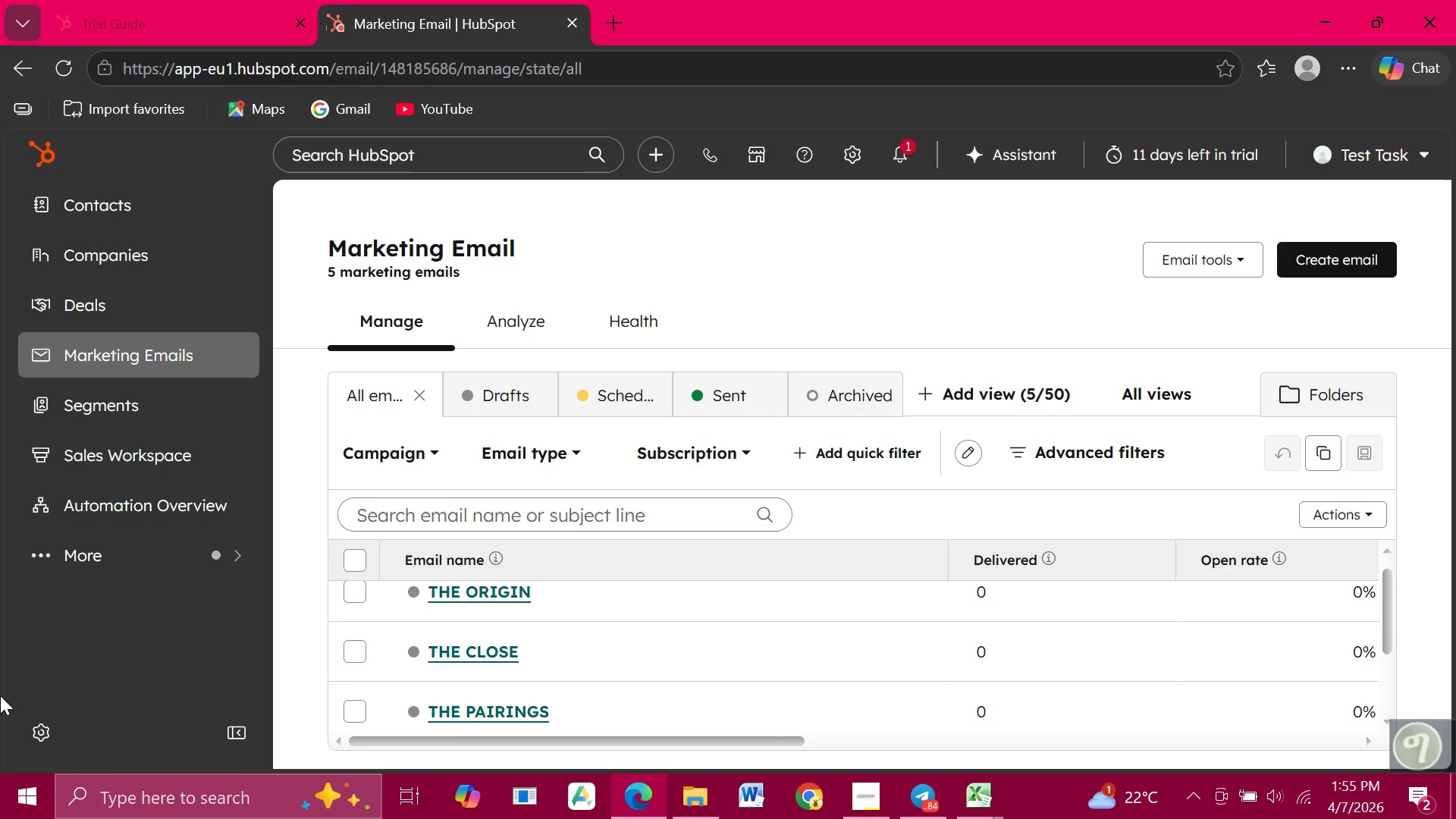 
key(Meta+PrintScreen)
 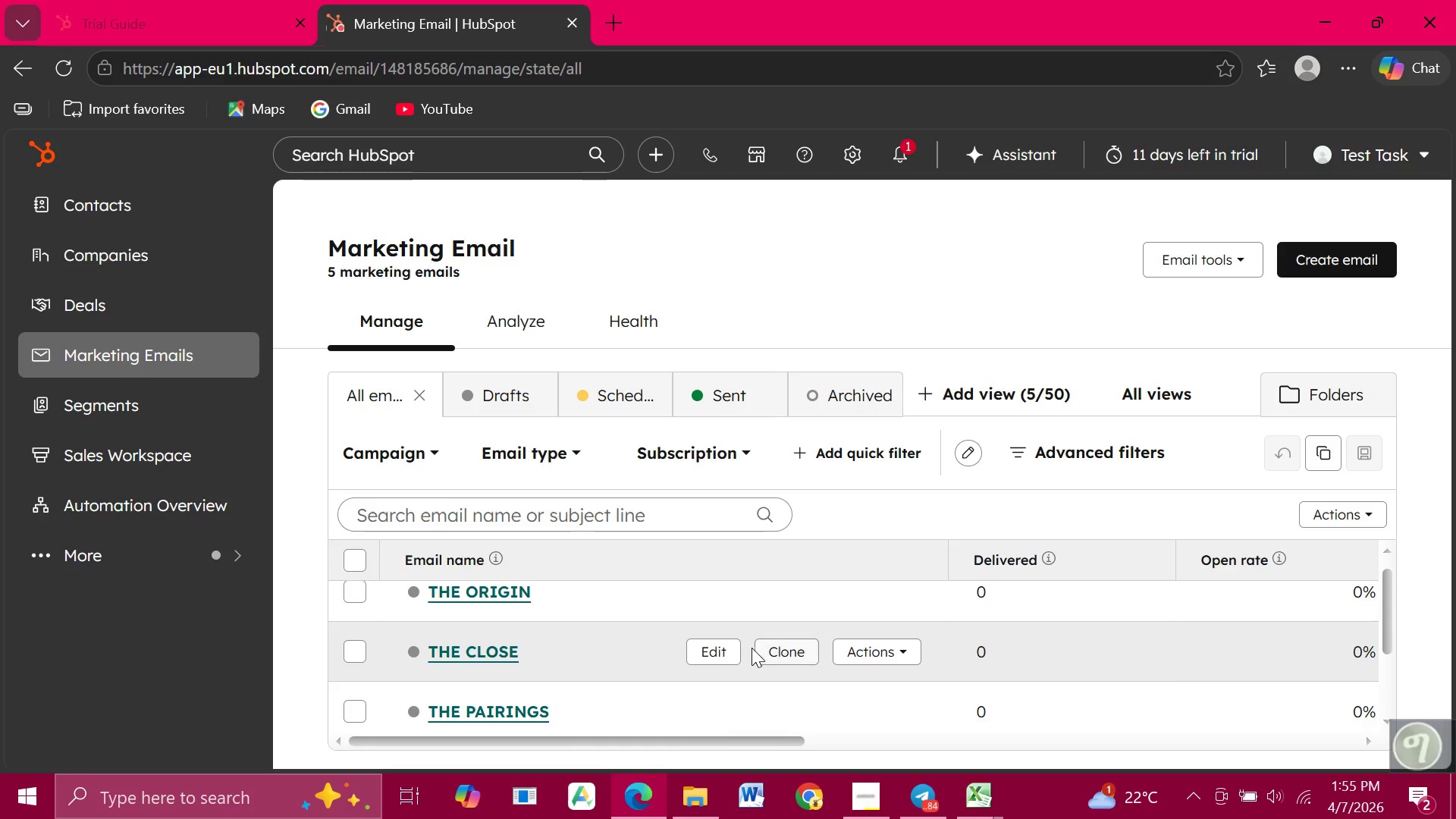 
left_click([701, 653])
 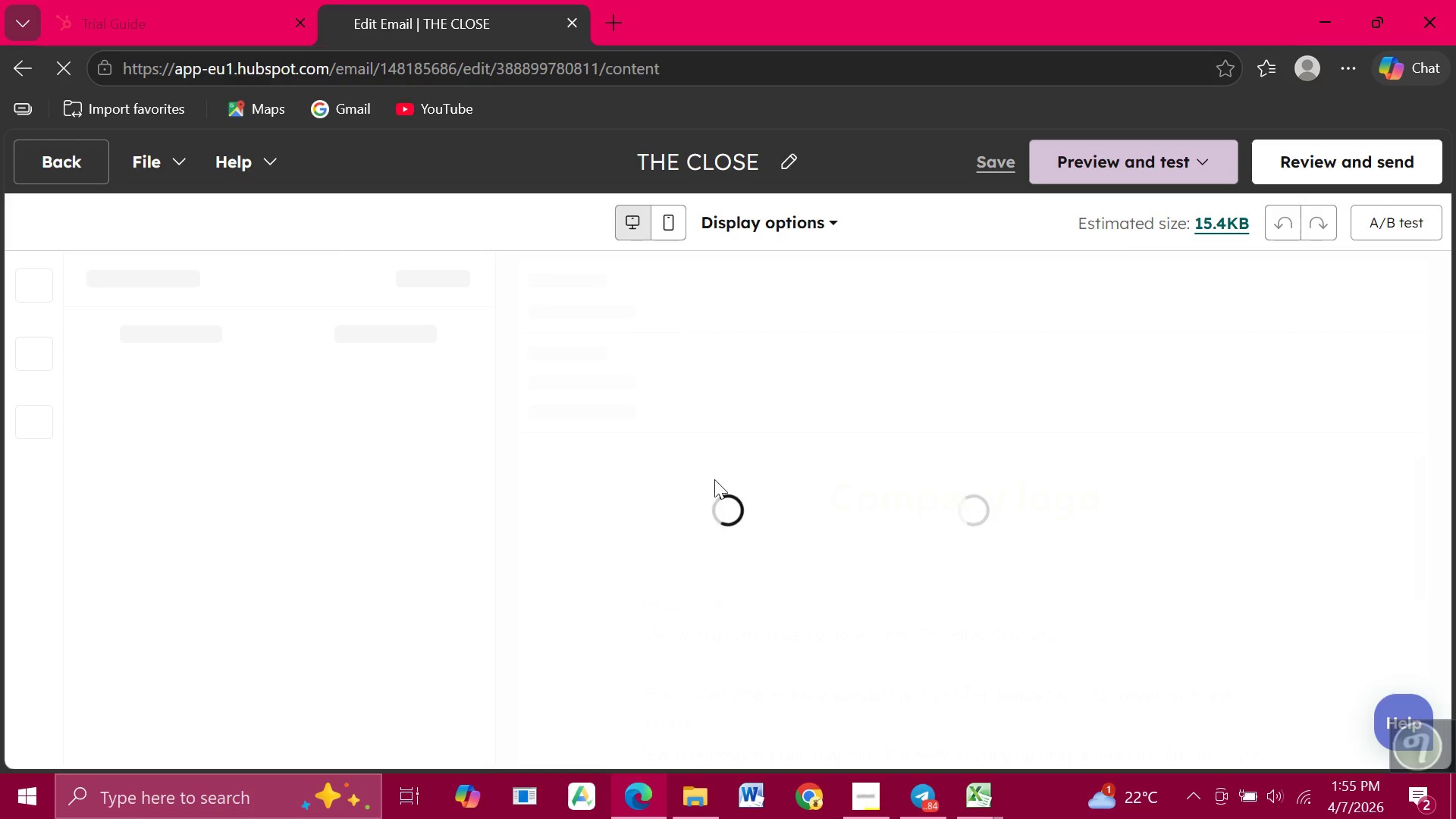 
wait(5.99)
 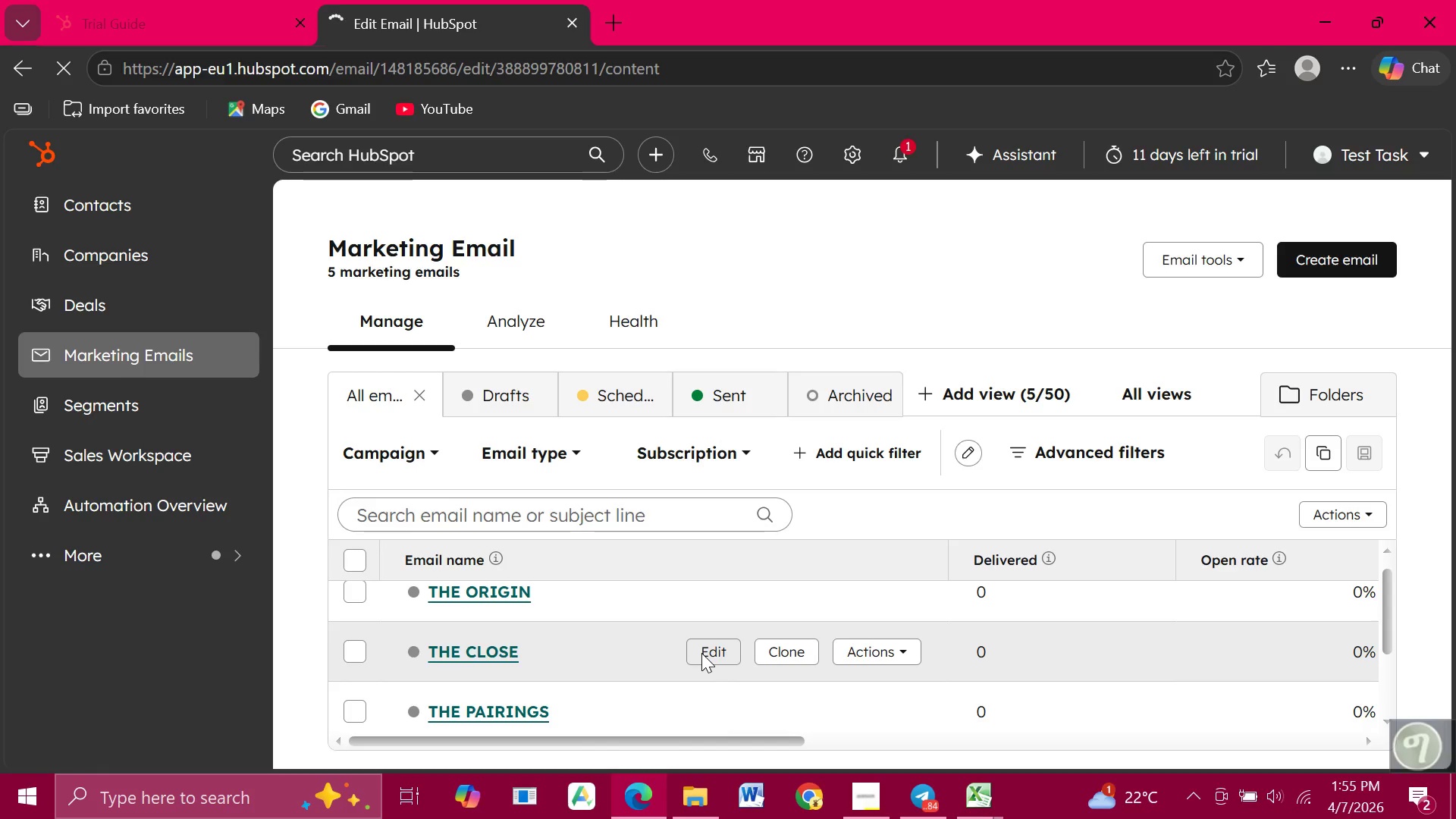 
mouse_move([667, 559])
 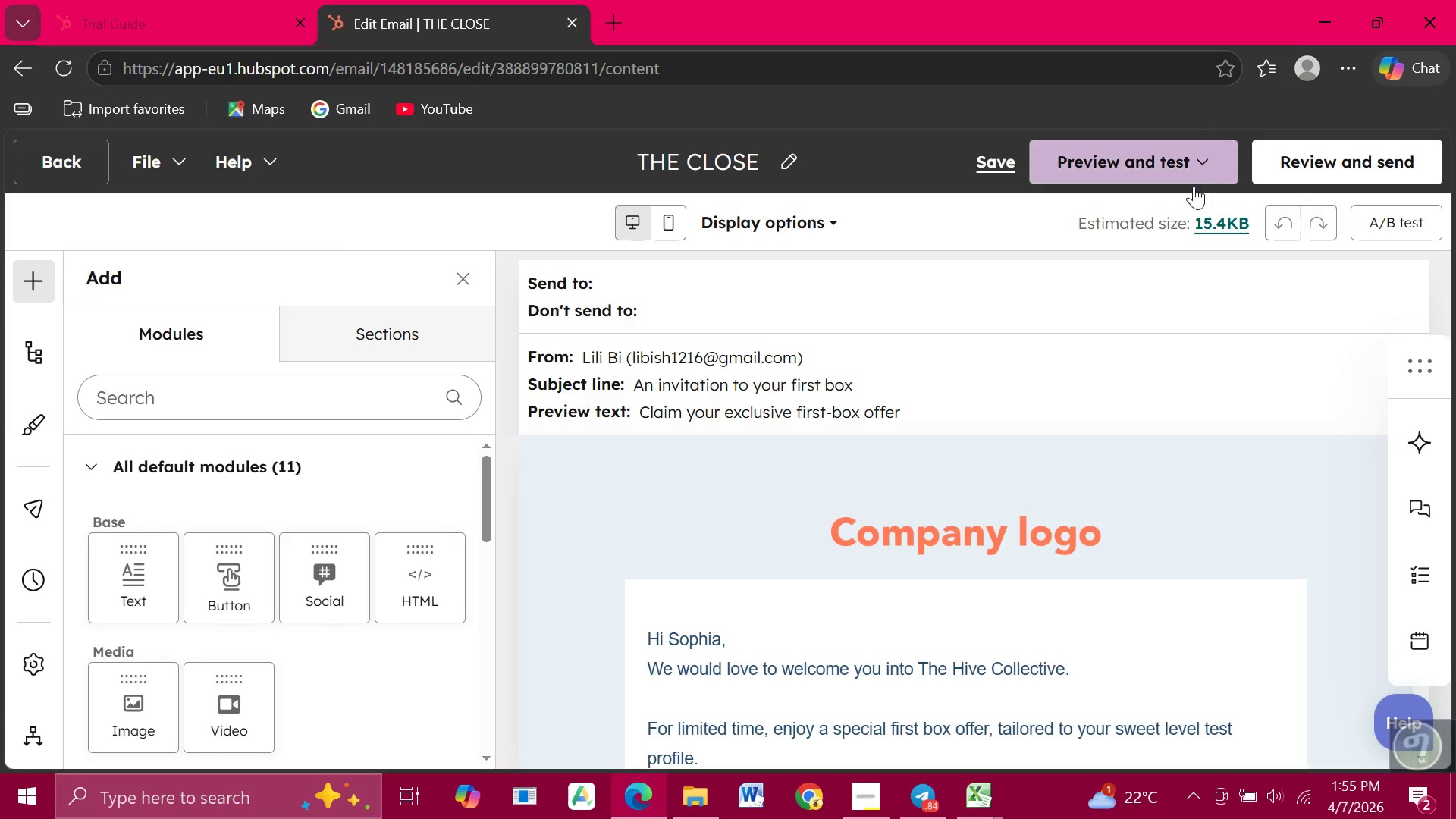 
left_click([1178, 164])
 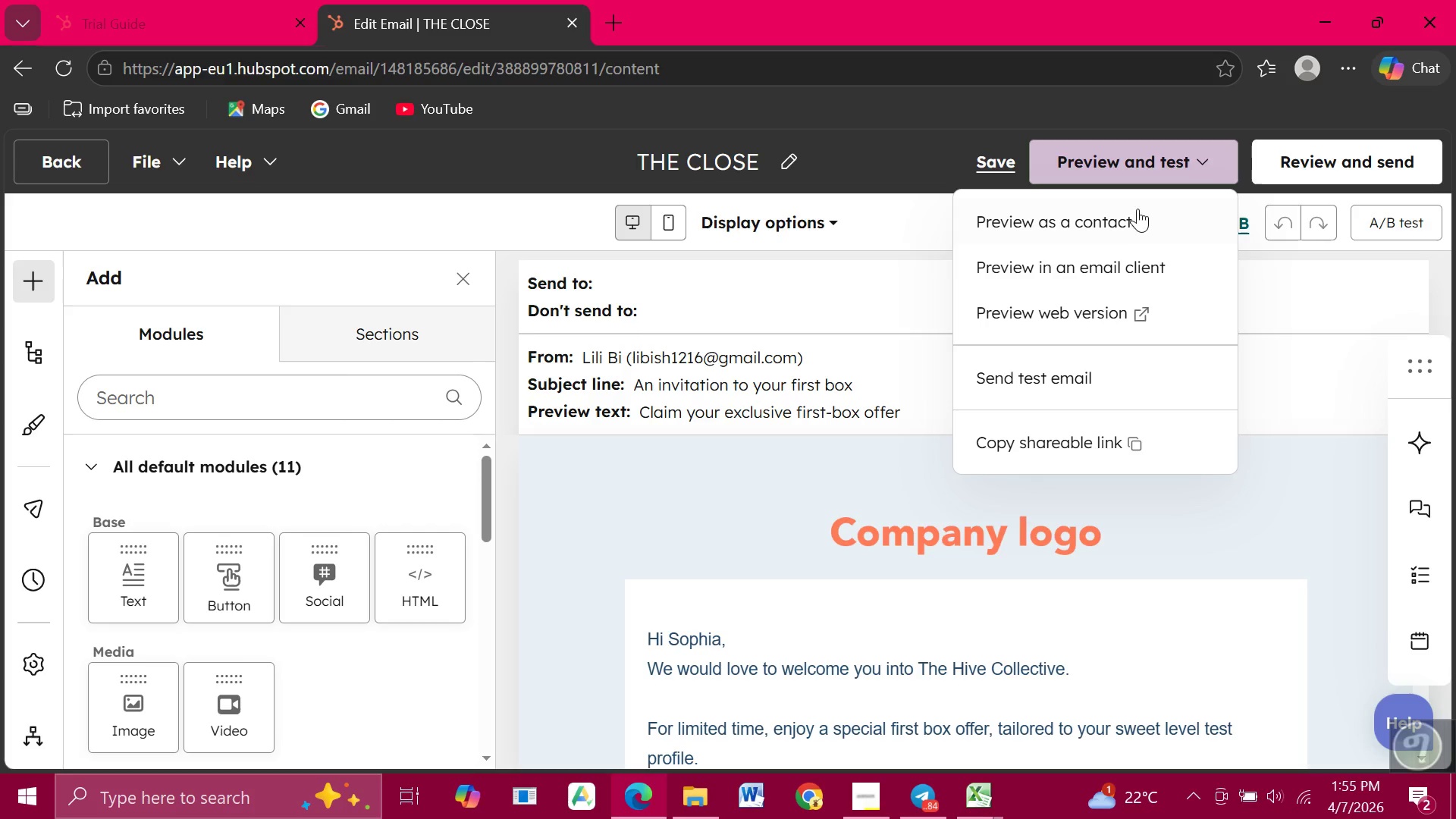 
left_click([1132, 219])
 